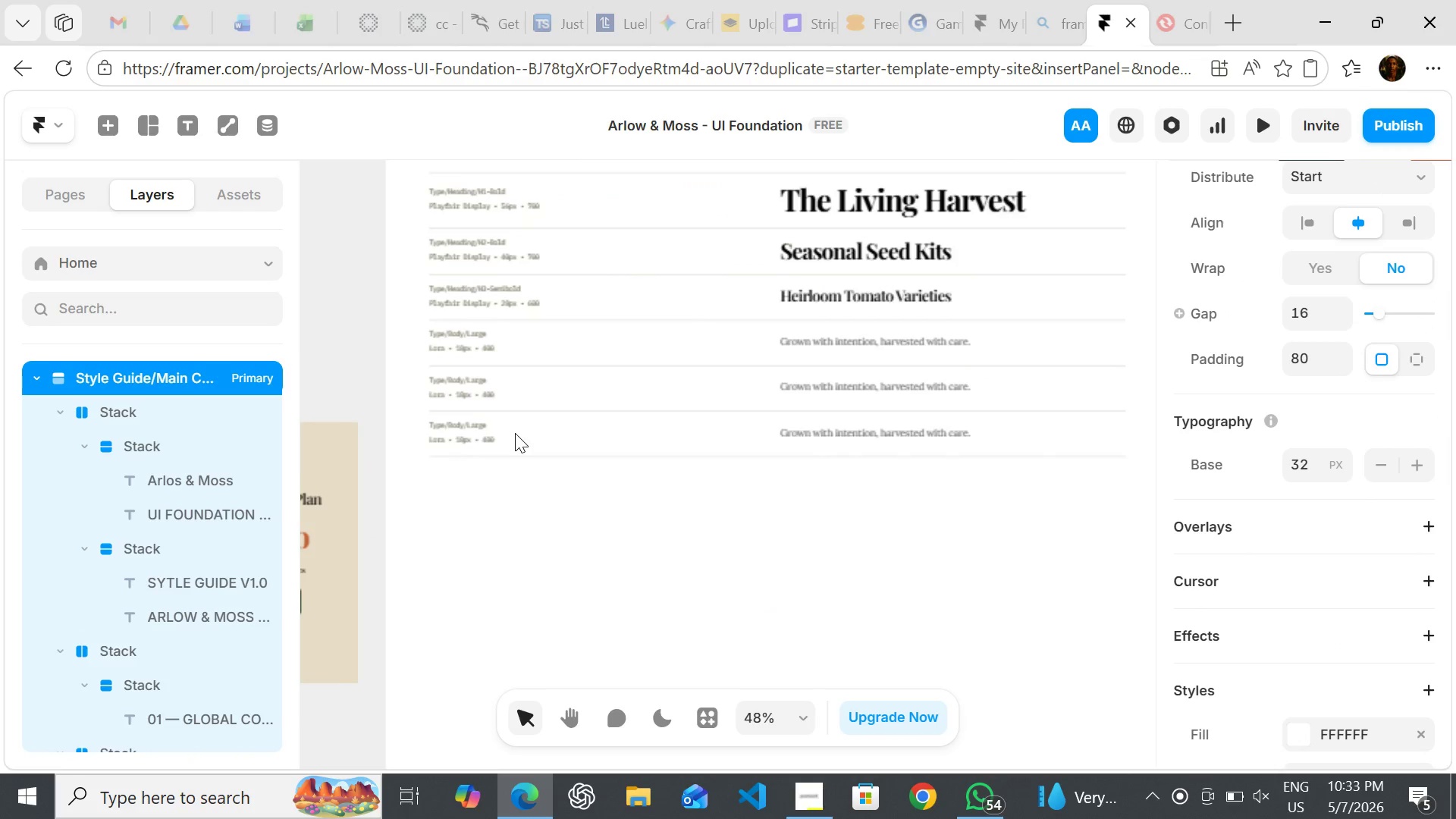 
left_click([712, 452])
 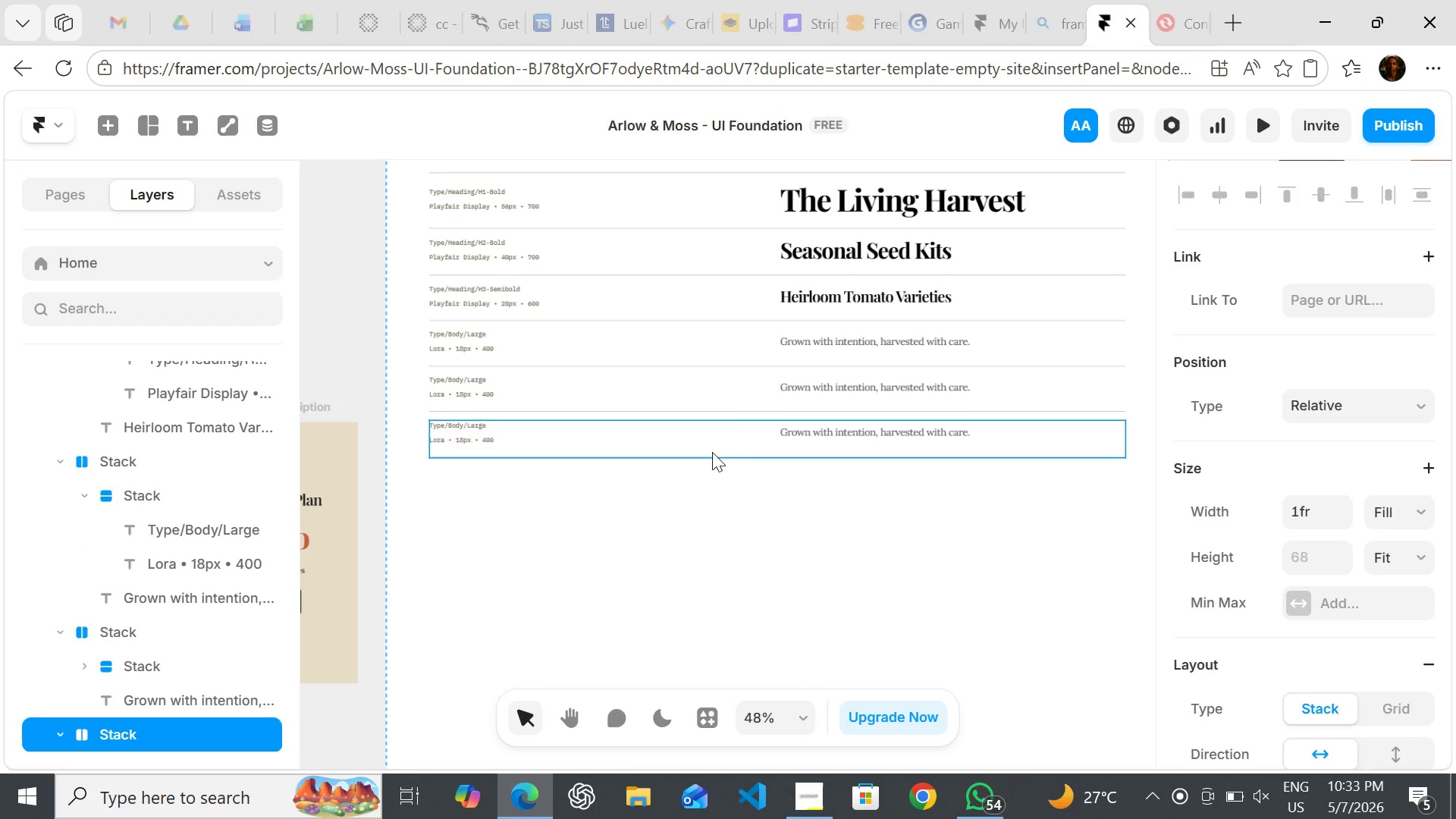 
key(Control+D)
 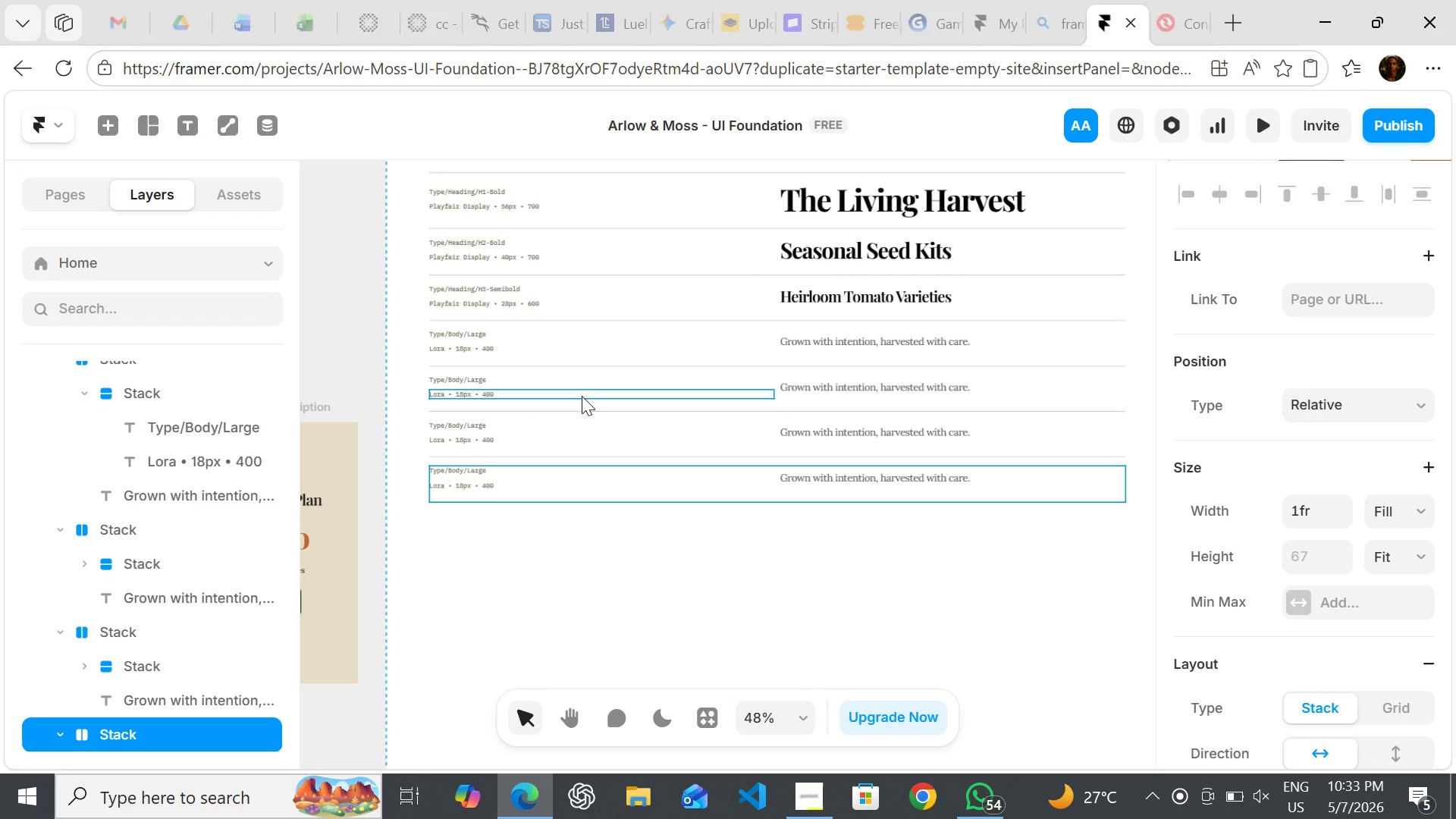 
left_click([577, 394])
 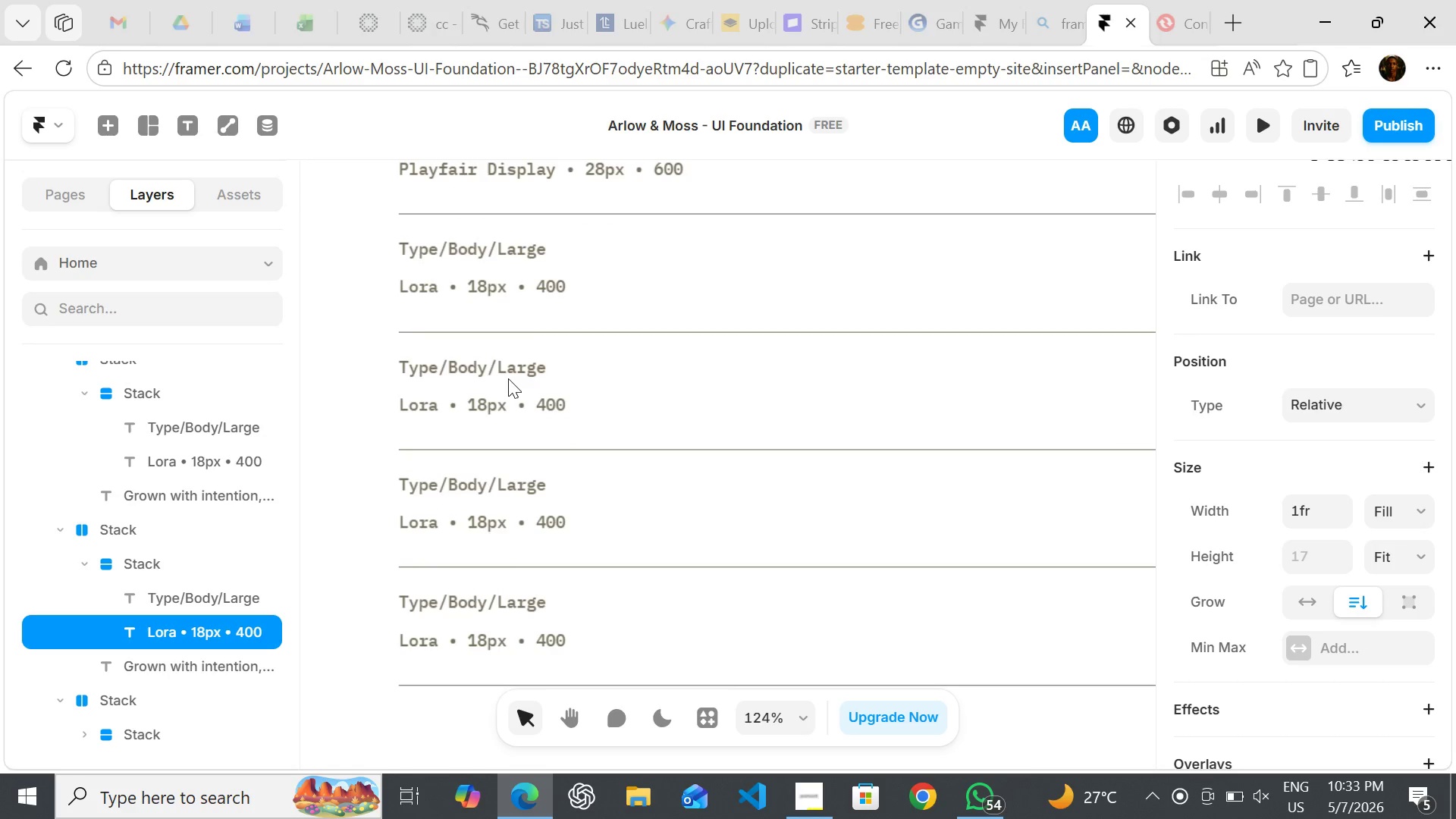 
double_click([452, 367])
 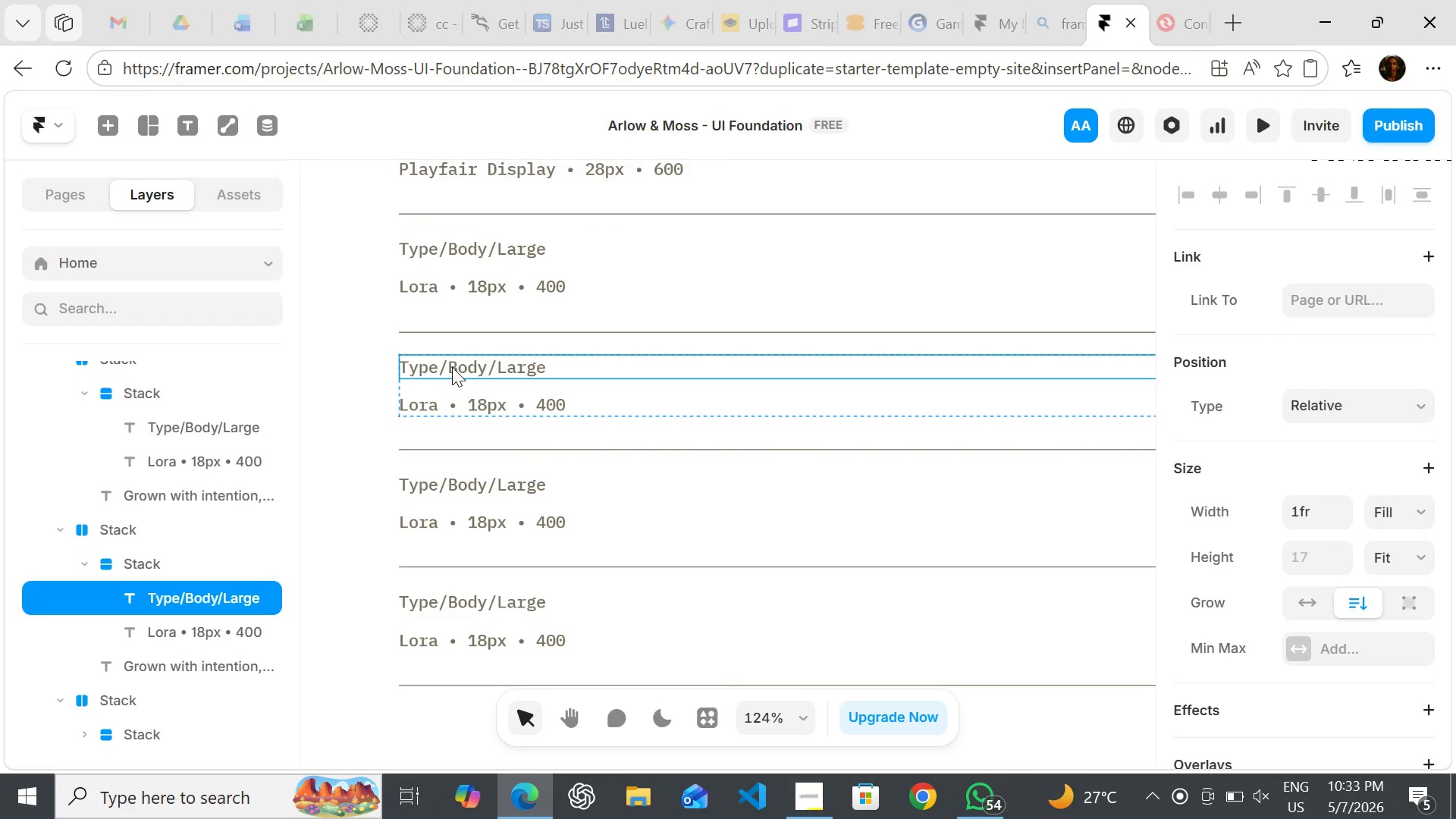 
triple_click([452, 367])
 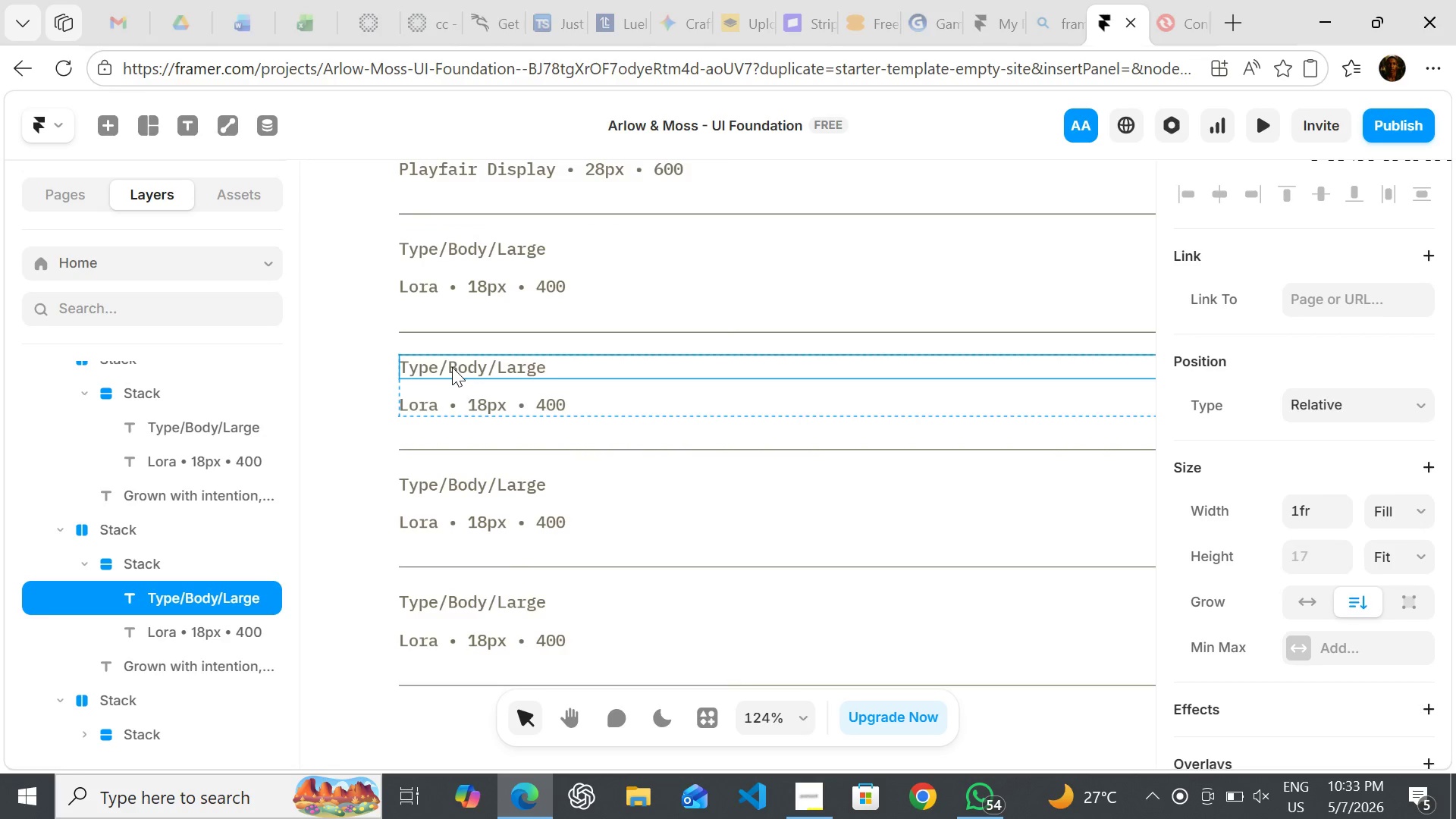 
triple_click([452, 367])
 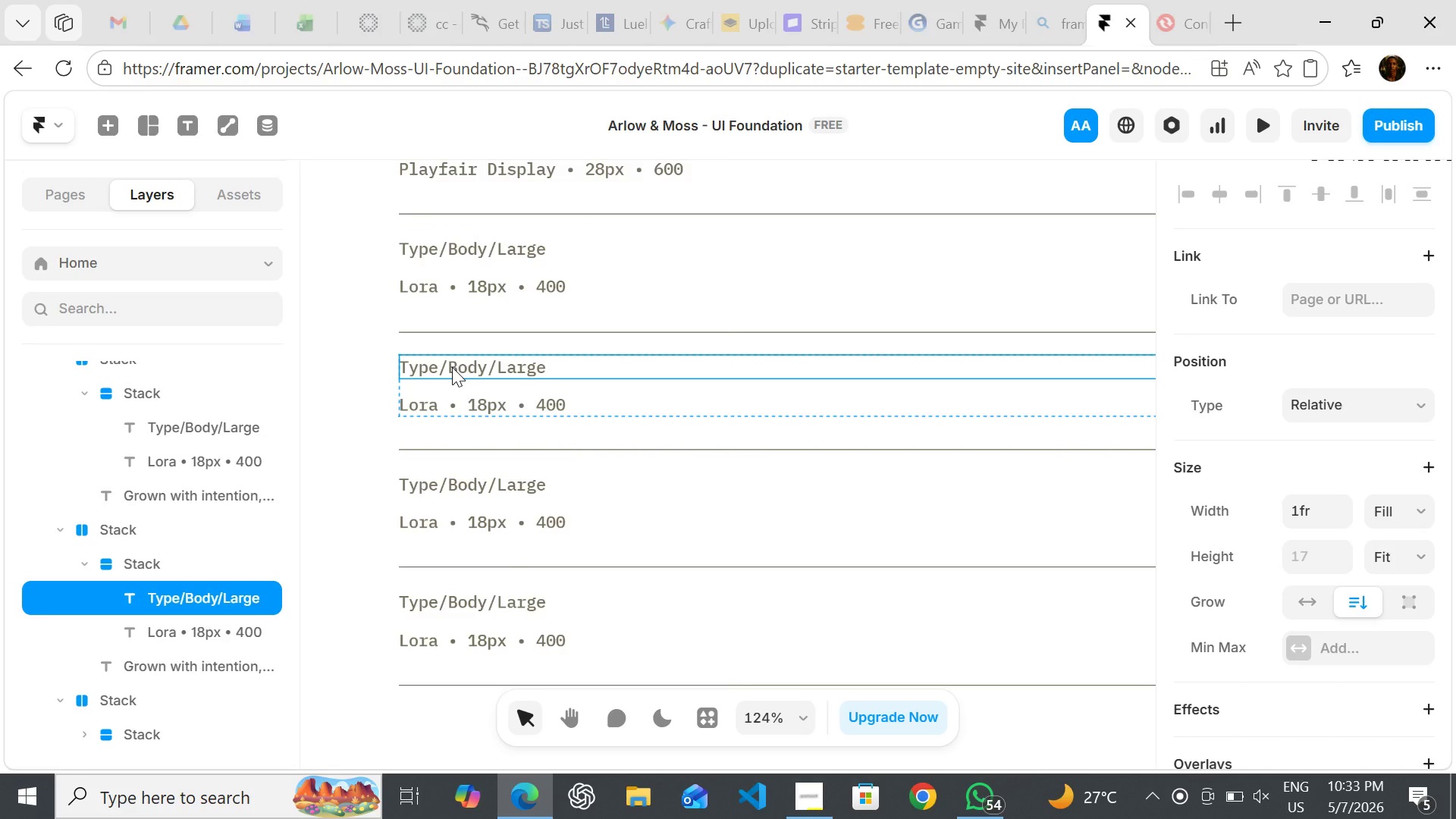 
triple_click([452, 367])
 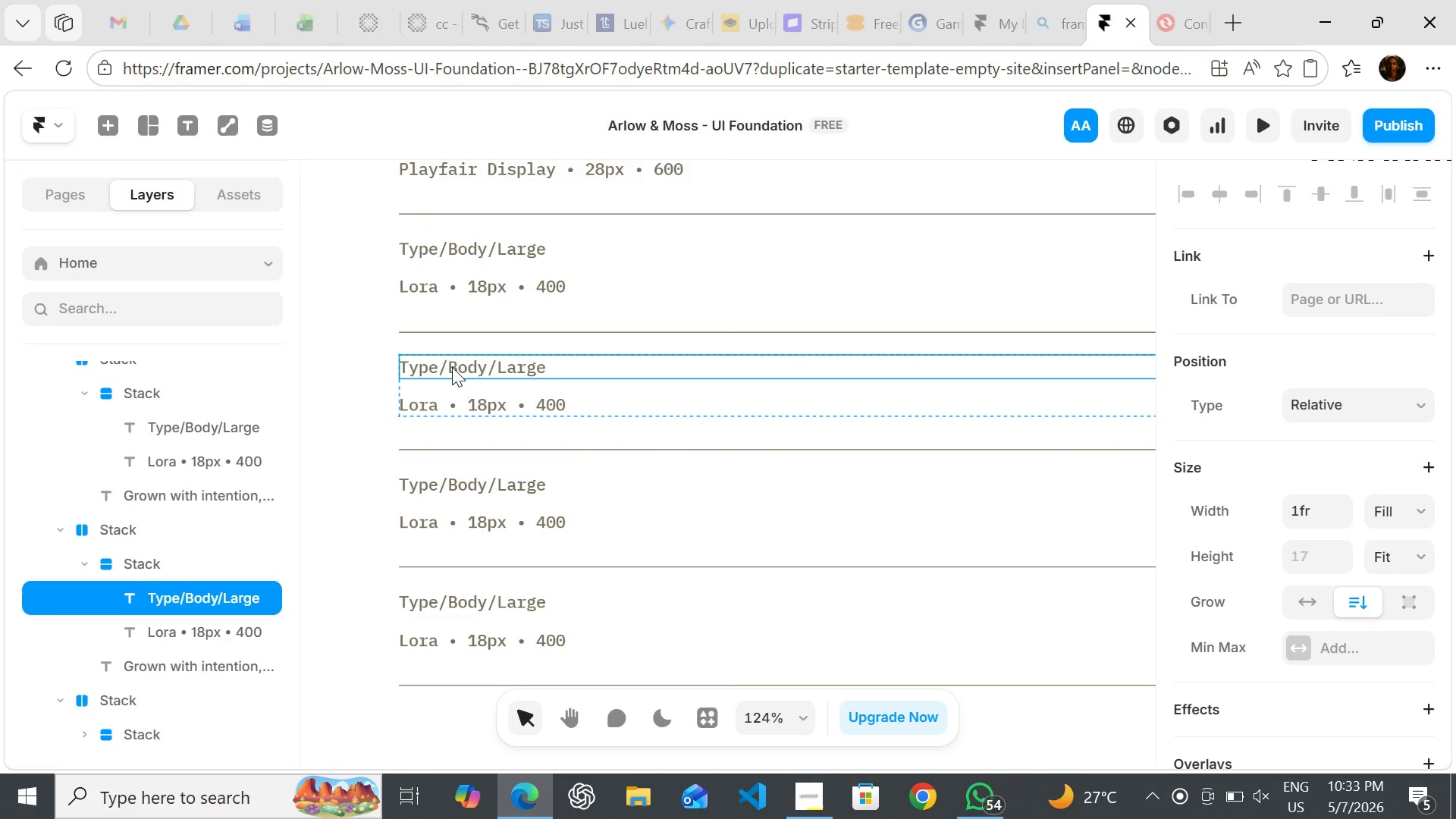 
wait(6.58)
 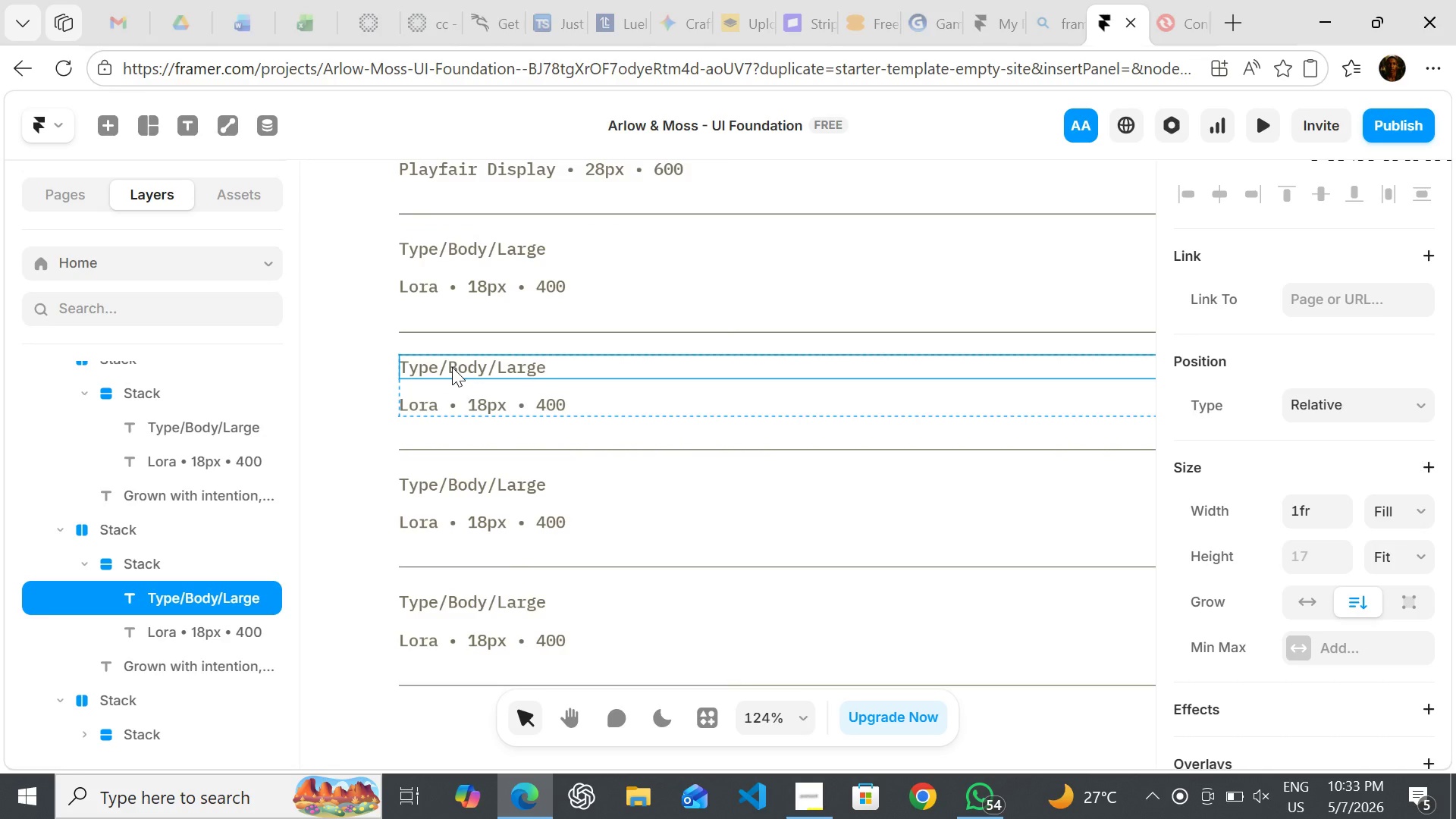 
double_click([452, 367])
 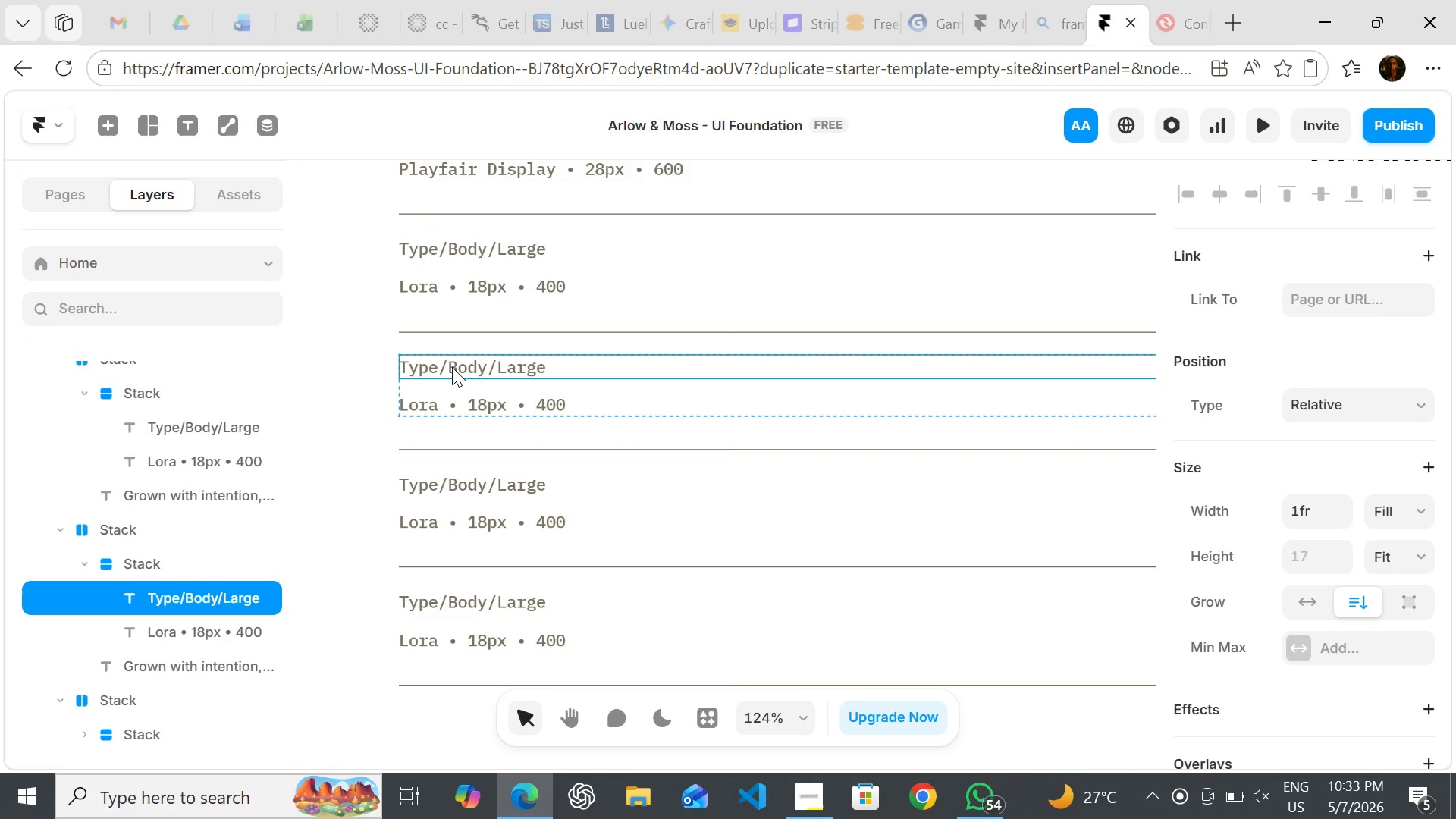 
triple_click([452, 367])
 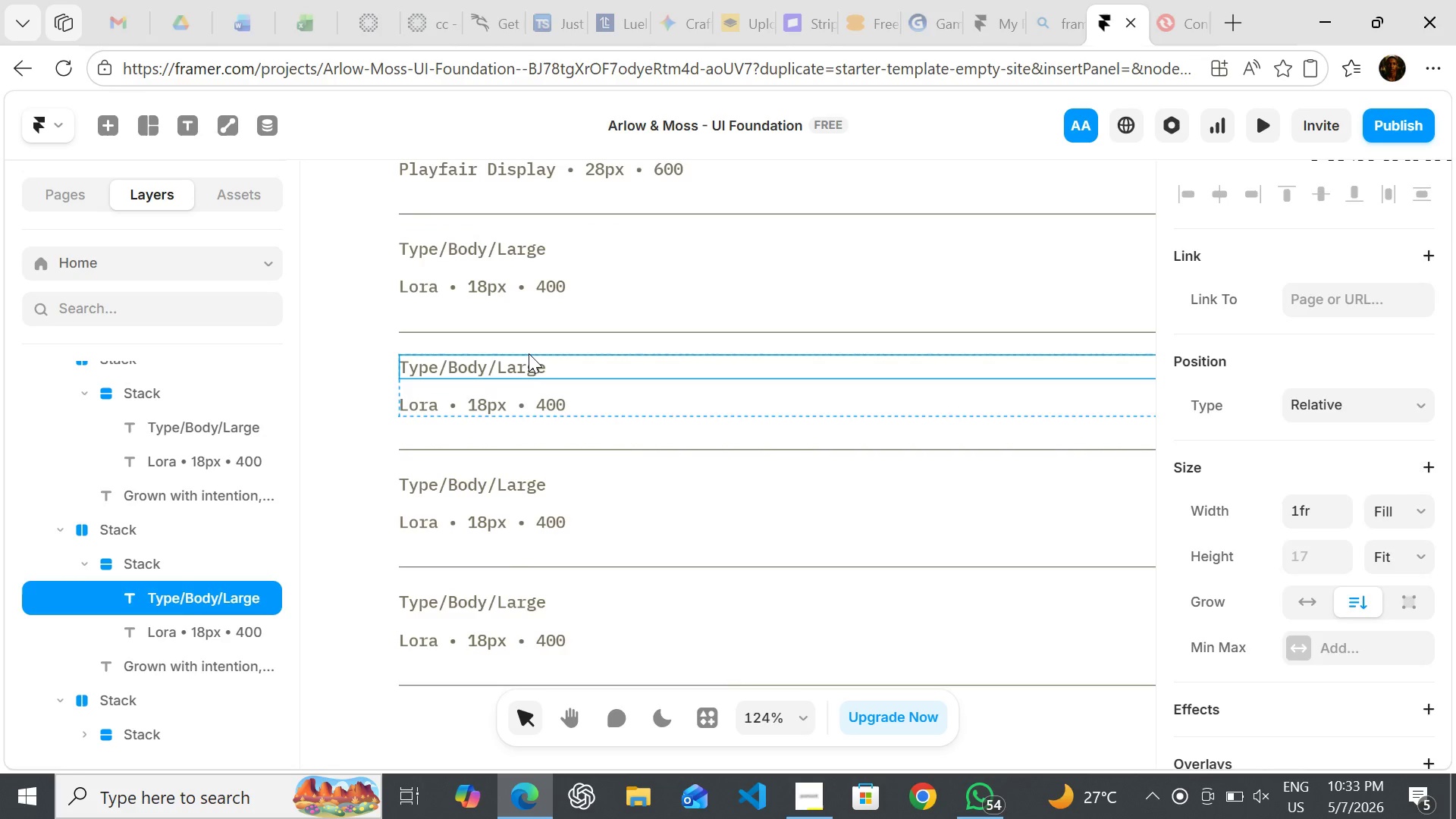 
double_click([529, 353])
 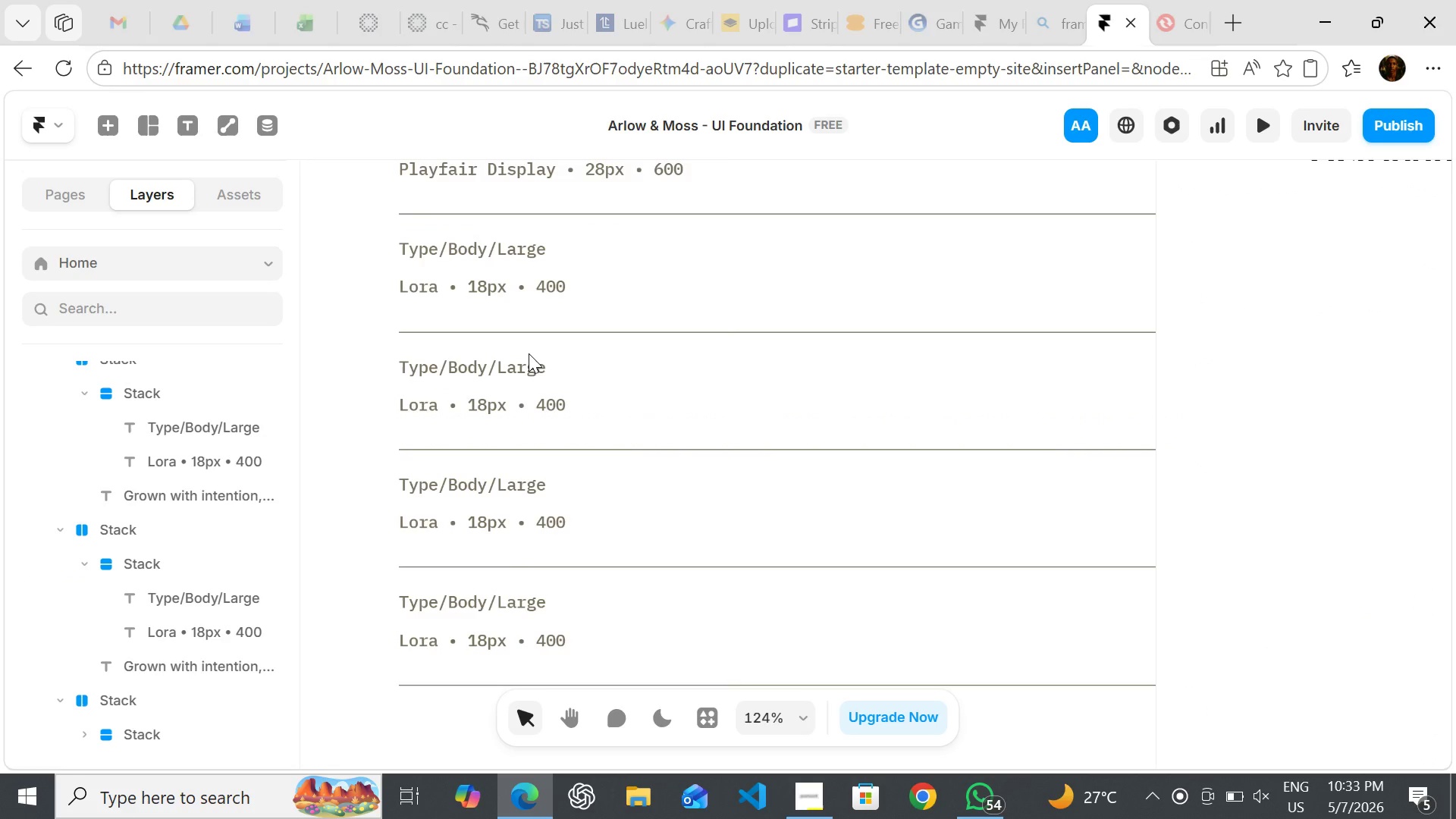 
triple_click([529, 353])
 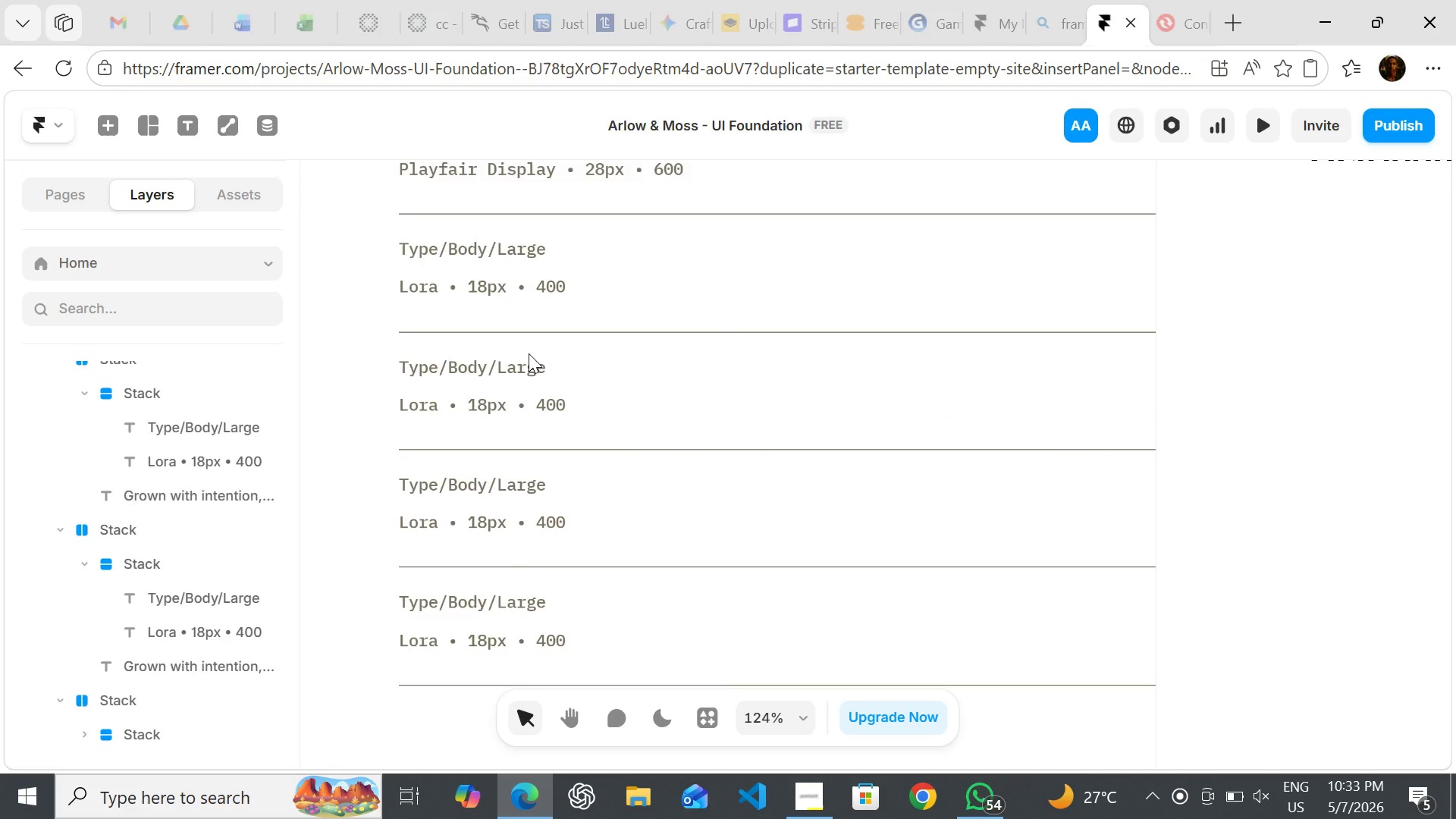 
triple_click([529, 353])
 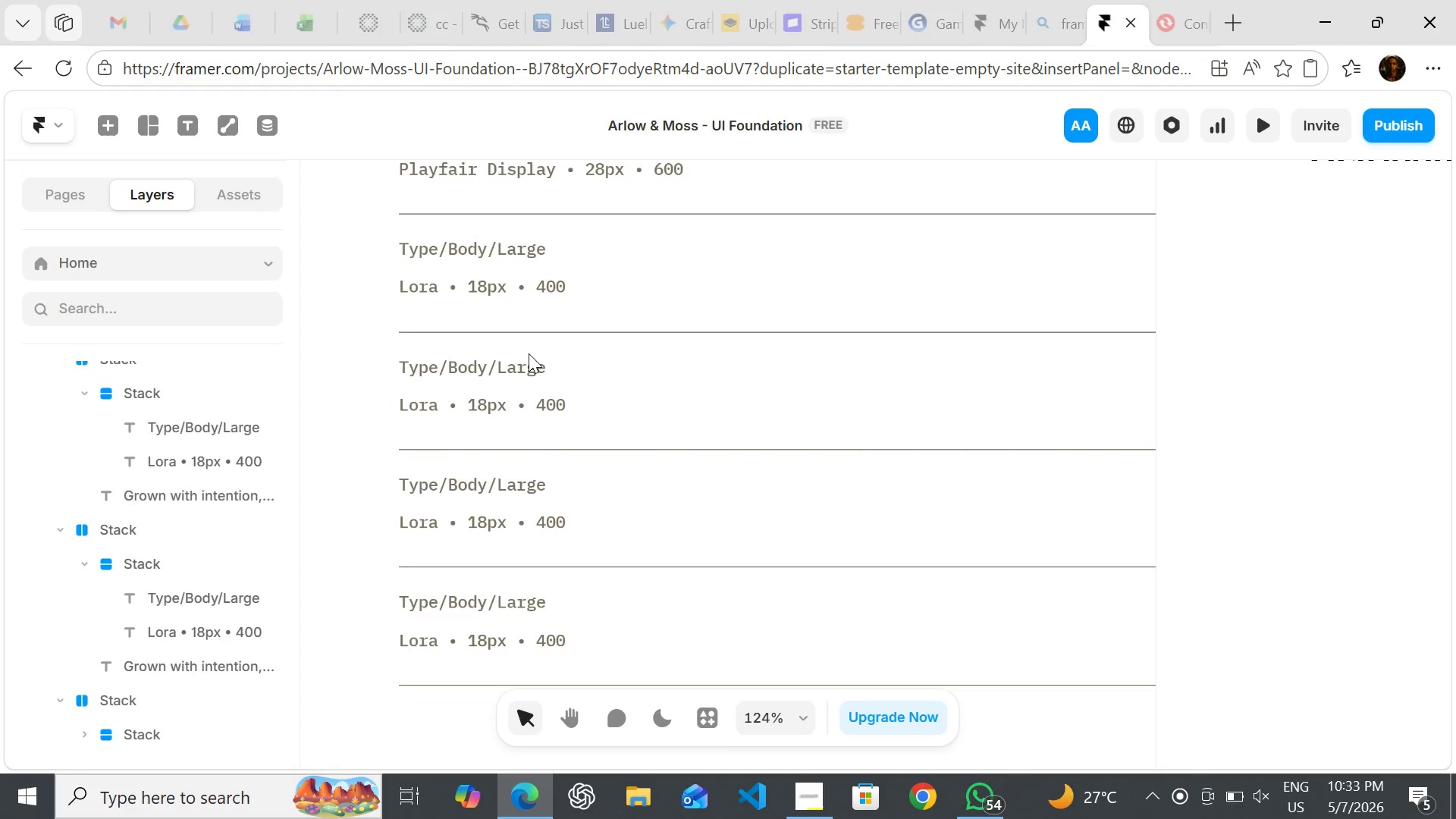 
double_click([529, 353])
 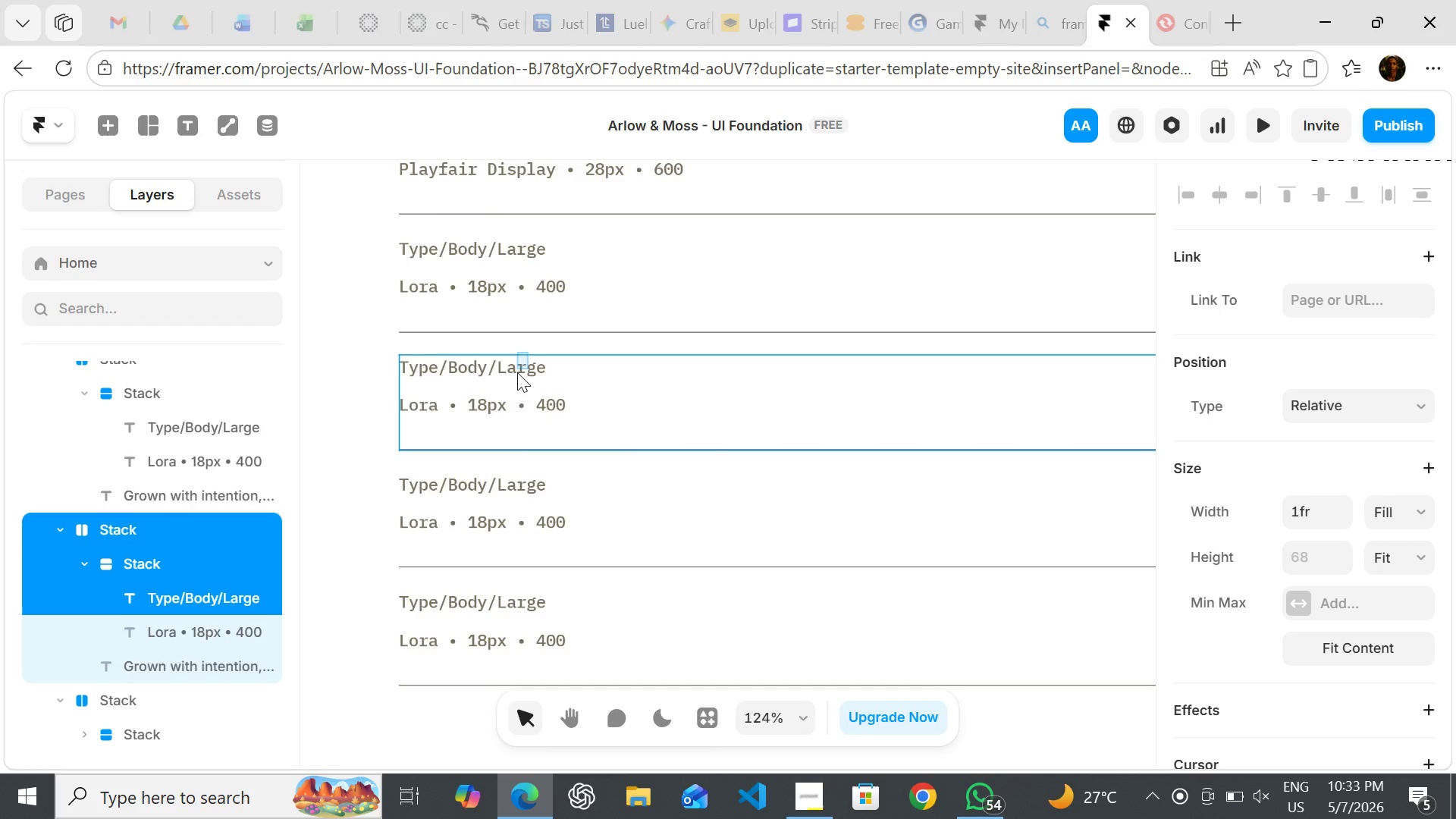 
double_click([517, 372])
 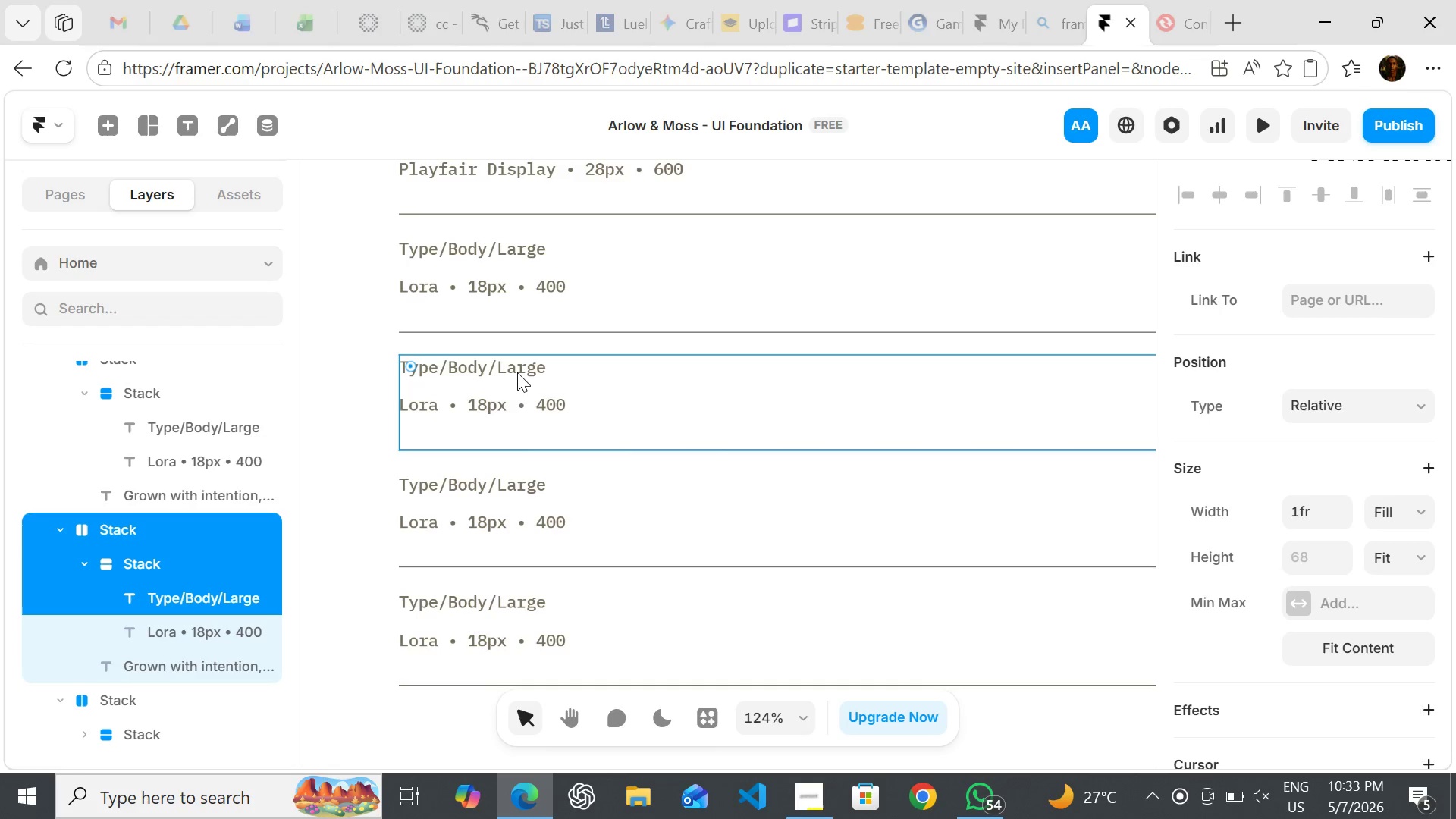 
triple_click([517, 372])
 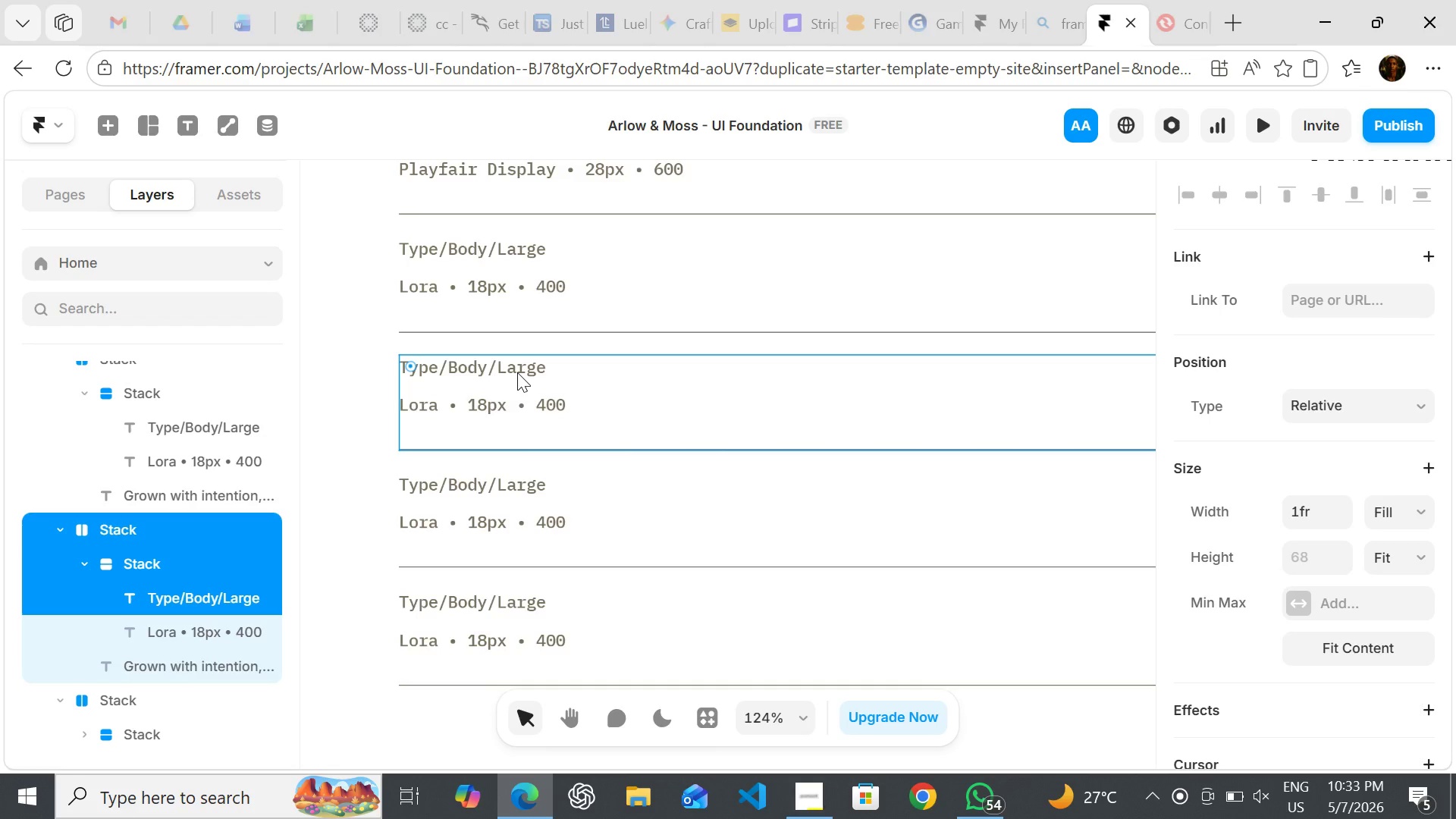 
triple_click([517, 372])
 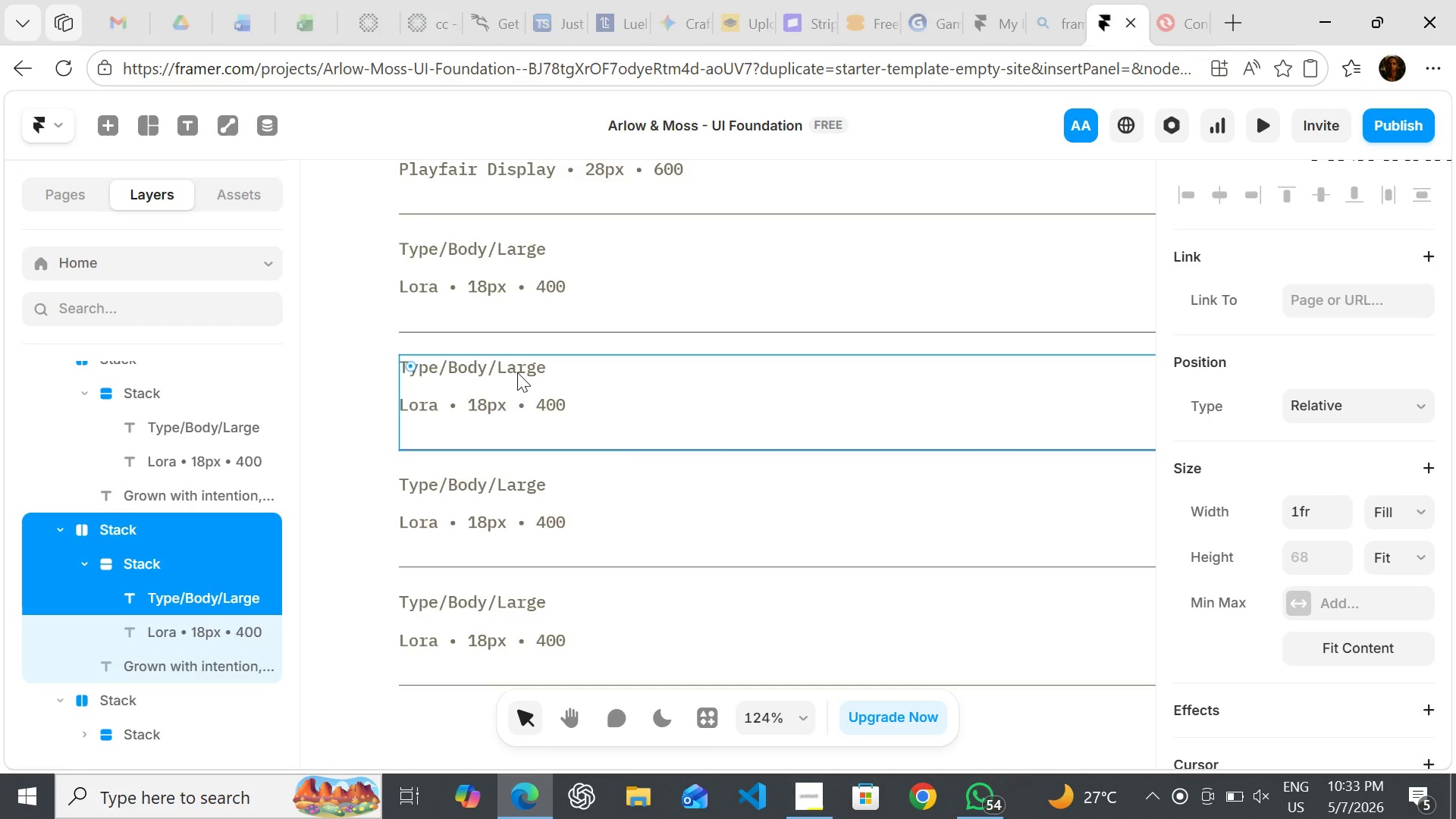 
triple_click([517, 372])
 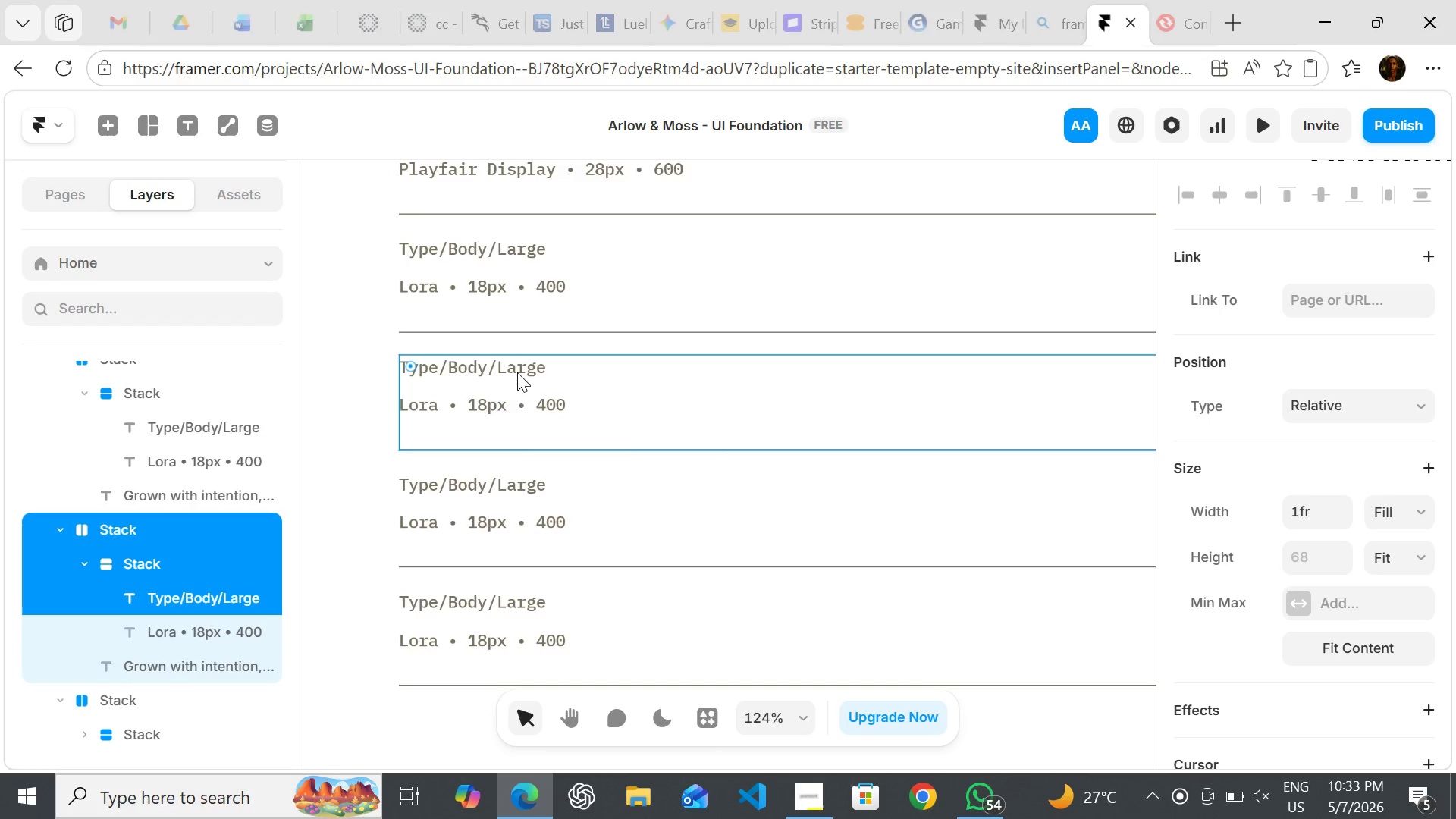 
triple_click([517, 372])
 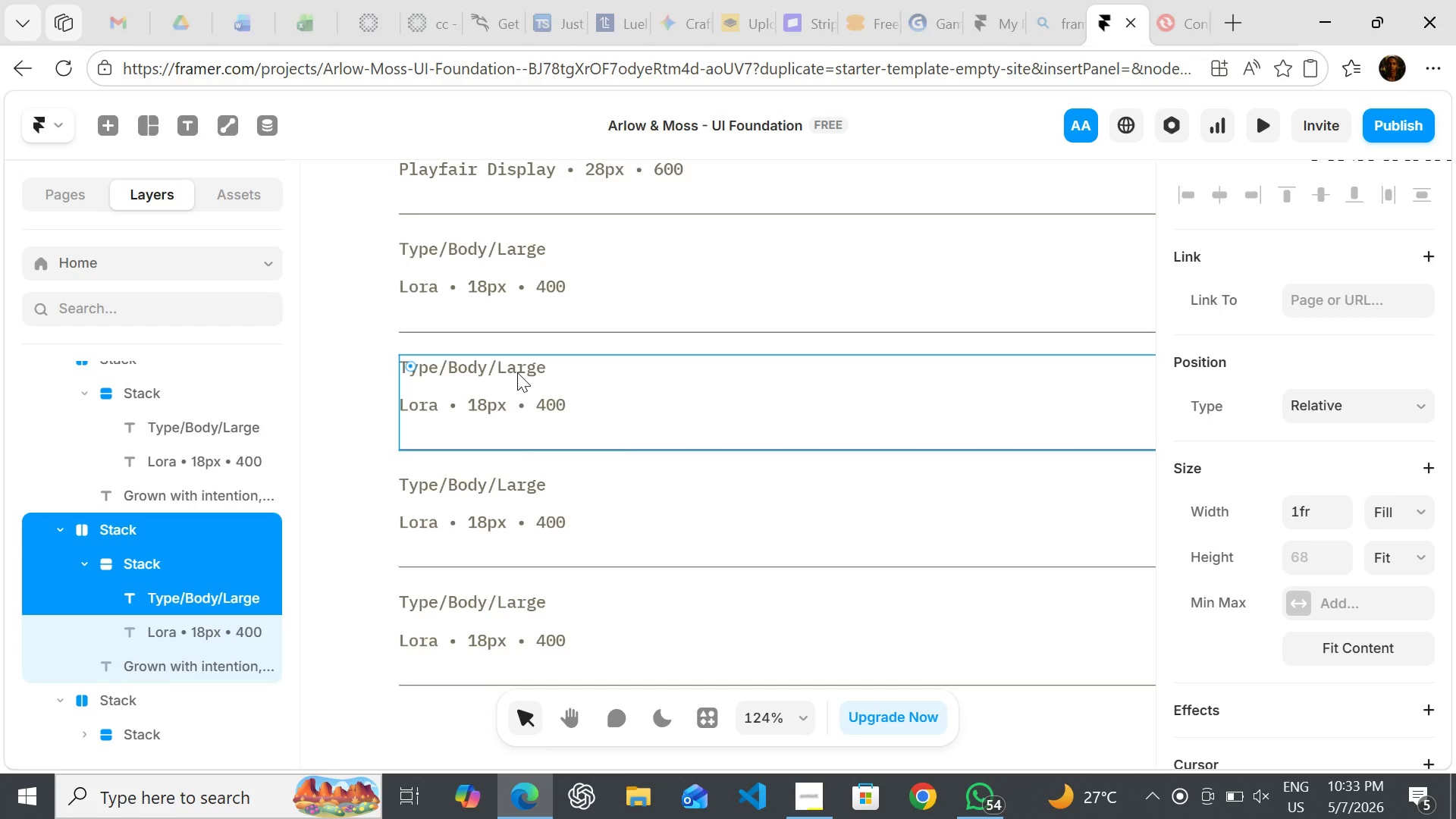 
double_click([517, 372])
 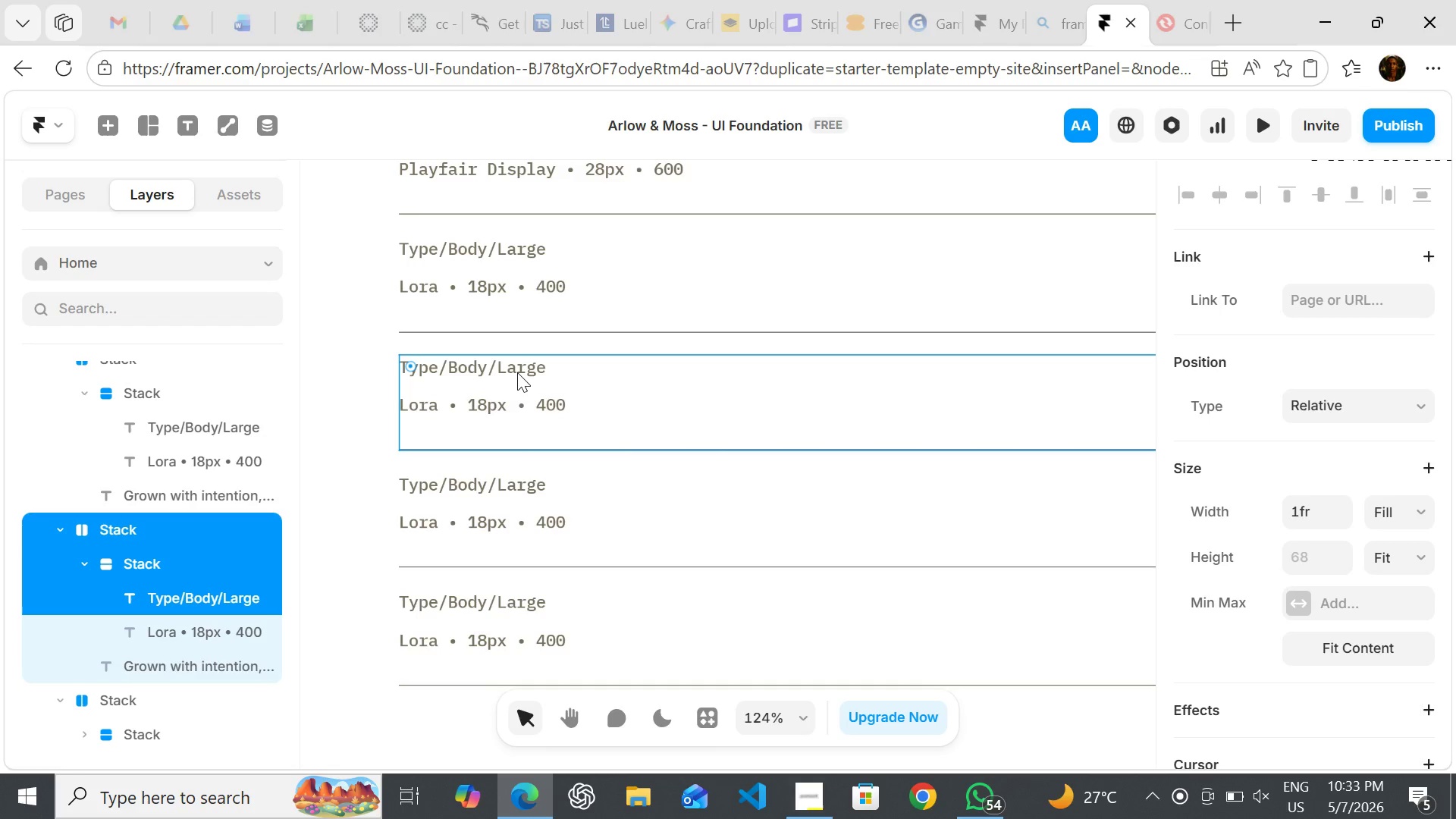 
triple_click([517, 372])
 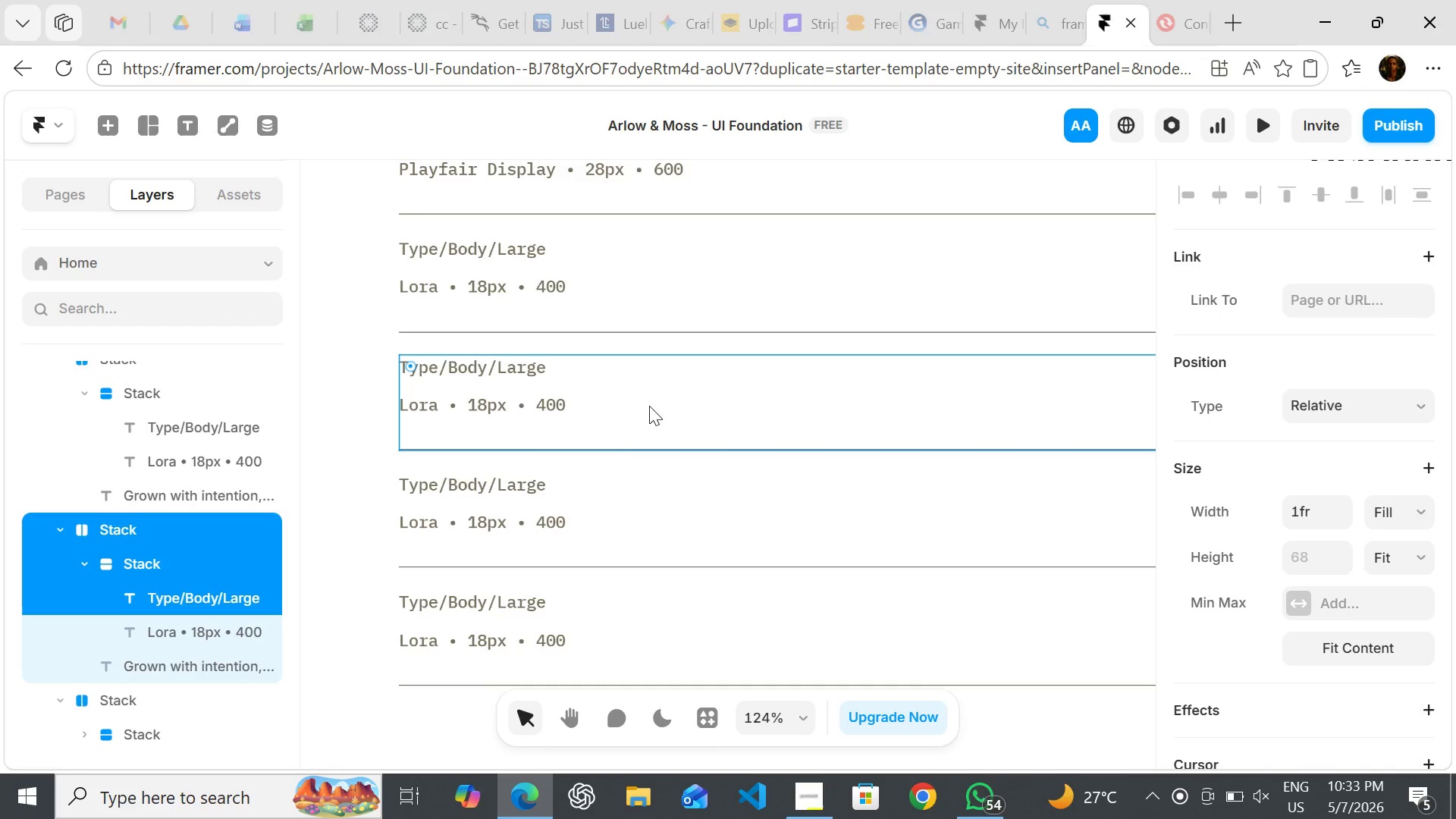 
double_click([649, 406])
 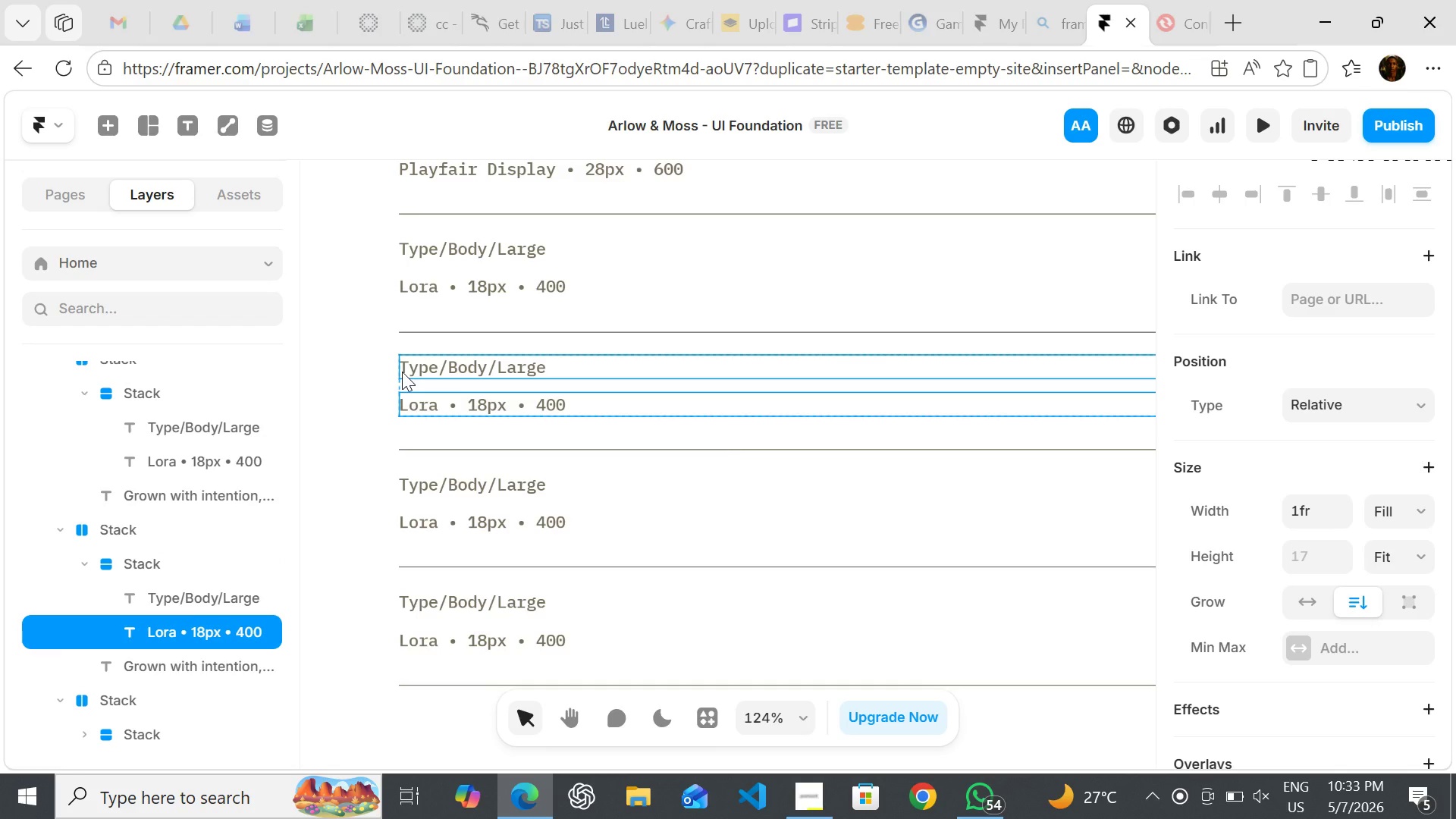 
double_click([402, 372])
 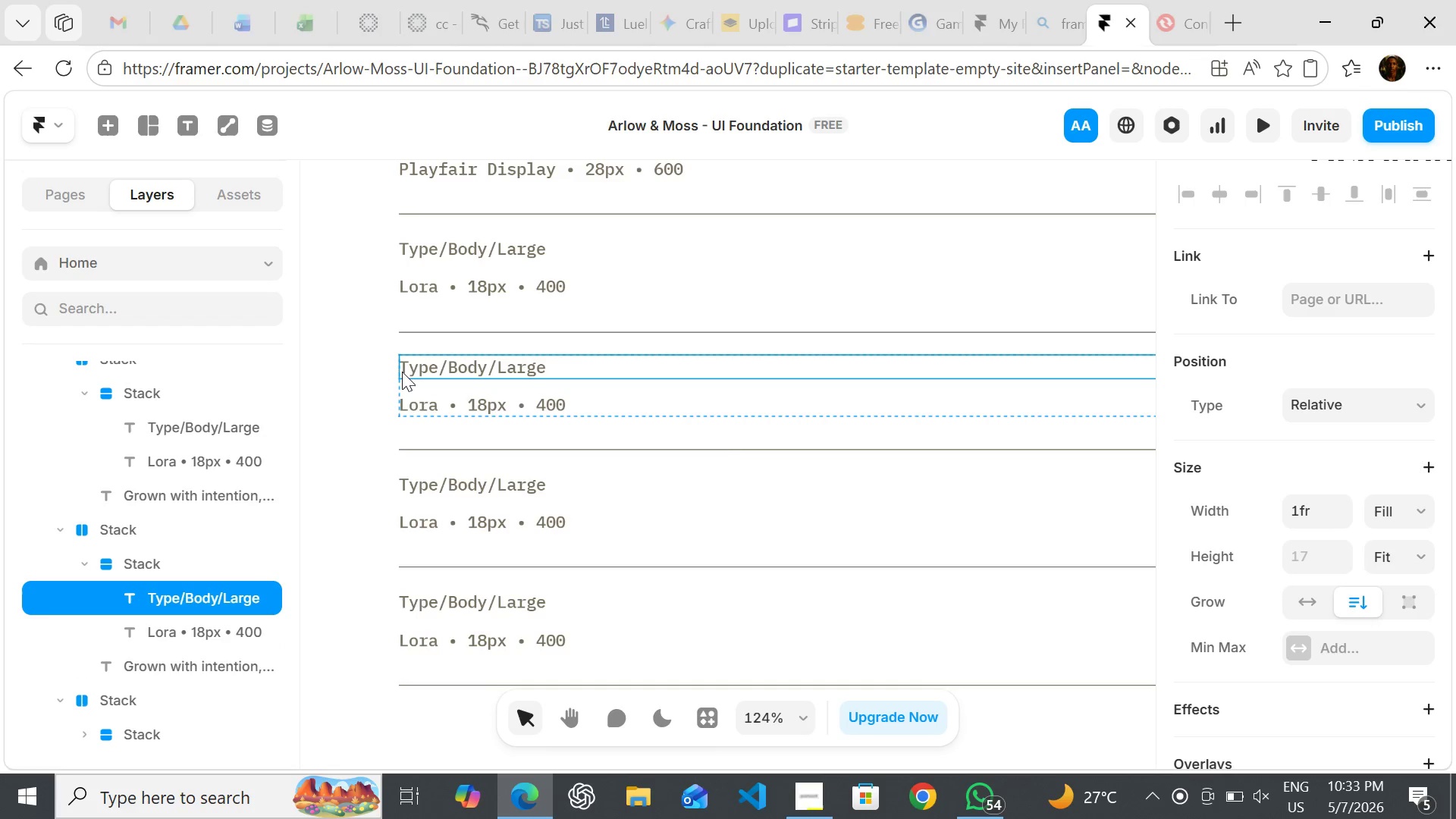 
triple_click([402, 372])
 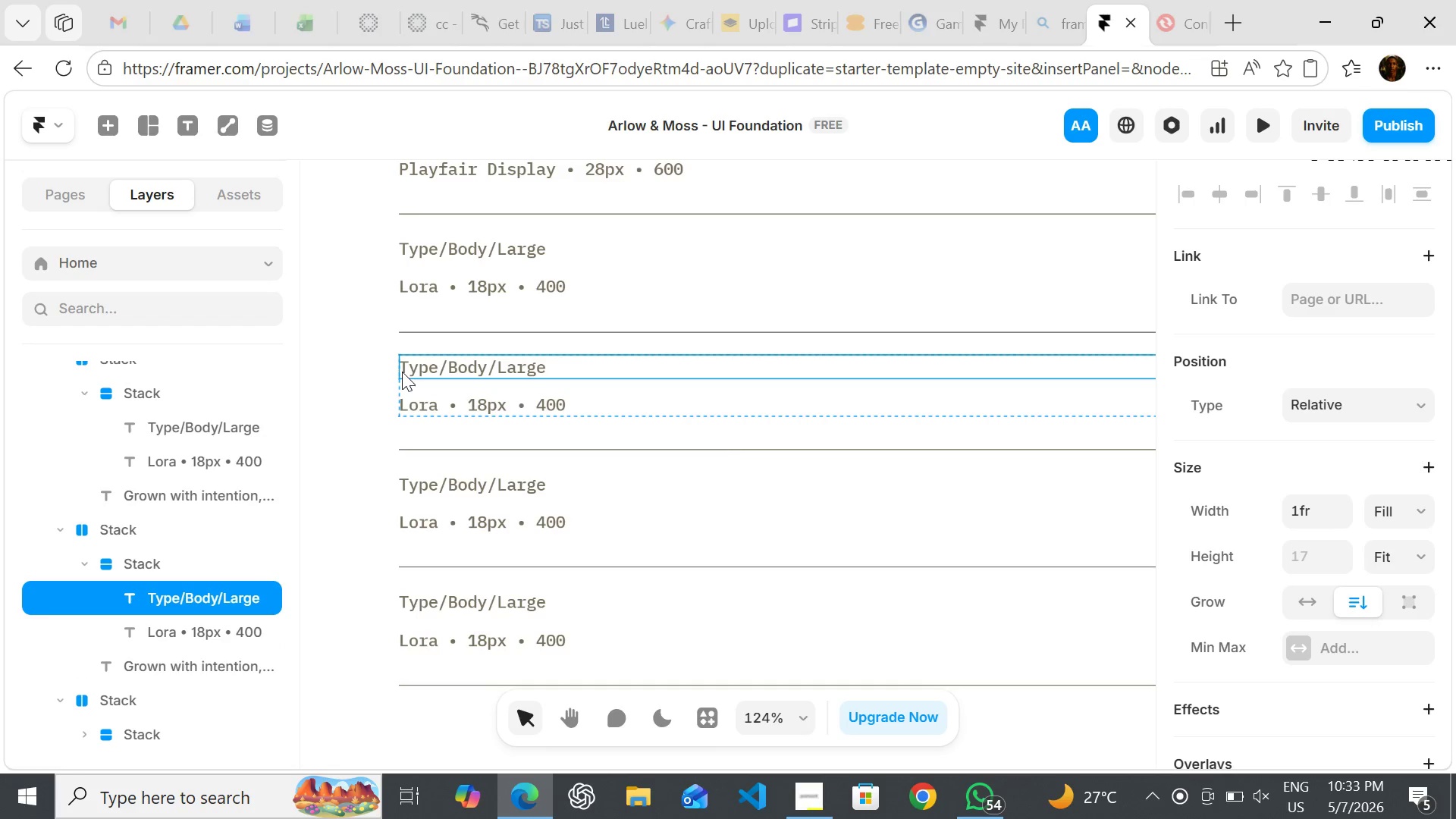 
triple_click([402, 372])
 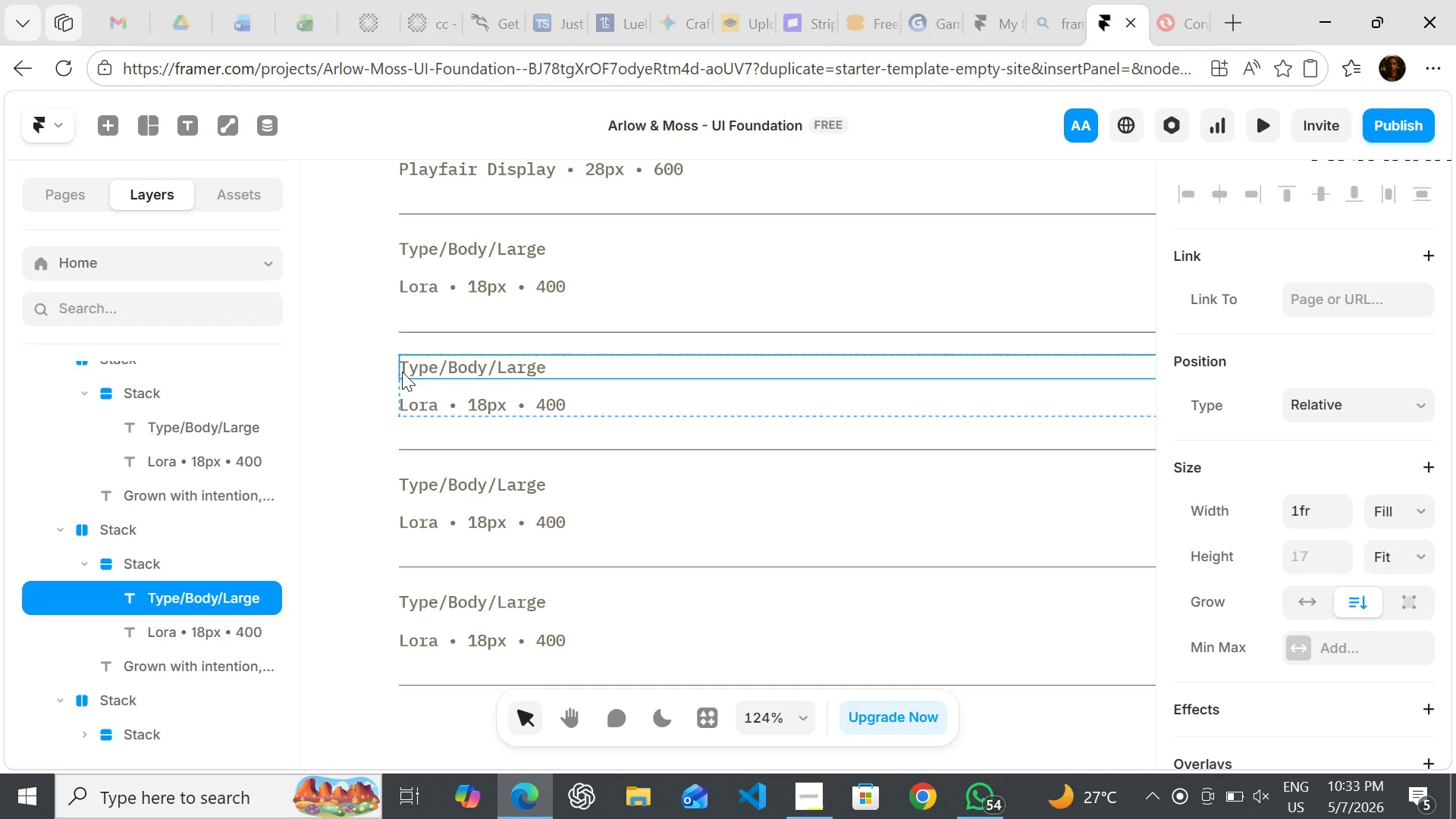 
key(Enter)
 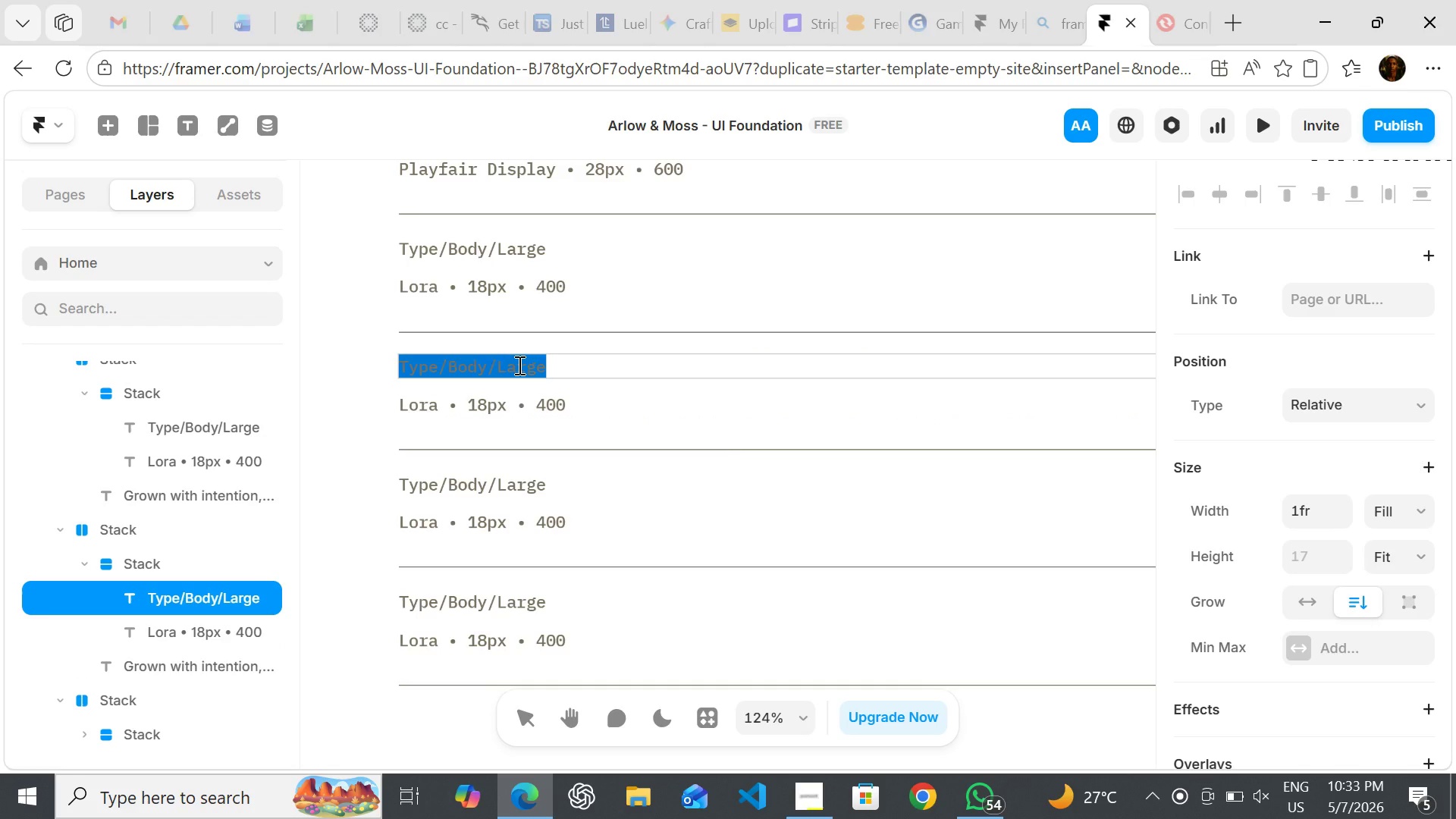 
double_click([518, 365])
 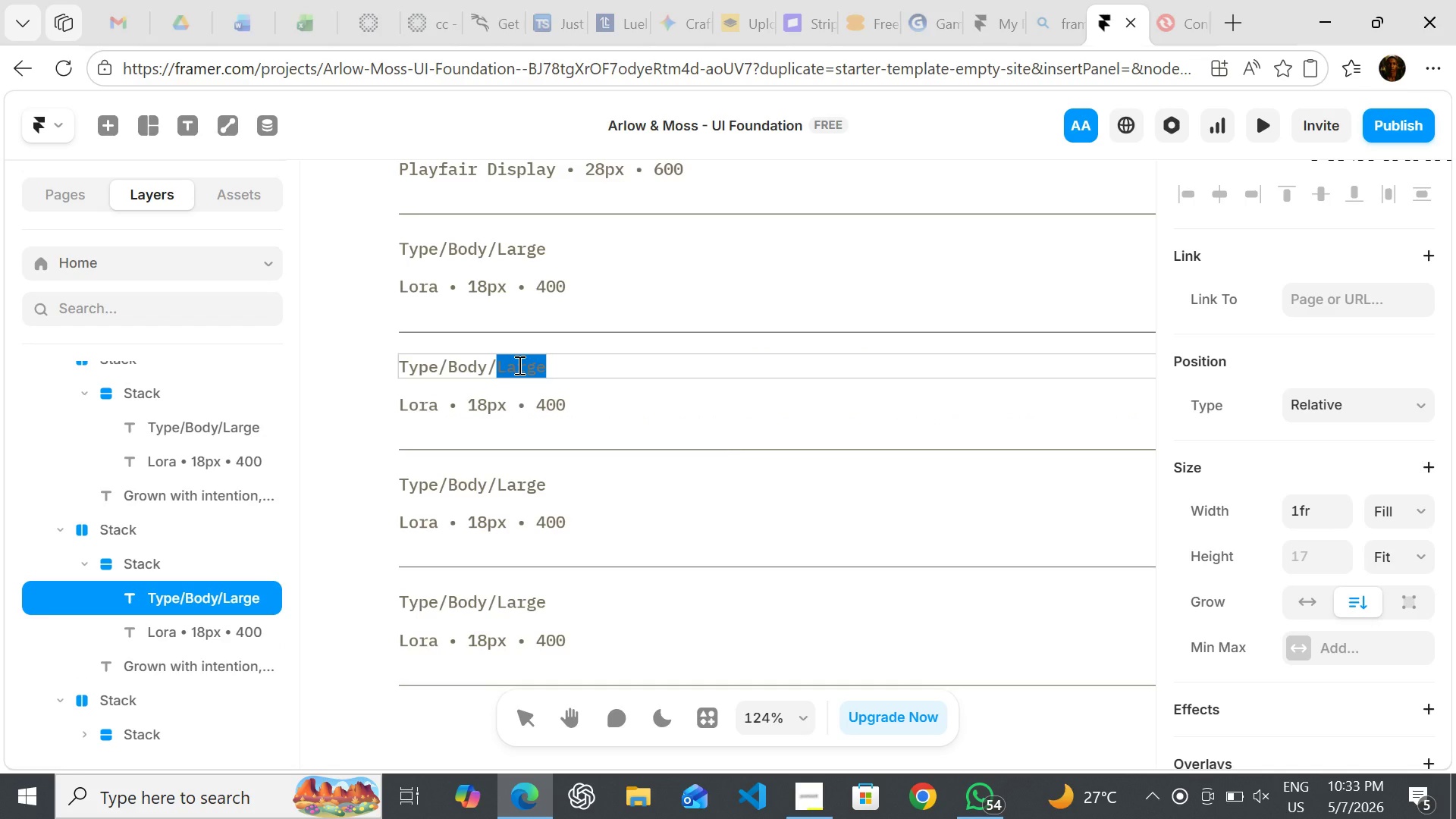 
type(Regular)
 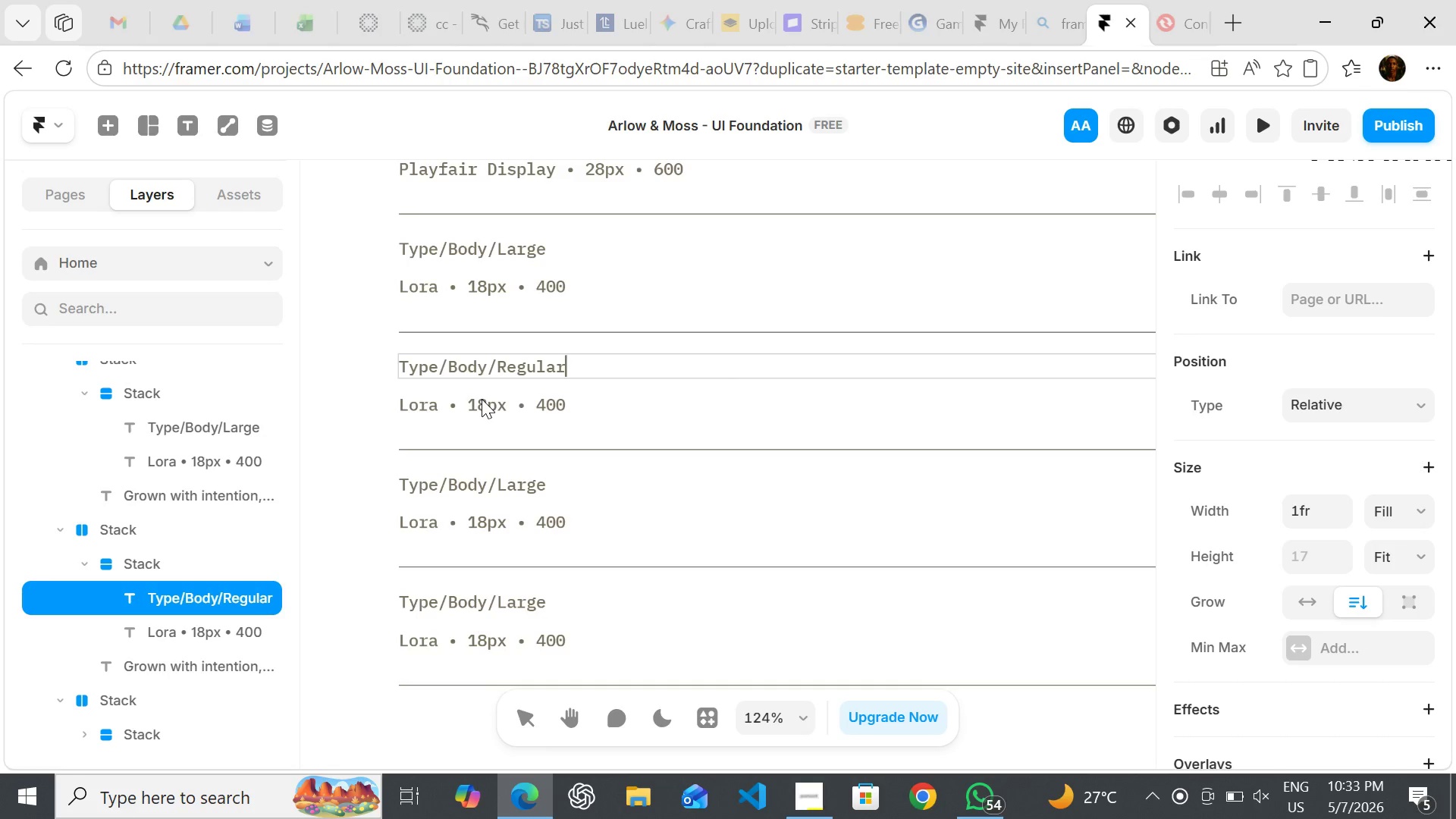 
double_click([482, 399])
 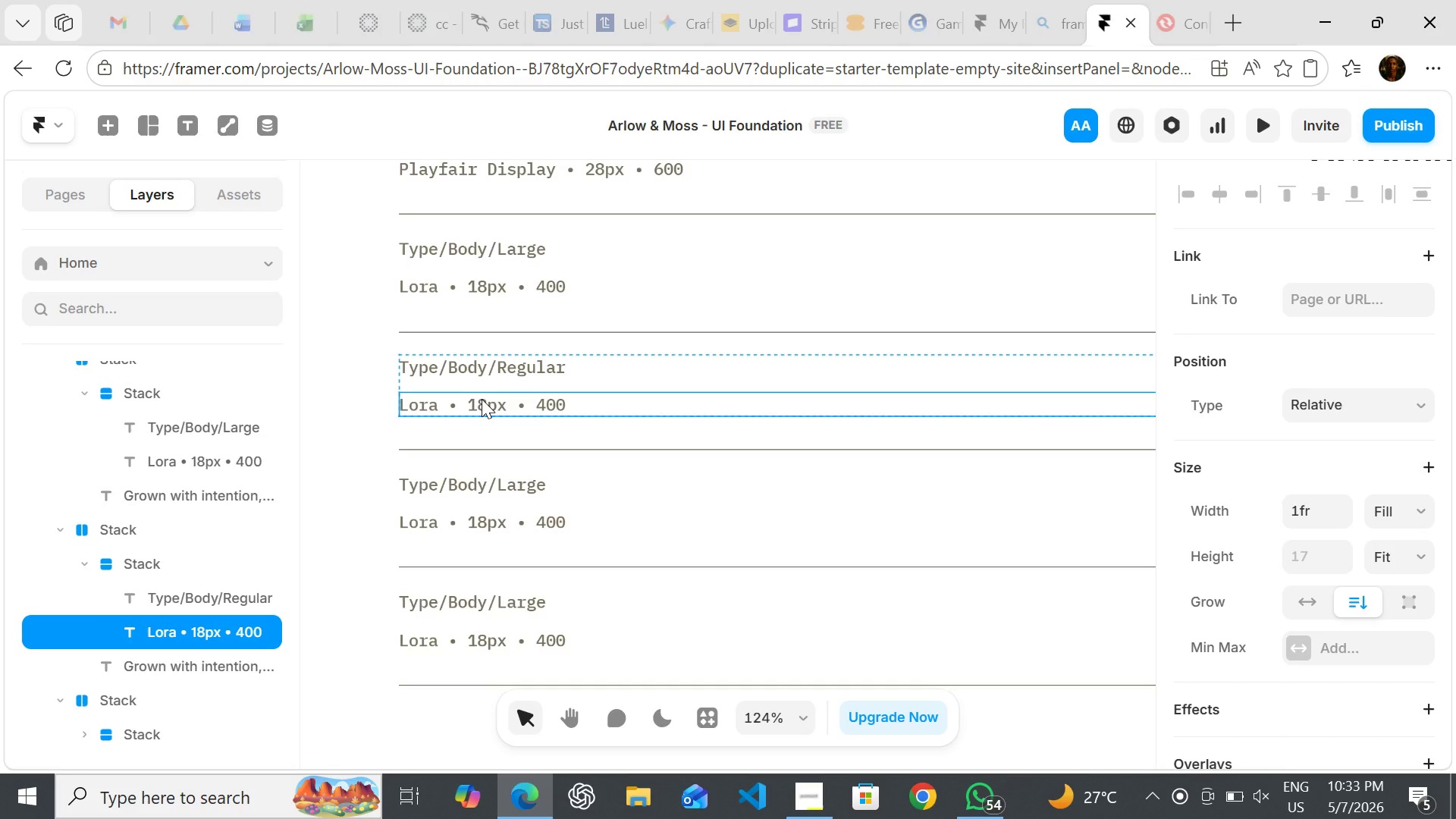 
triple_click([482, 399])
 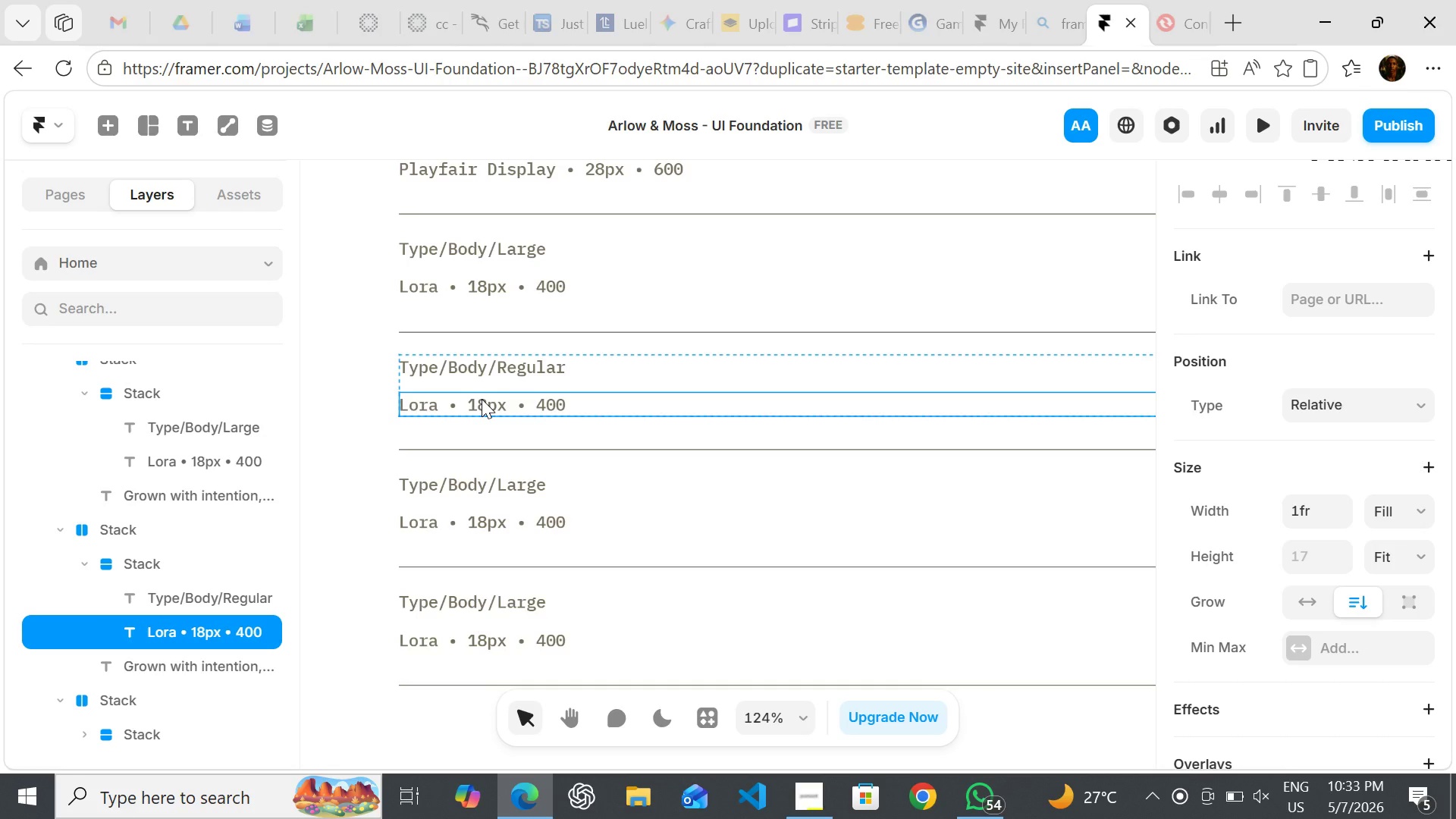 
triple_click([482, 399])
 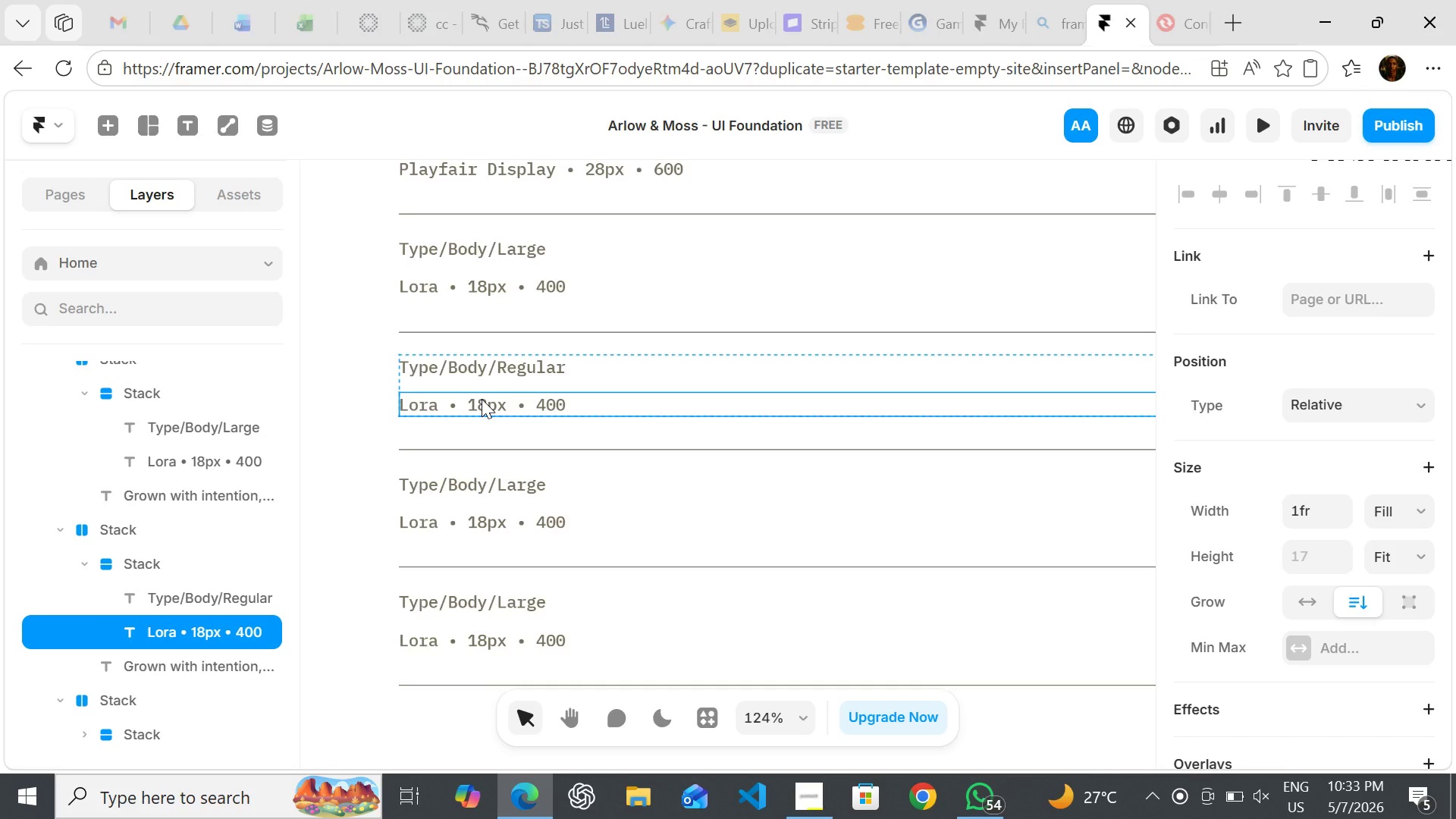 
triple_click([482, 399])
 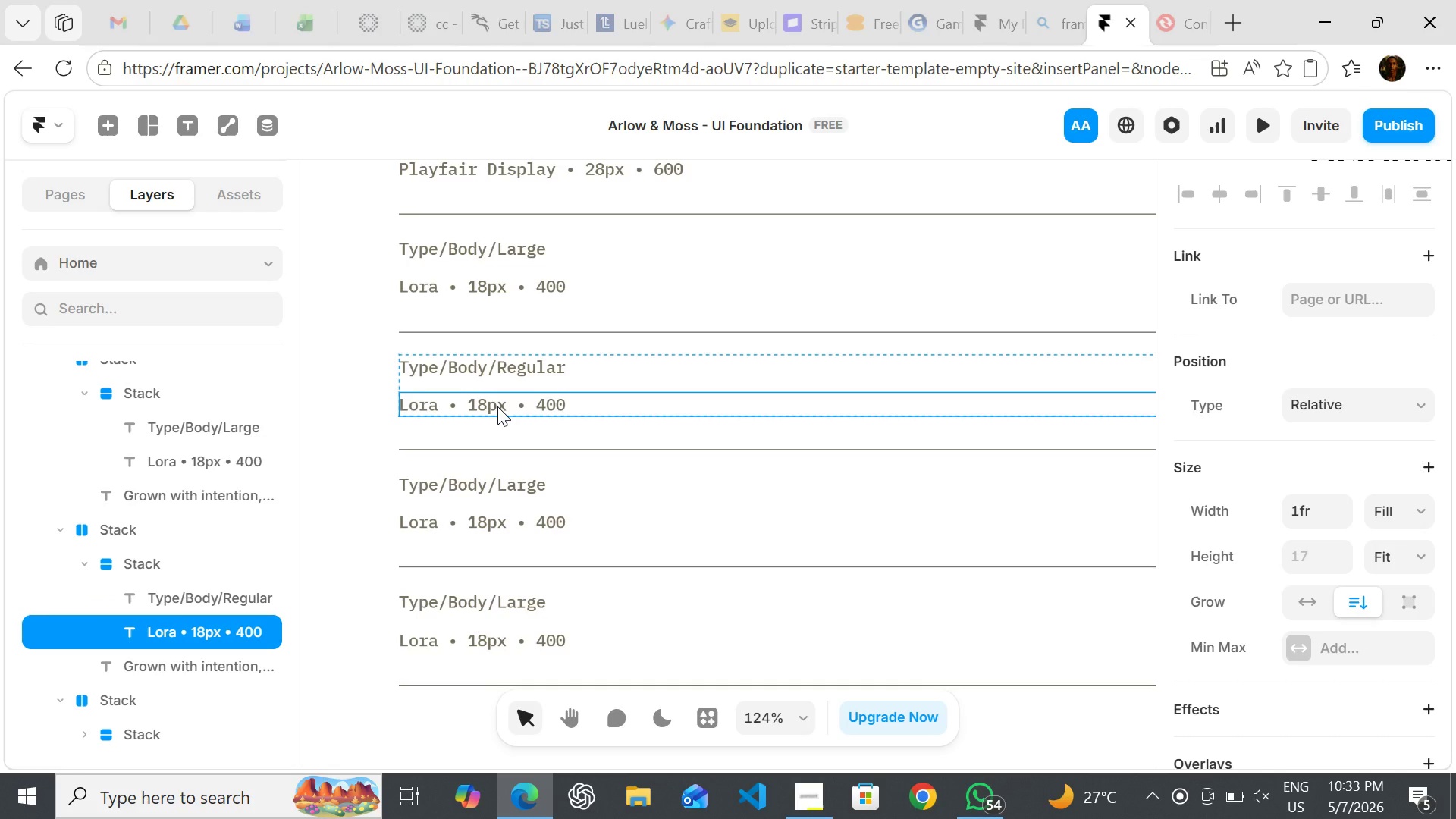 
double_click([497, 406])
 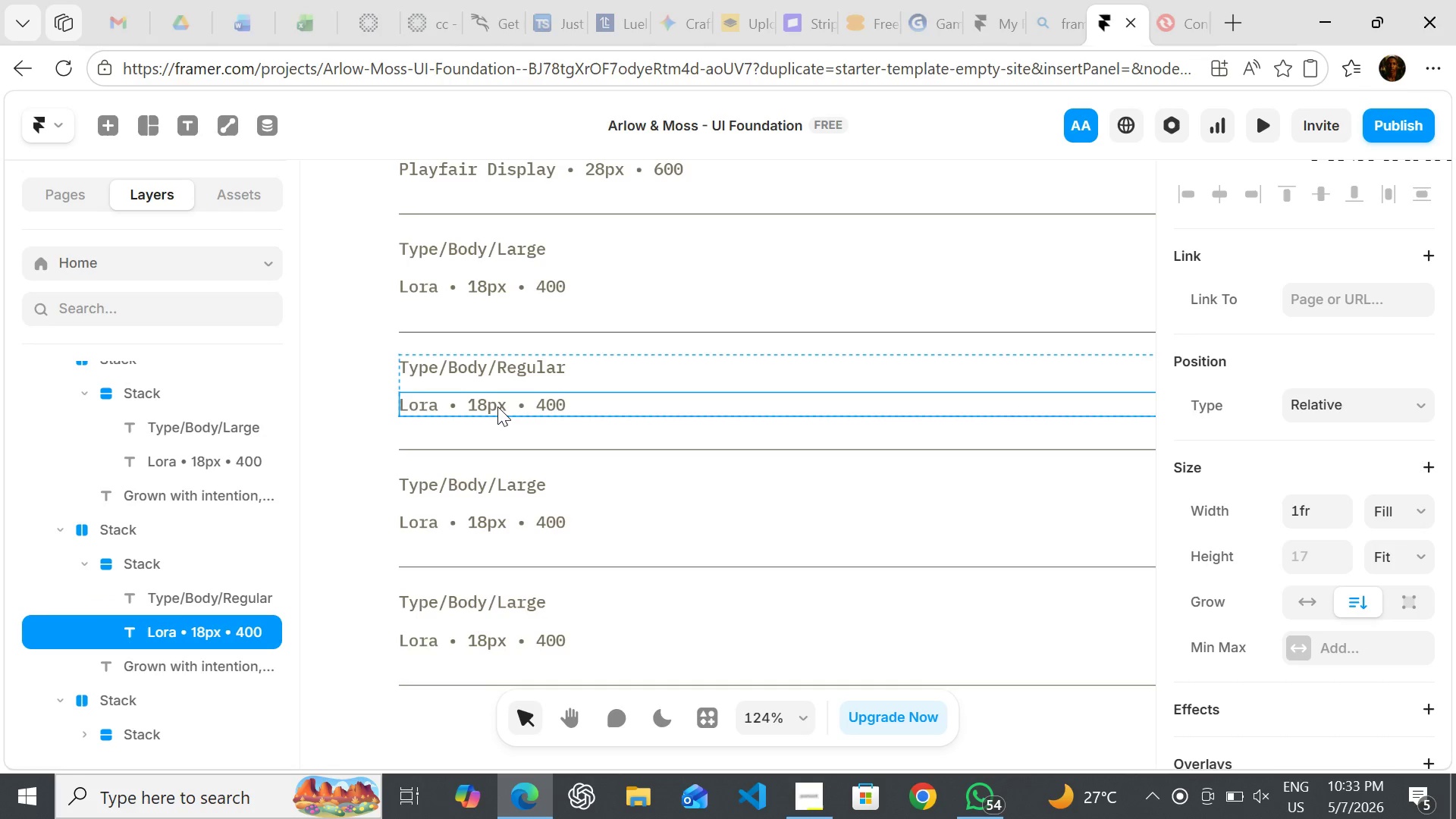 
triple_click([497, 406])
 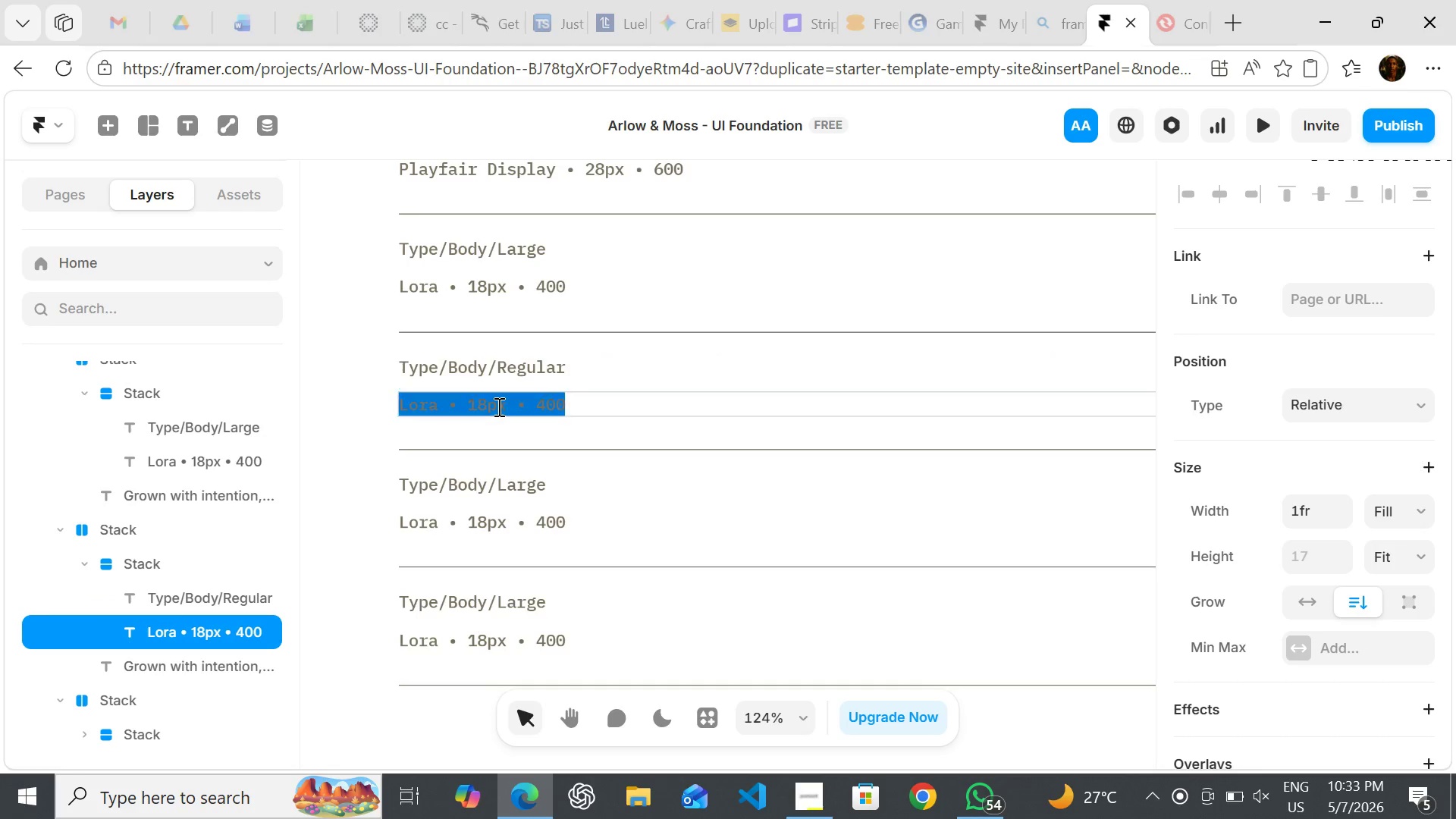 
key(Enter)
 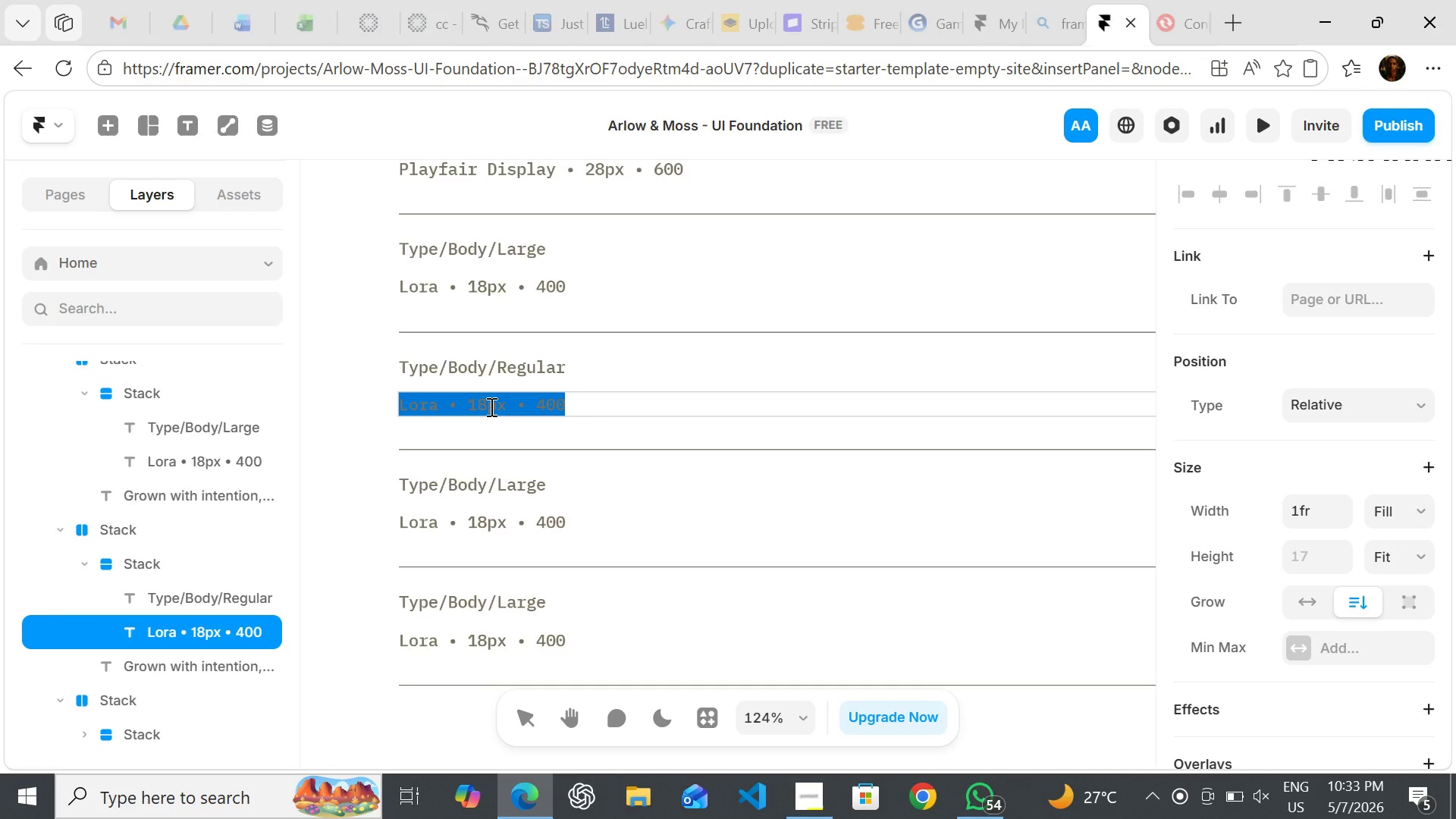 
left_click([490, 406])
 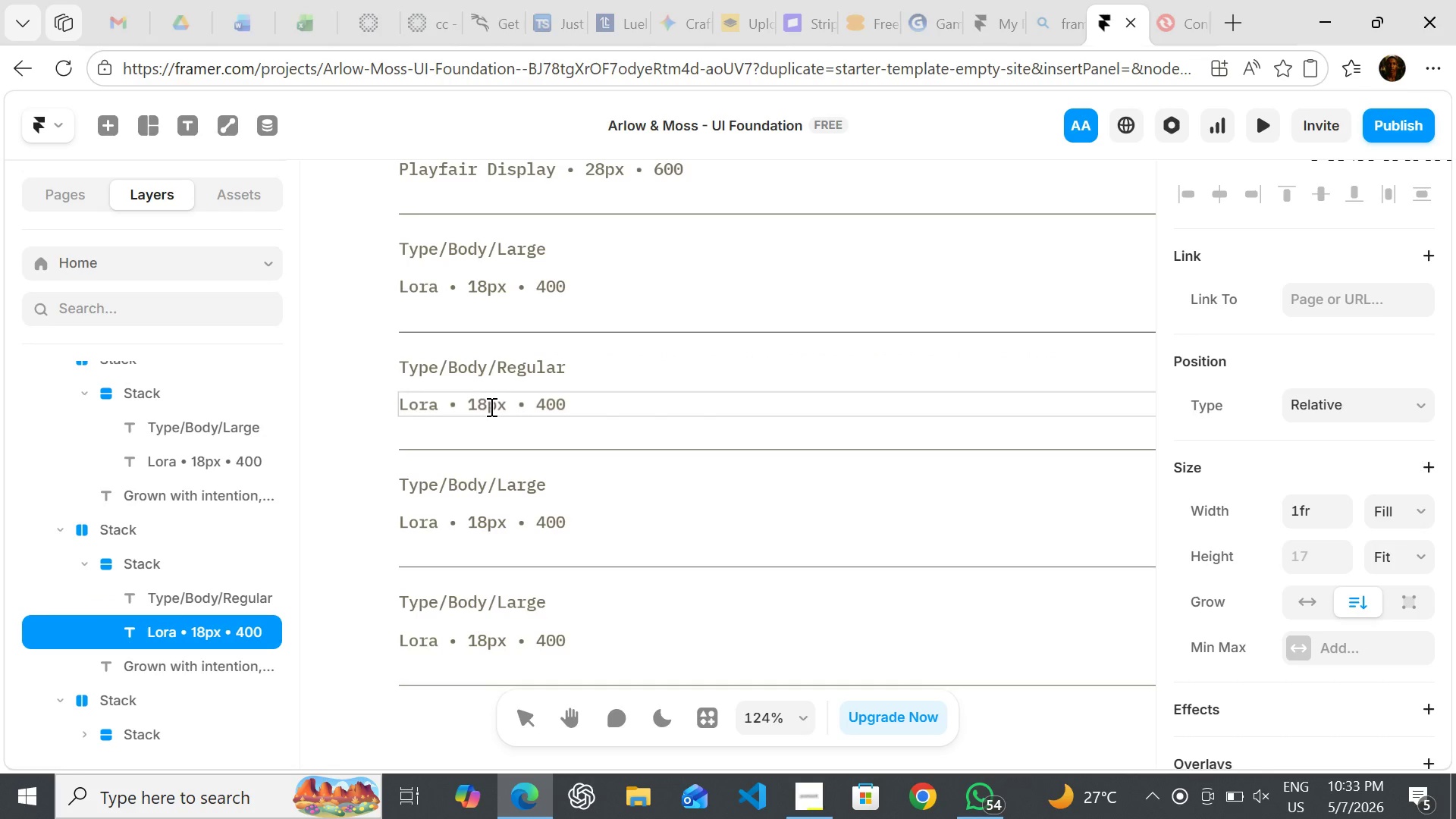 
key(Backspace)
key(Backspace)
type(15)
 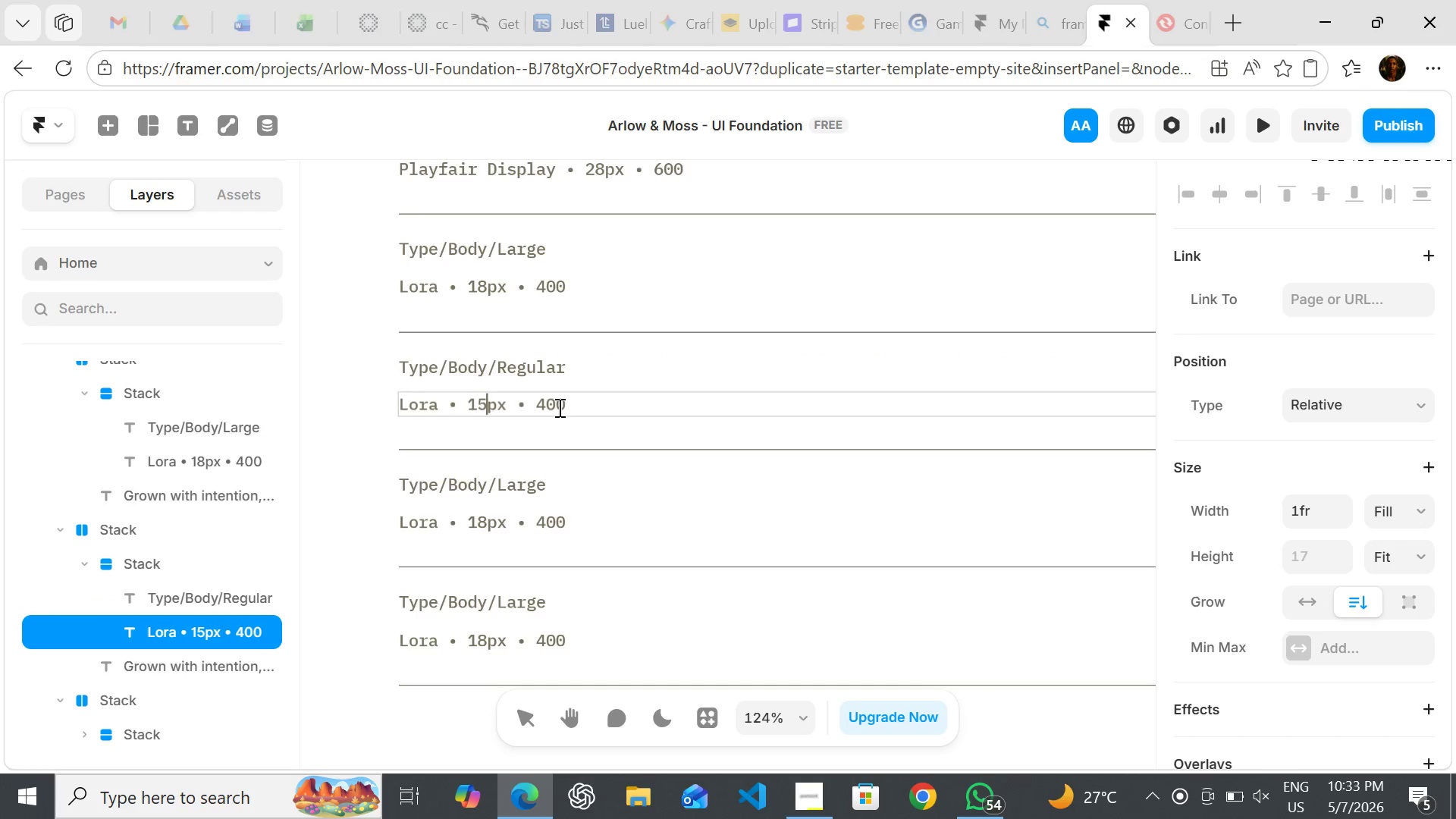 
double_click([558, 407])
 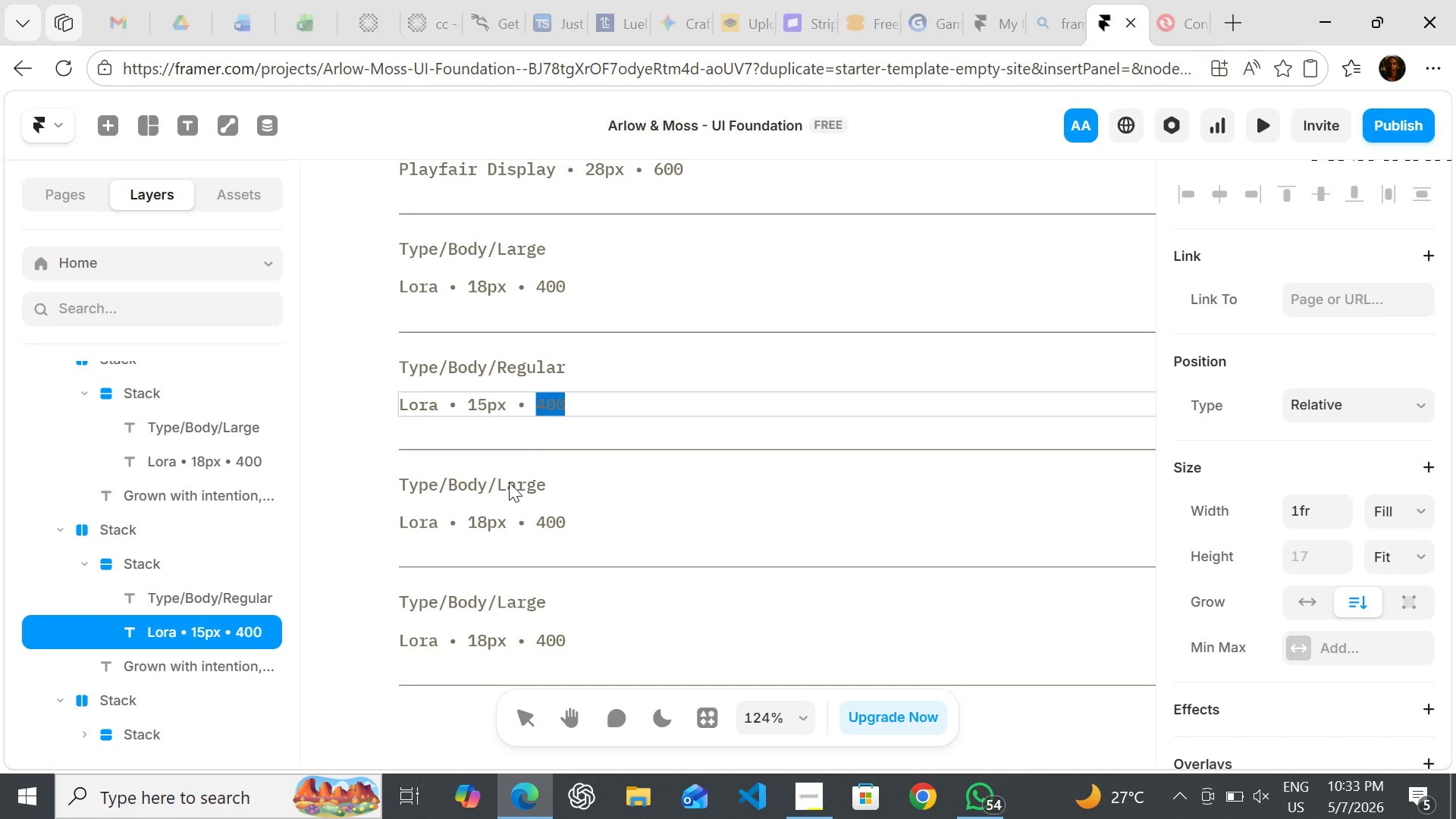 
double_click([509, 482])
 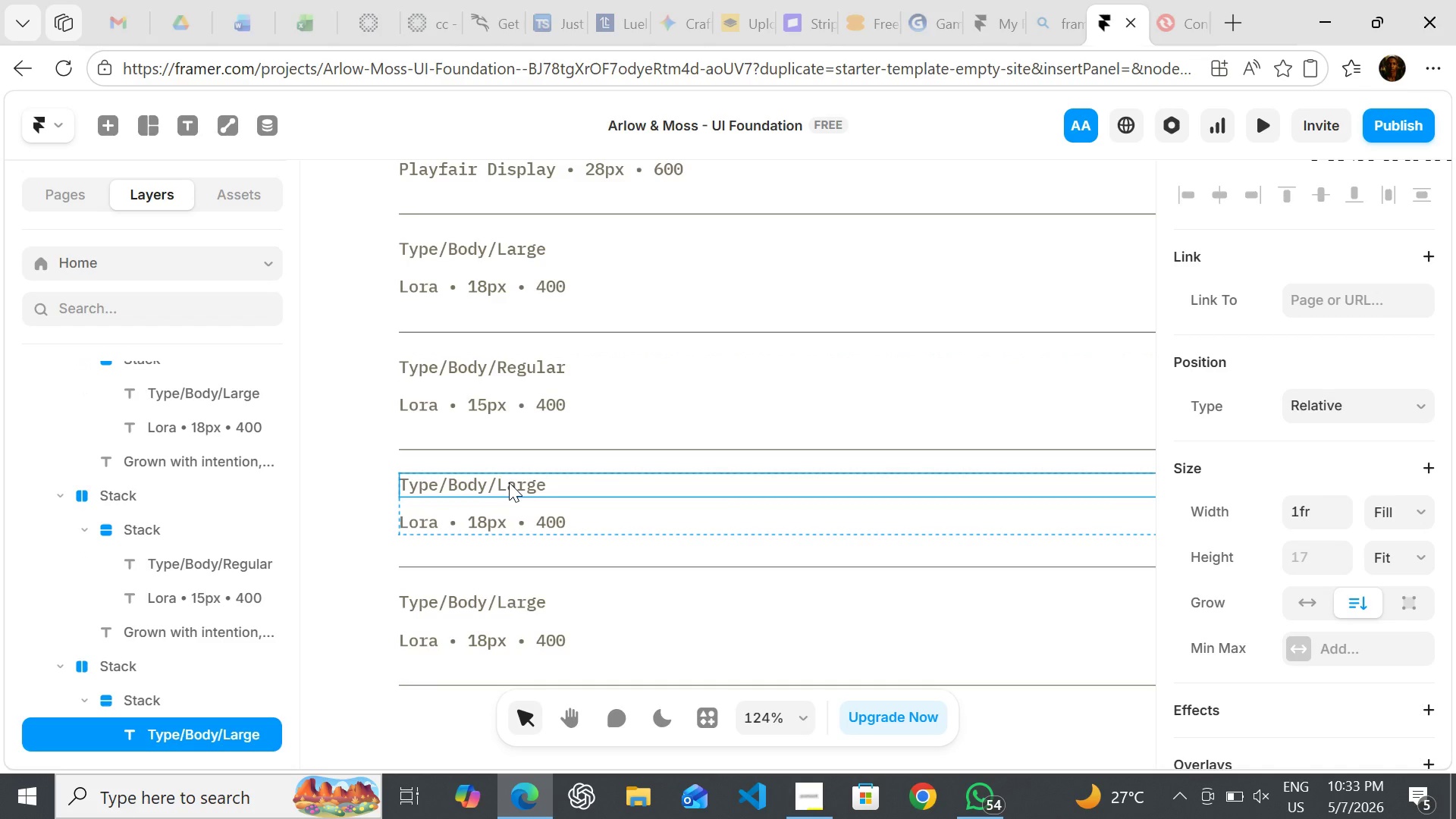 
triple_click([509, 482])
 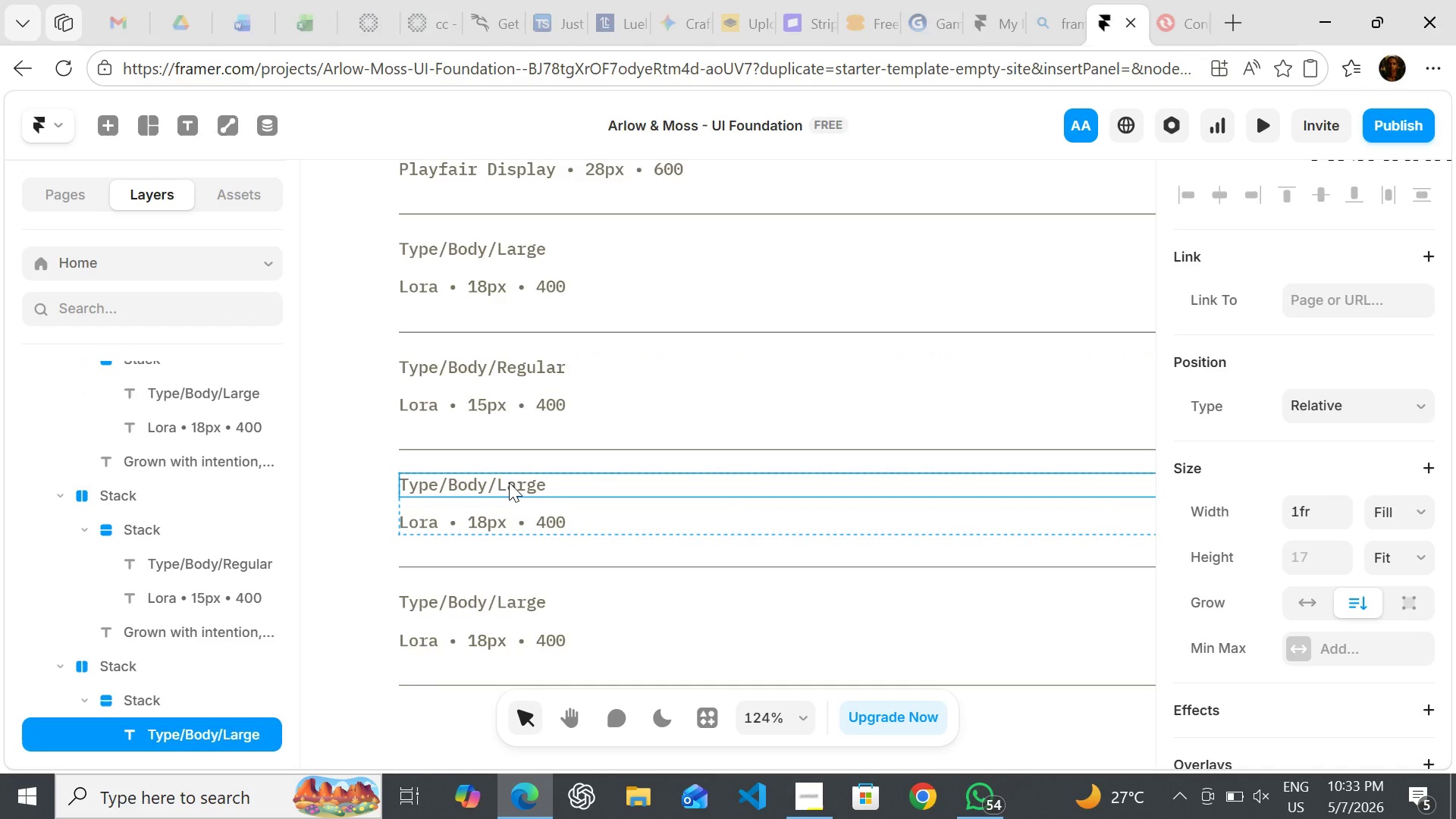 
triple_click([509, 482])
 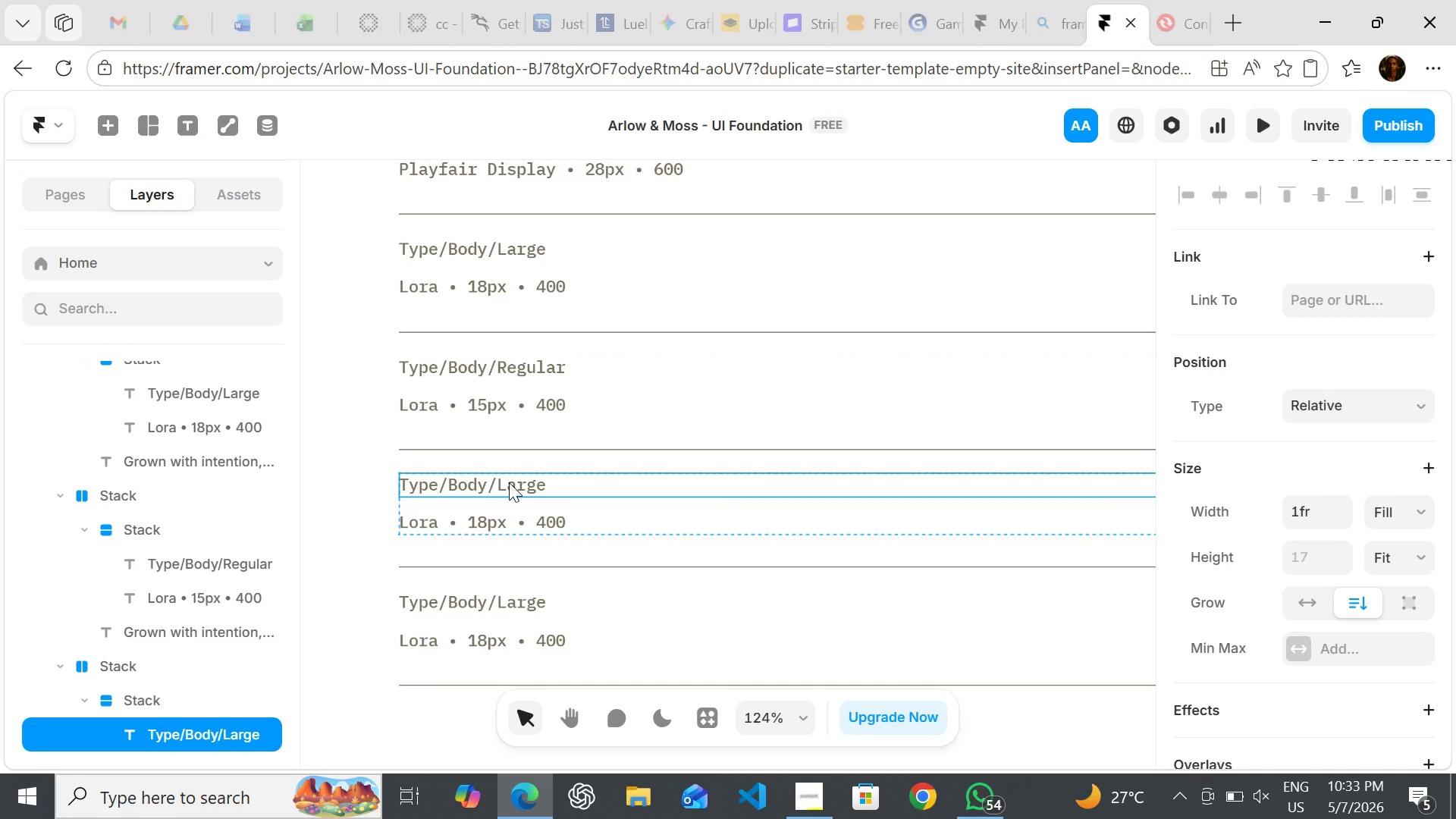 
double_click([509, 482])
 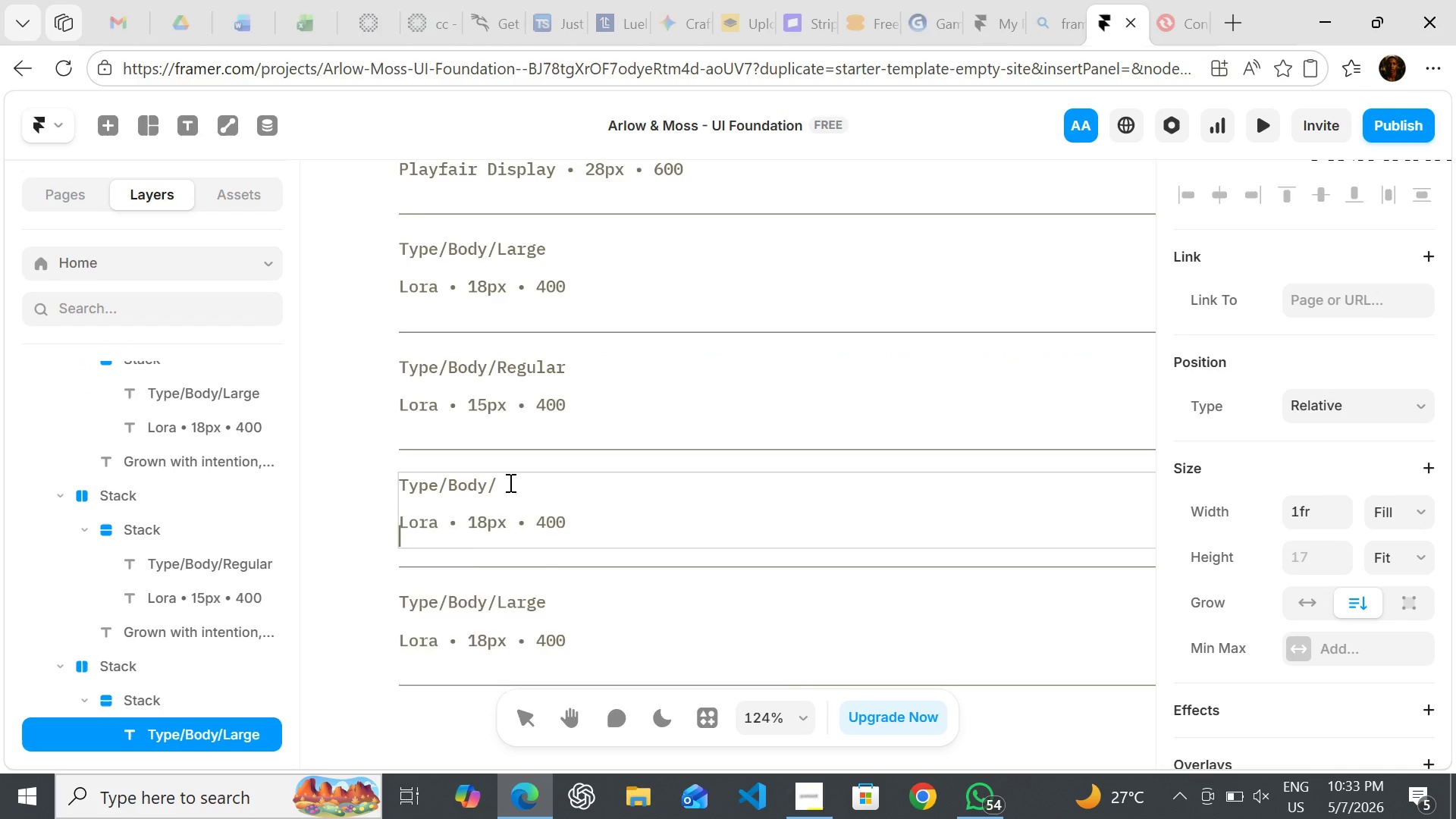 
key(Enter)
 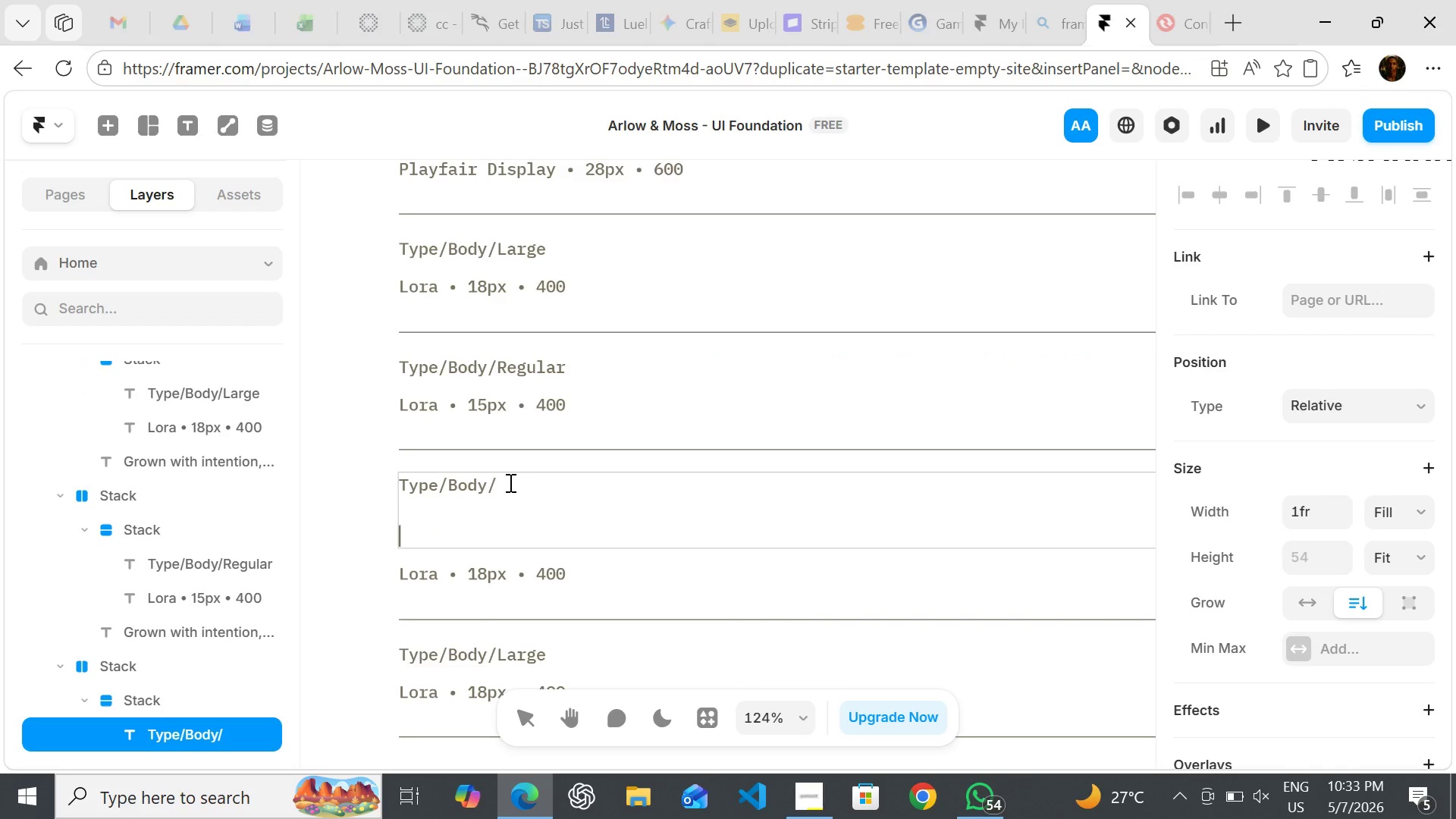 
key(Control+Z)
 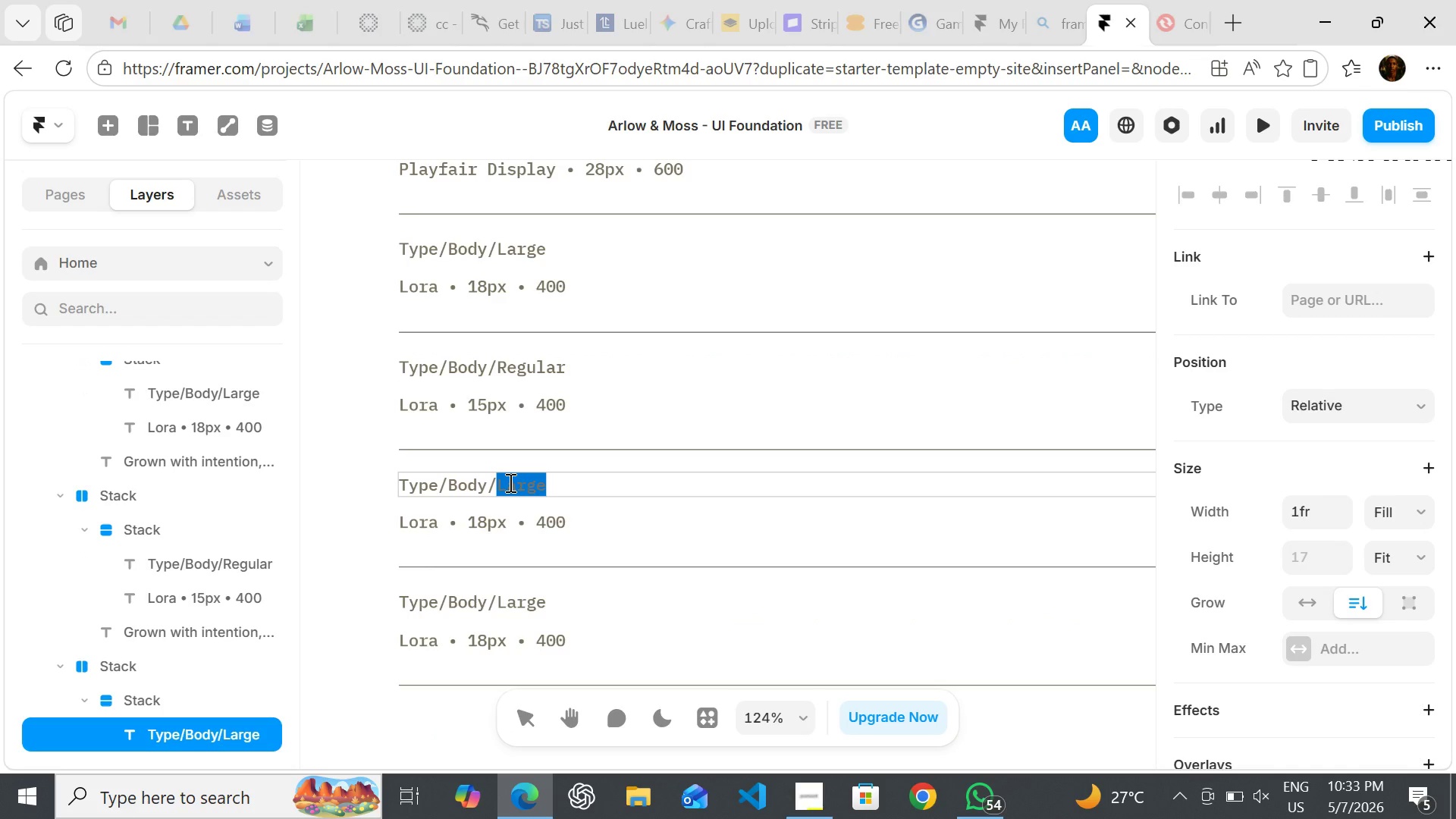 
type(Small)
 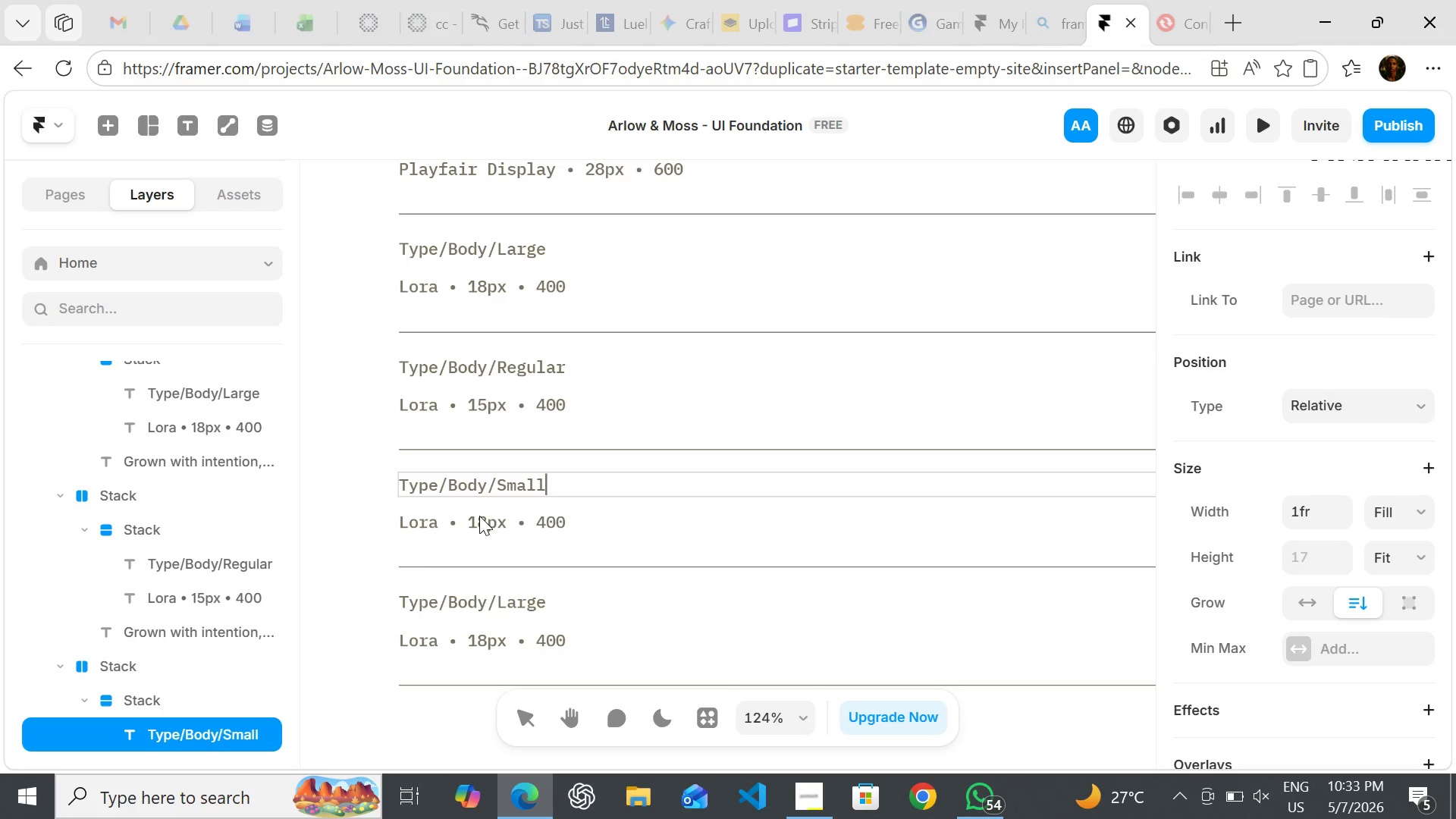 
double_click([479, 516])
 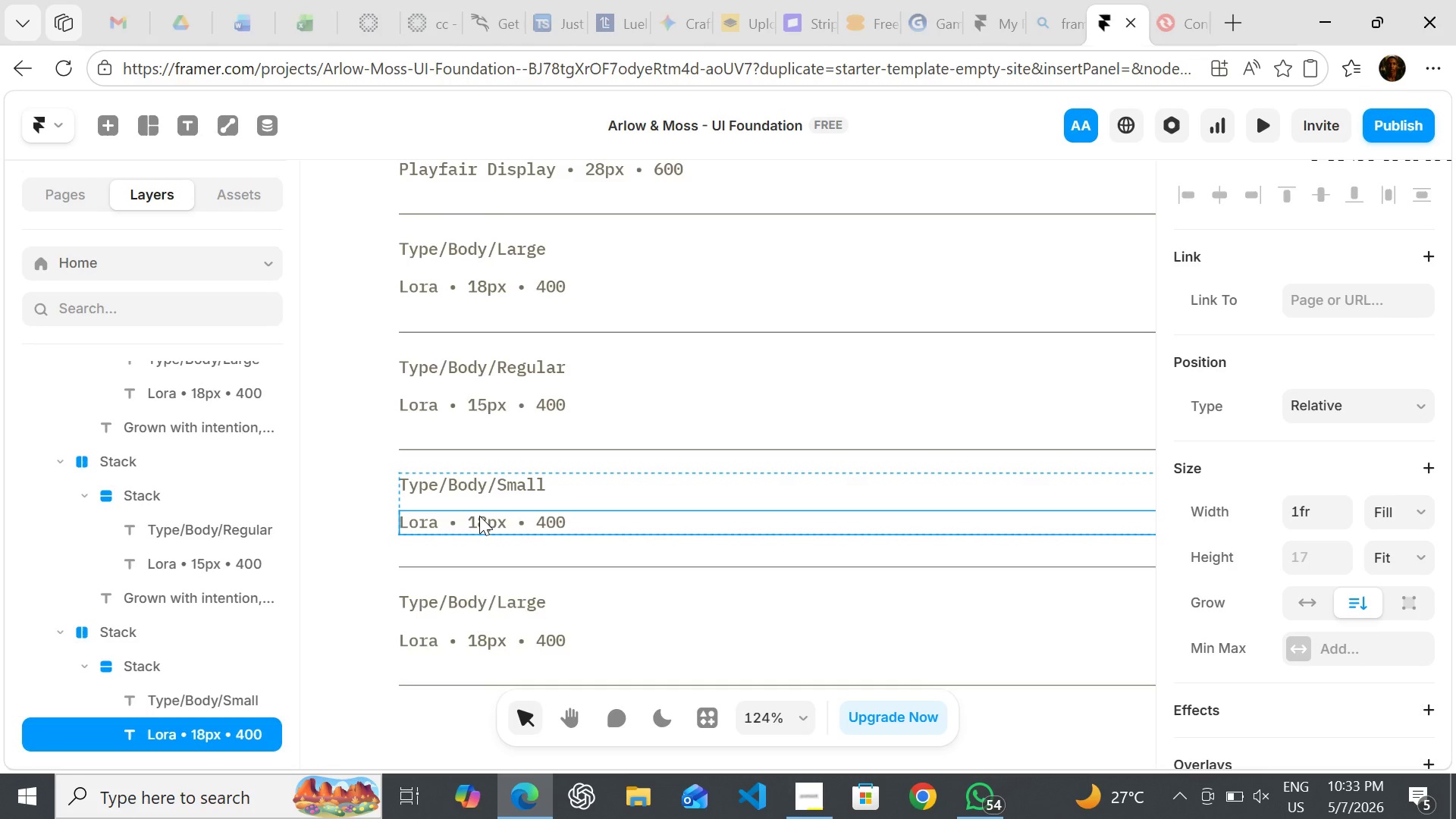 
triple_click([479, 516])
 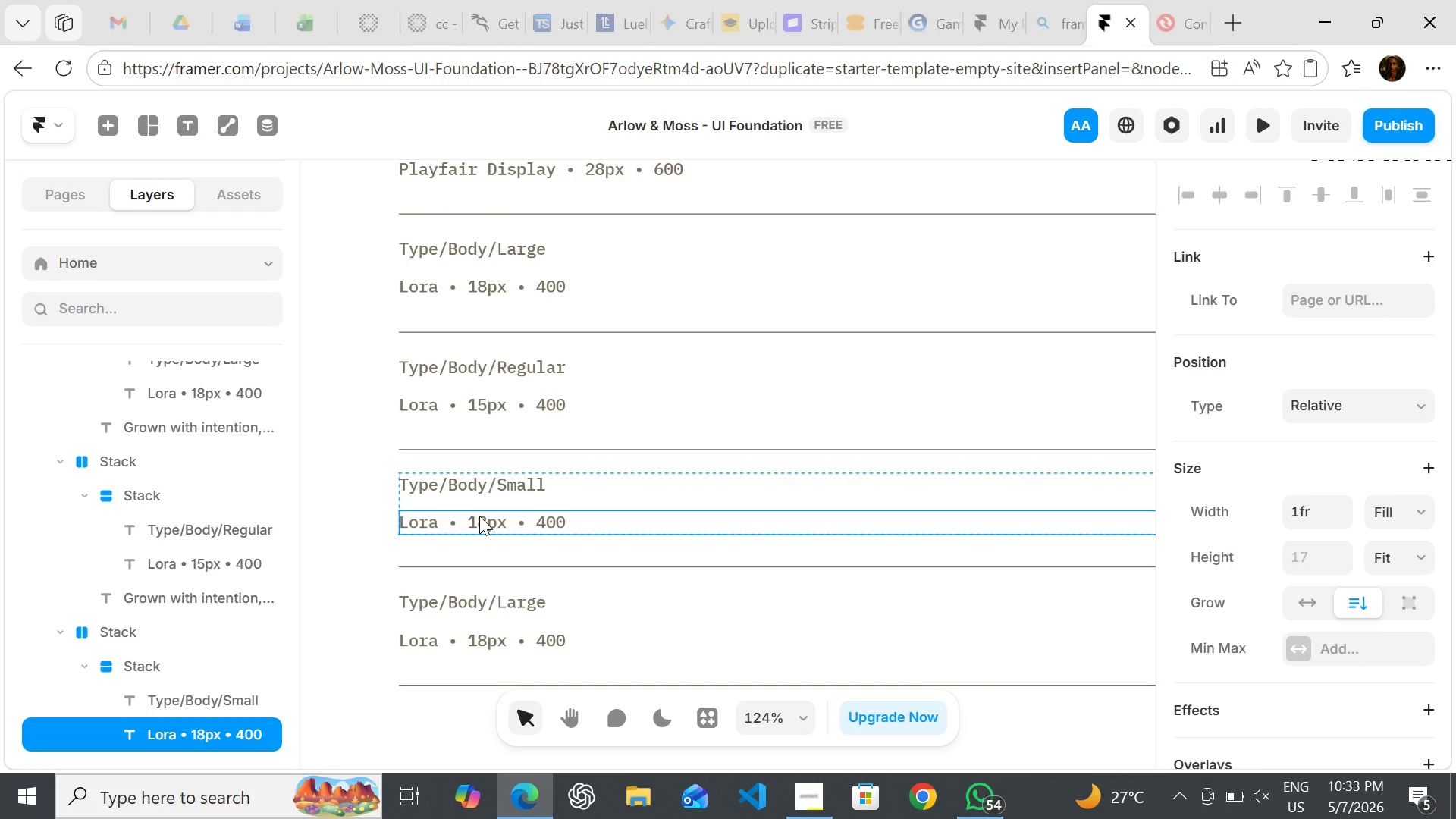 
triple_click([479, 516])
 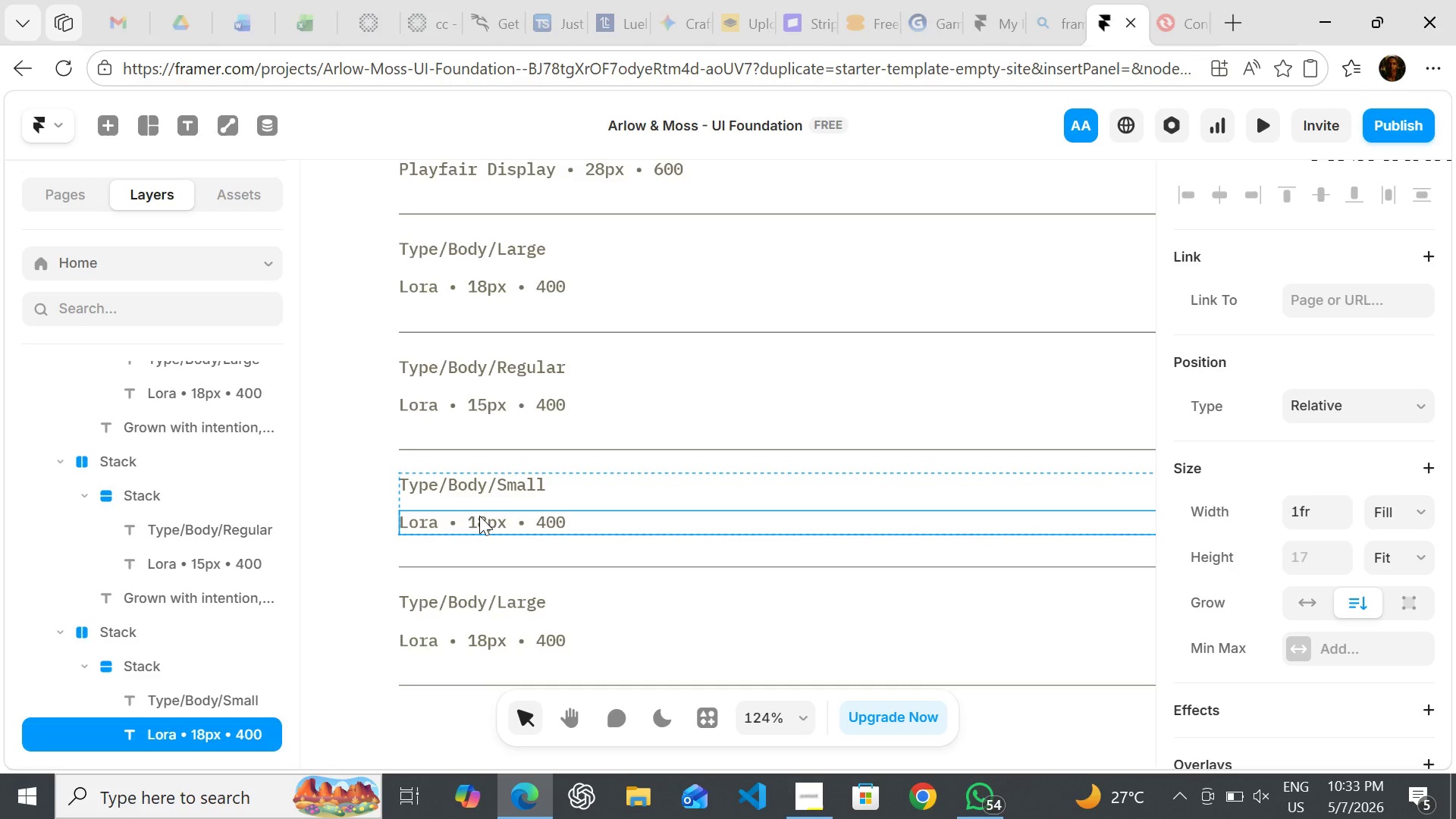 
triple_click([479, 516])
 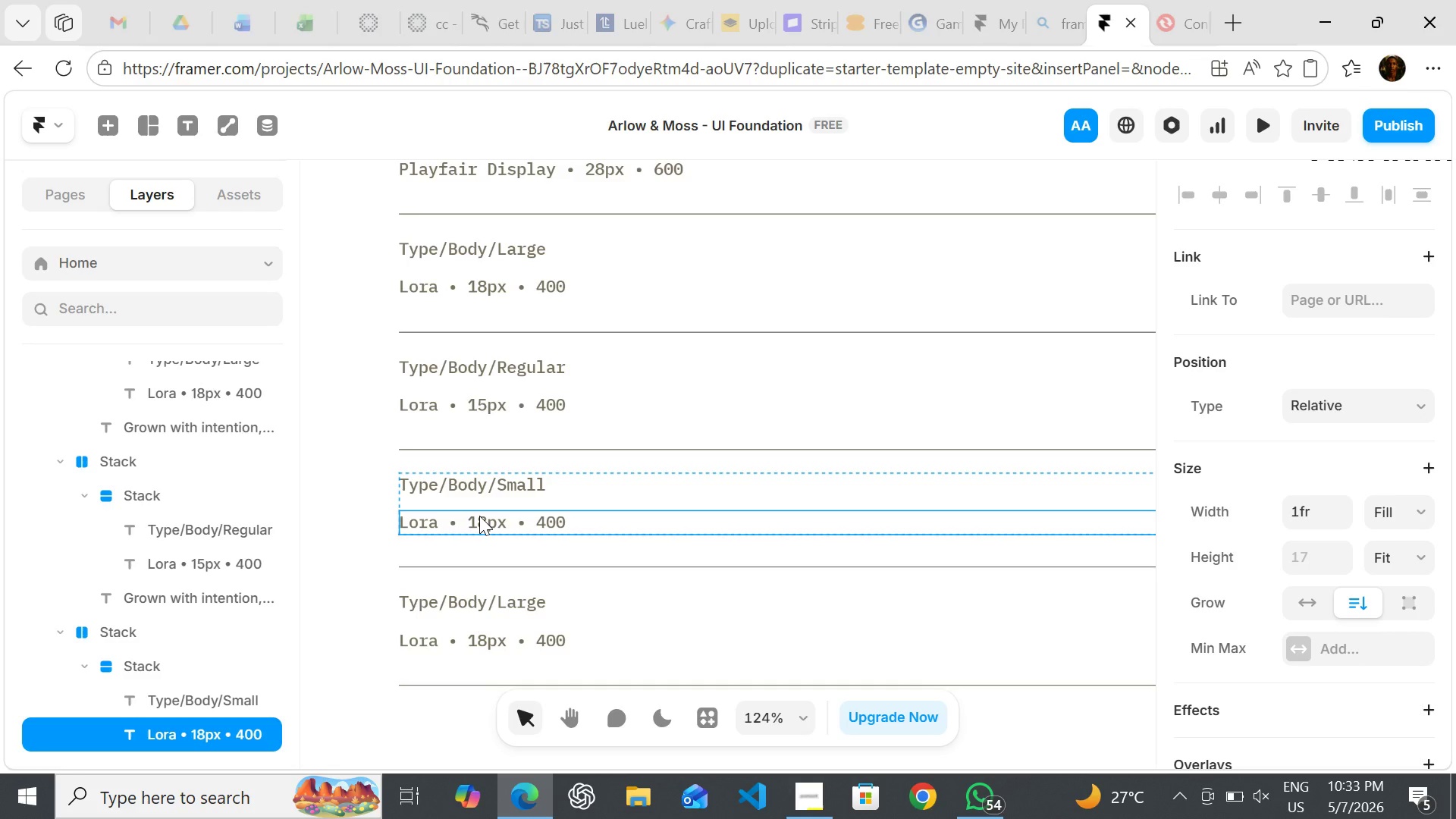 
triple_click([479, 516])
 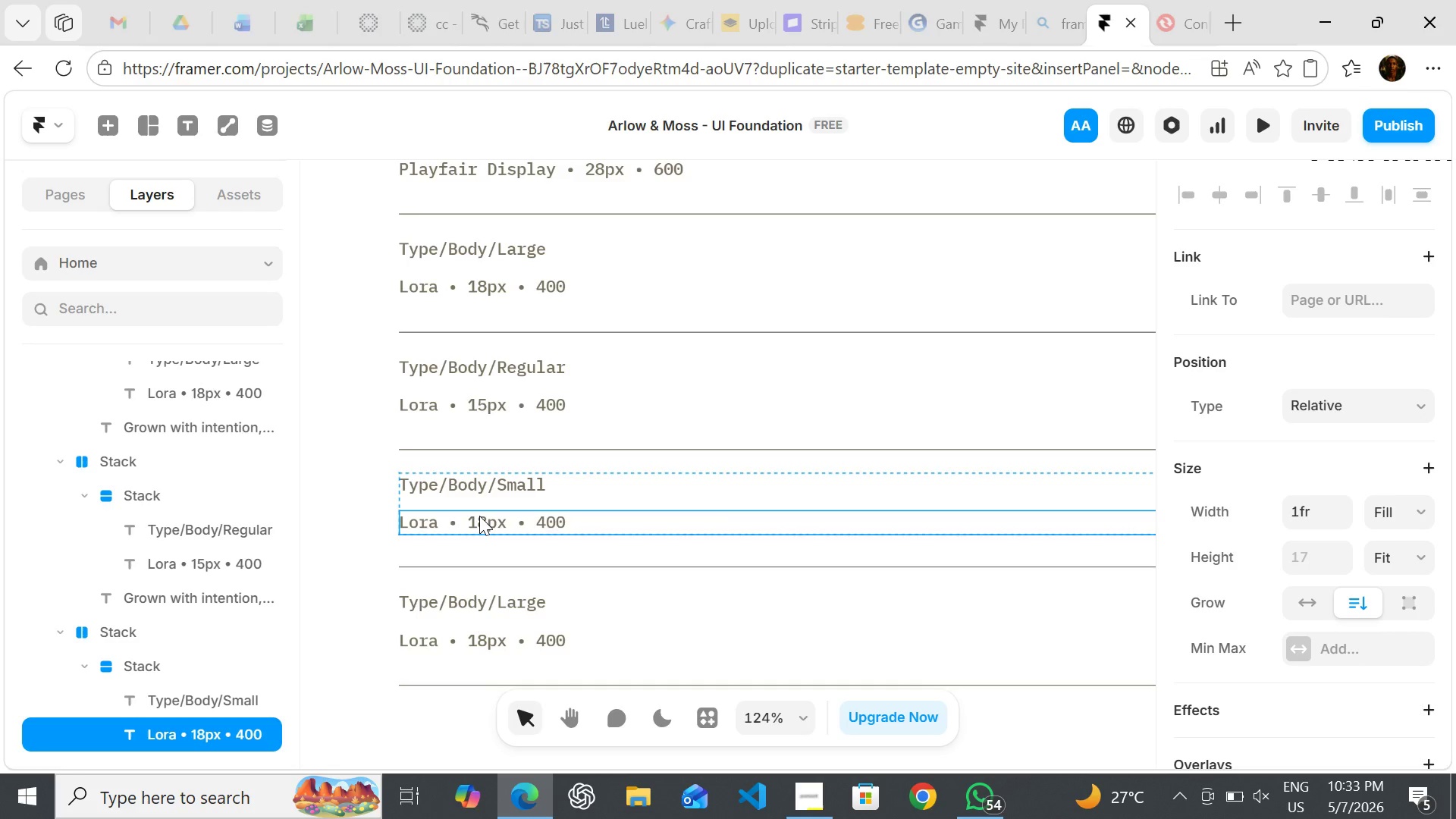 
key(Enter)
 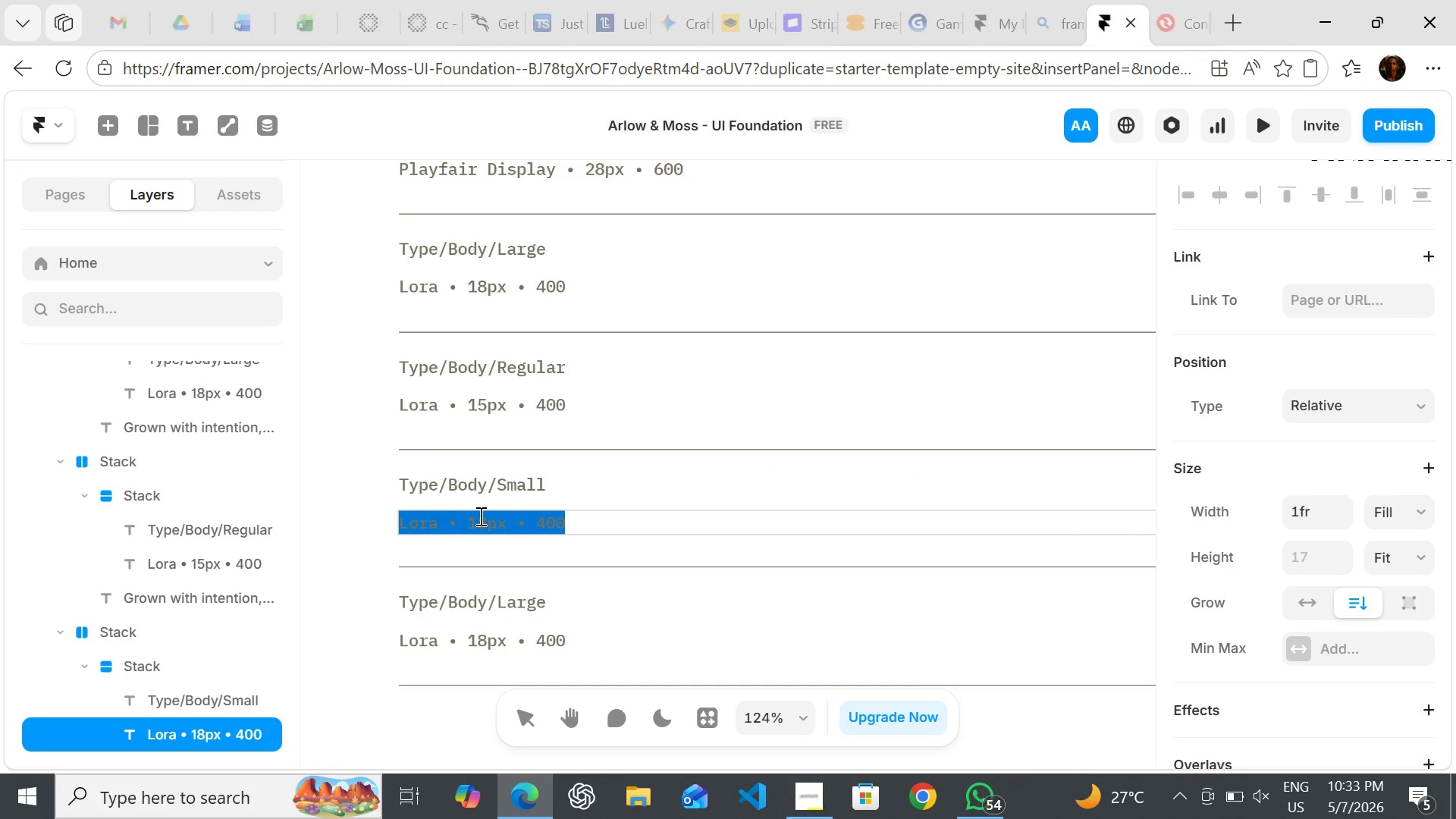 
left_click([479, 516])
 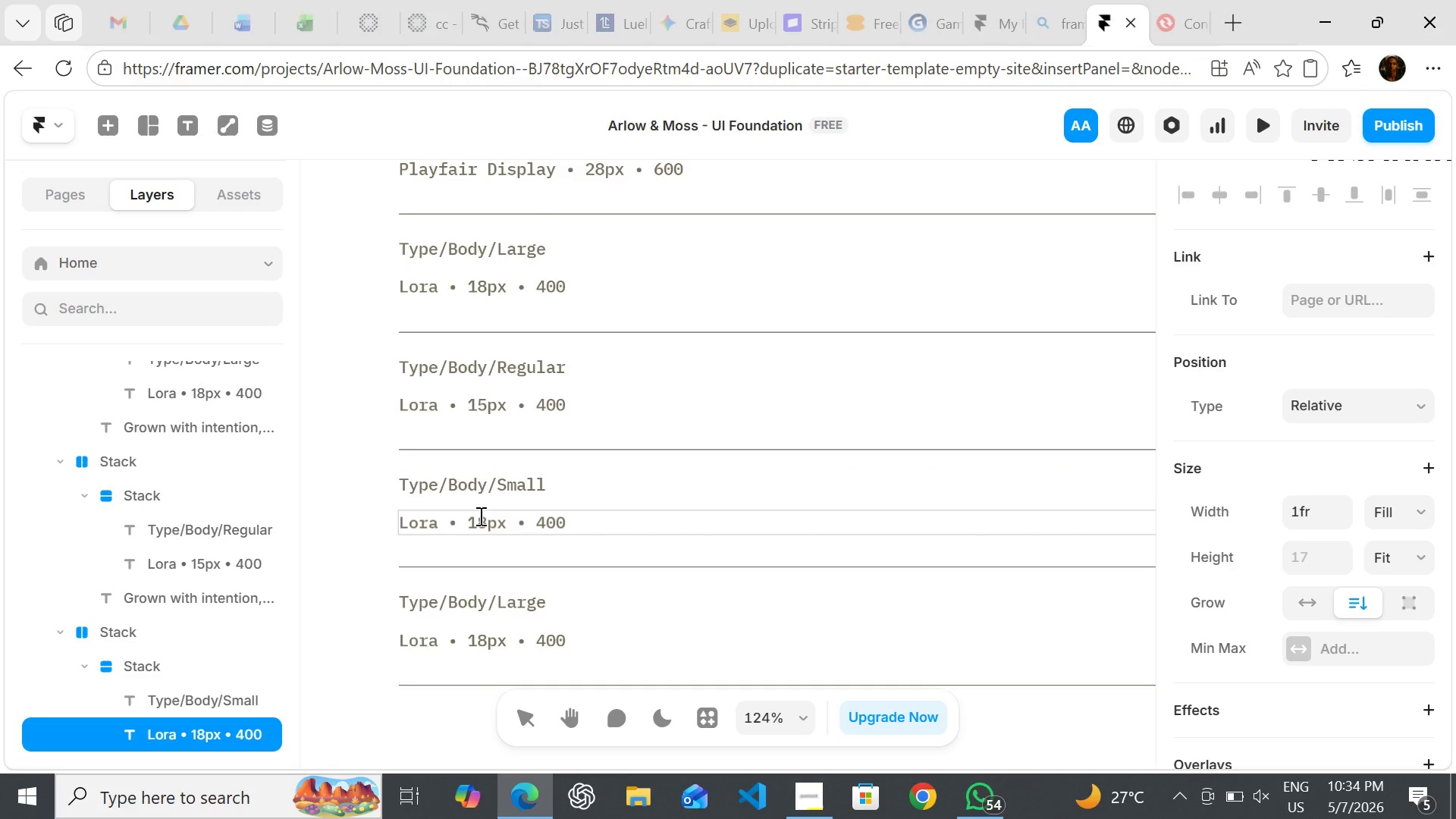 
key(ArrowRight)
 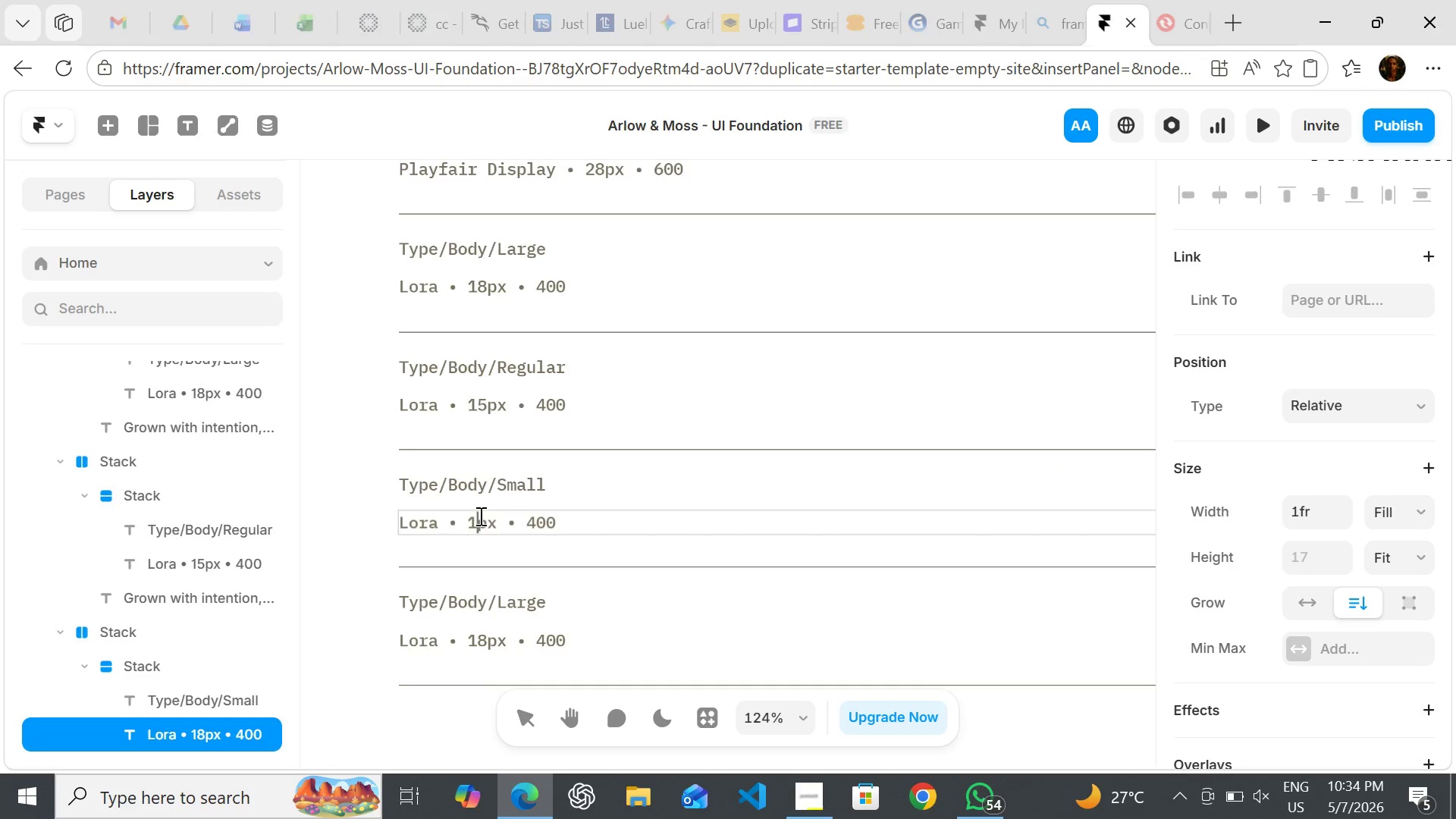 
key(Backspace)
 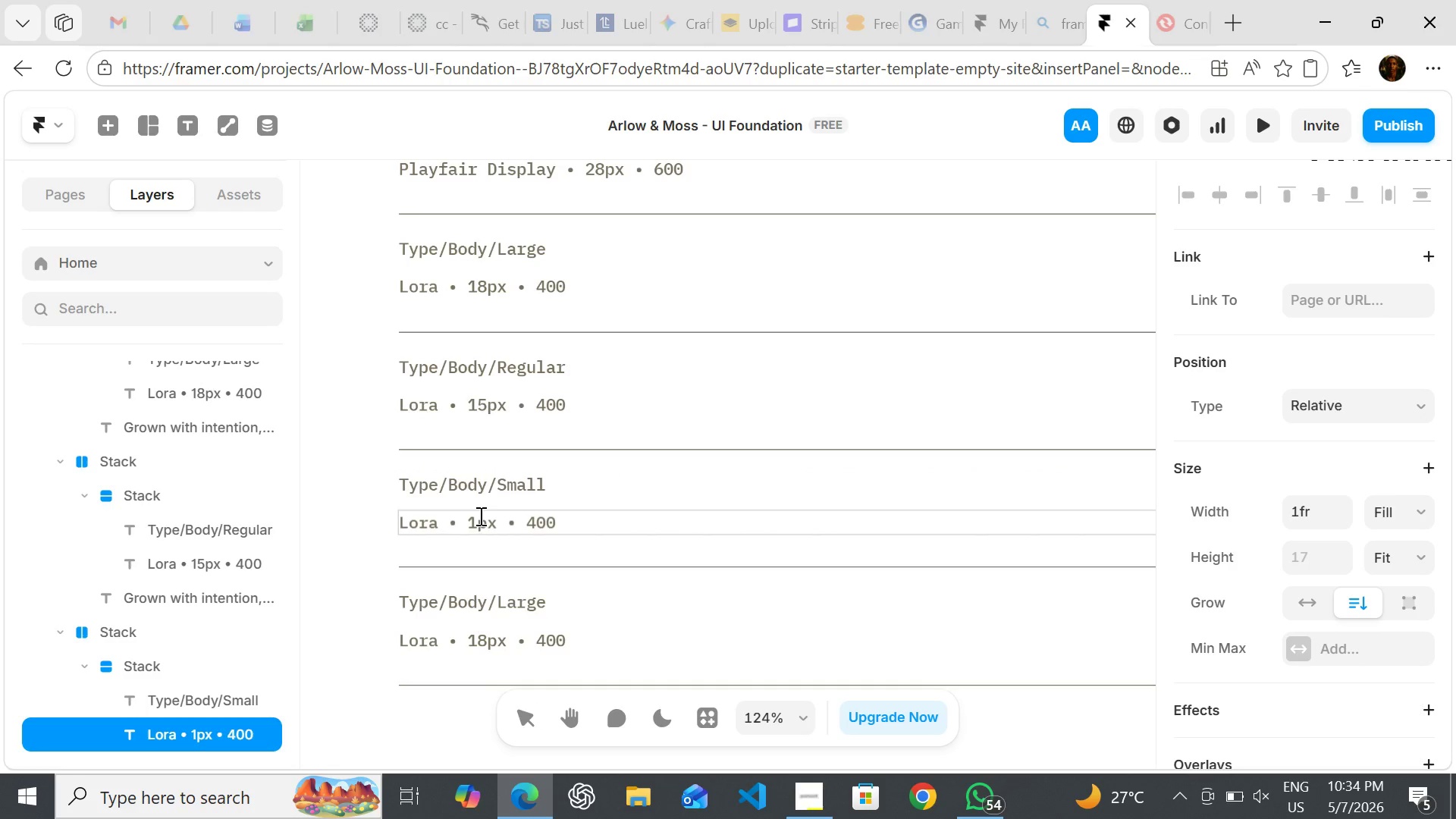 
key(3)
 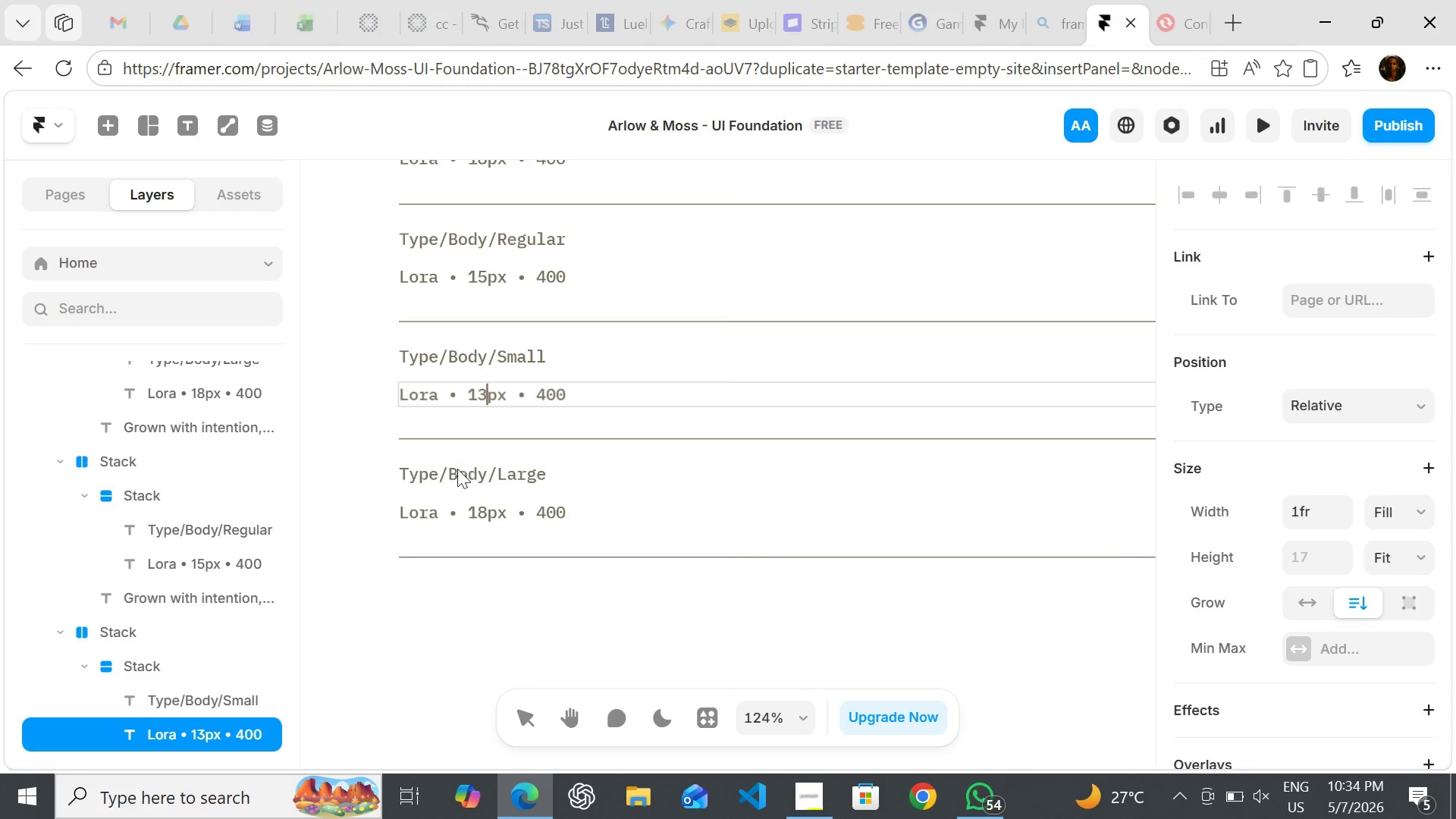 
double_click([460, 479])
 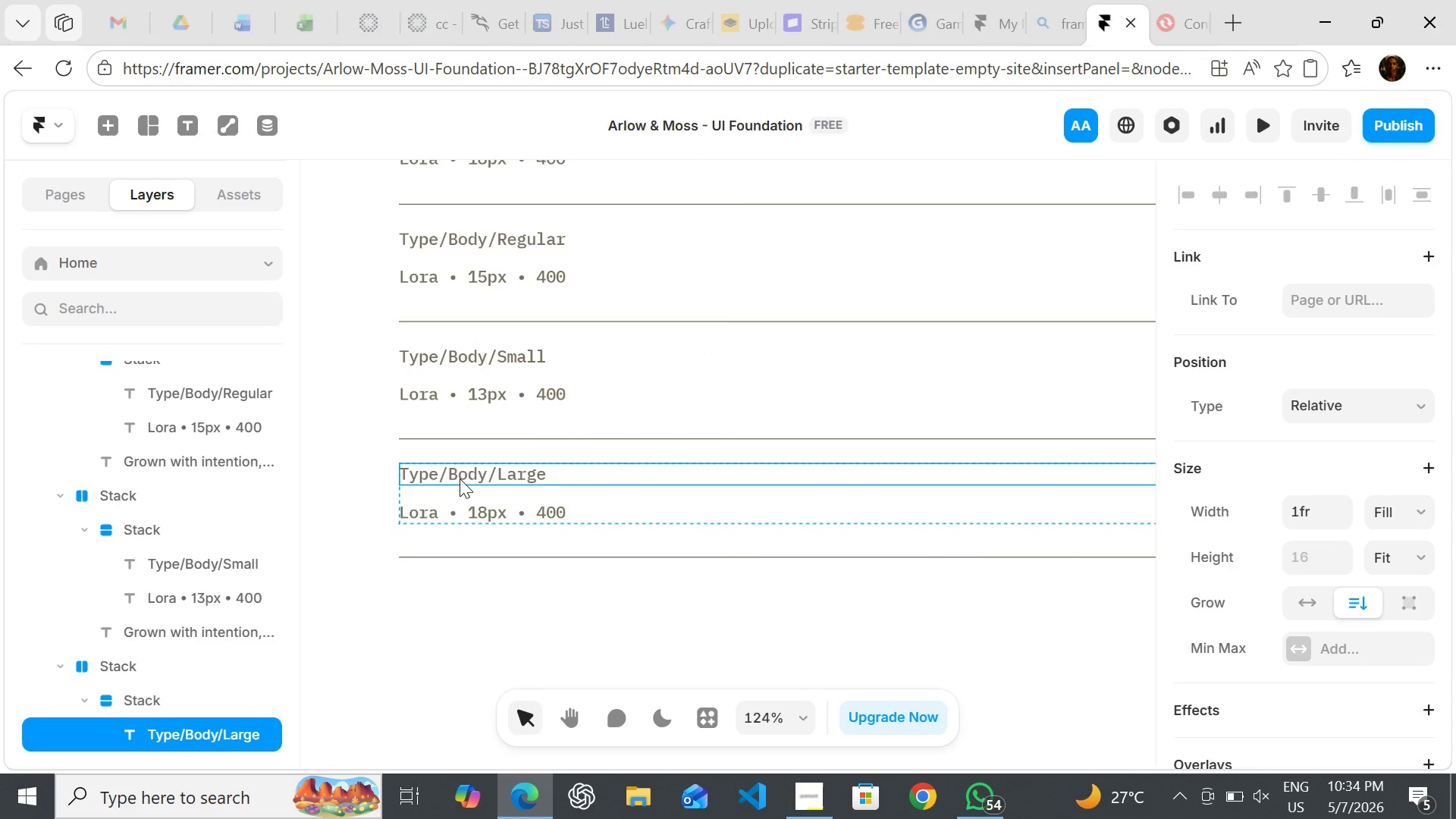 
triple_click([460, 479])
 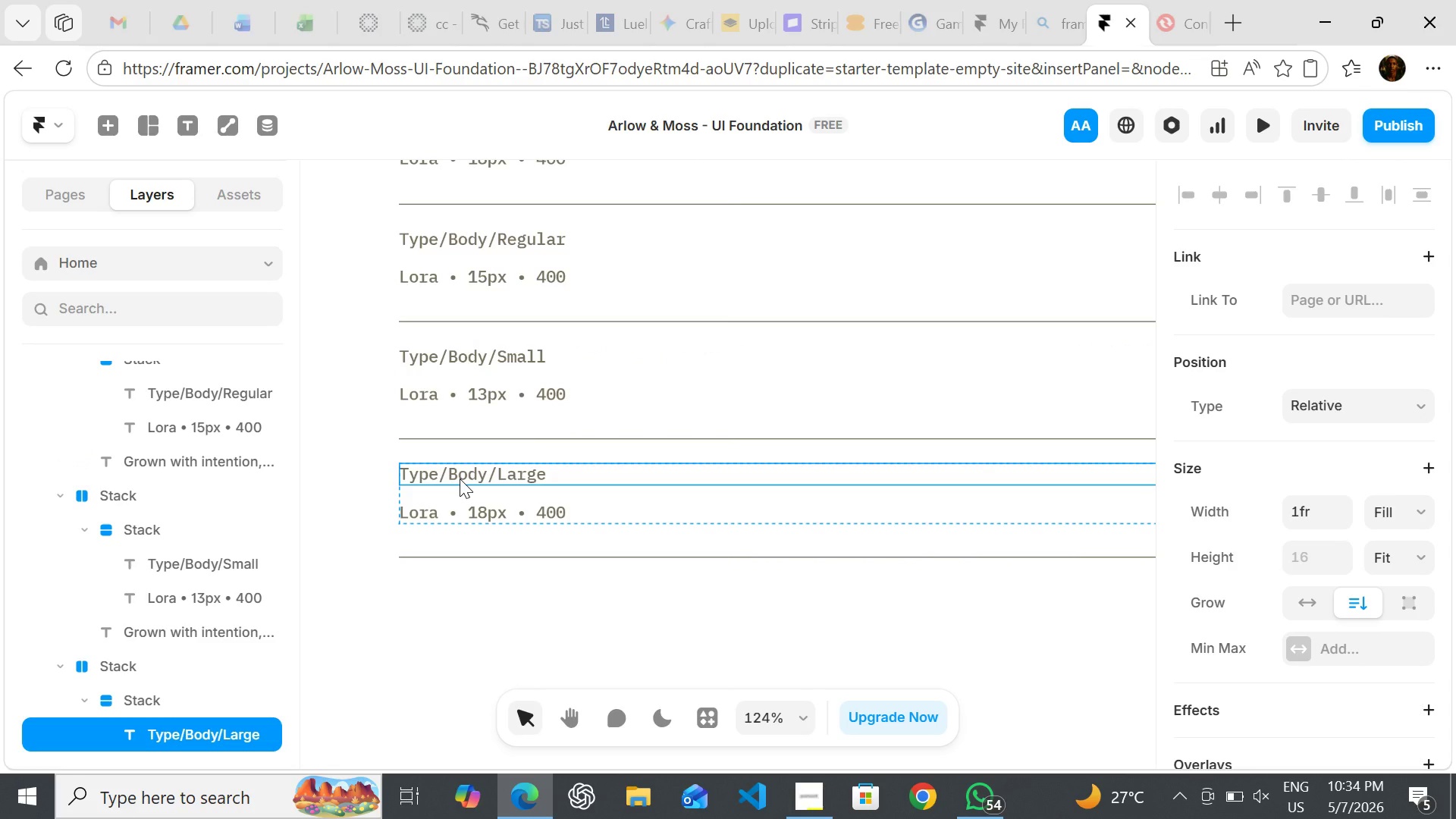 
triple_click([460, 479])
 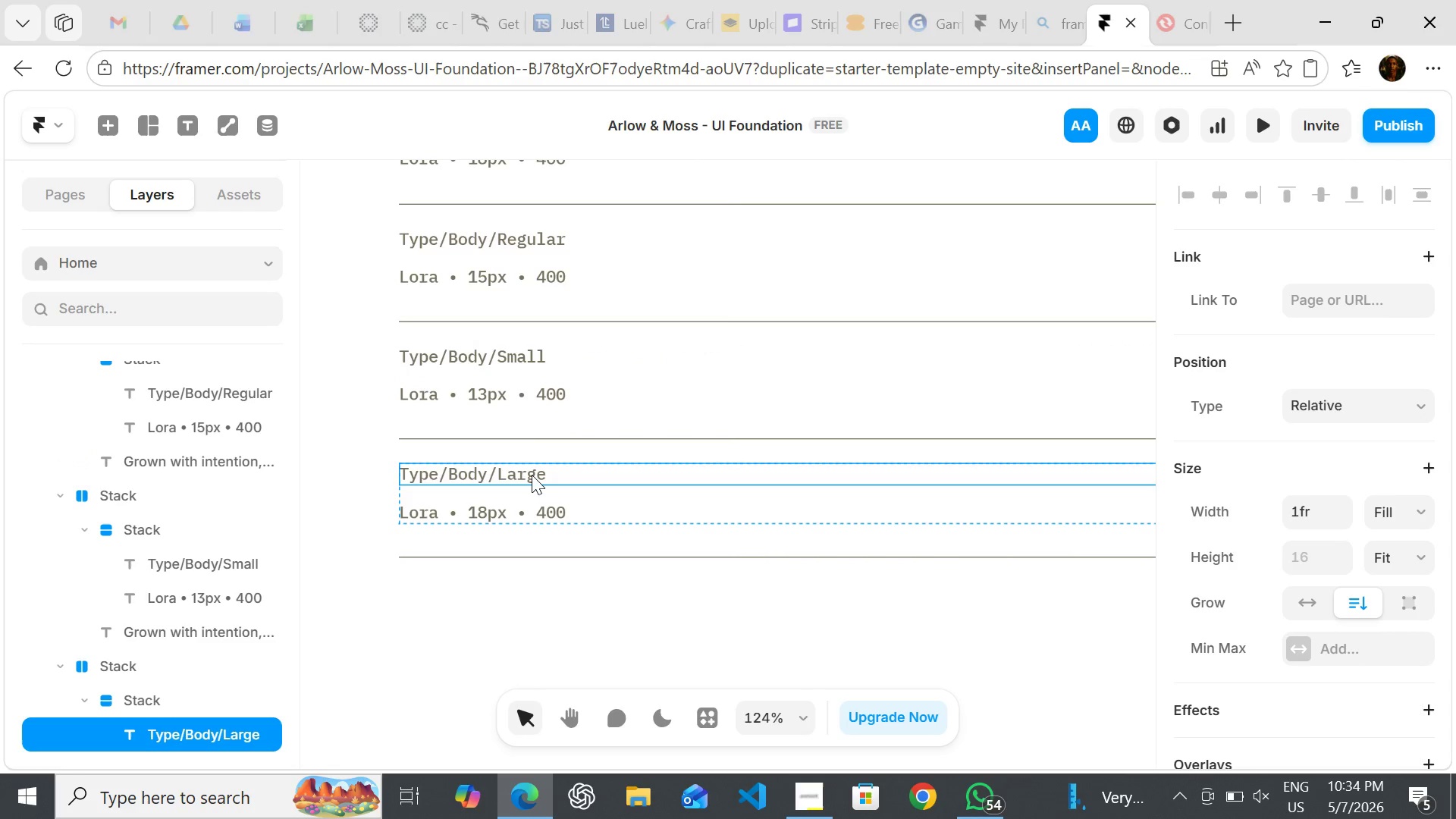 
double_click([532, 475])
 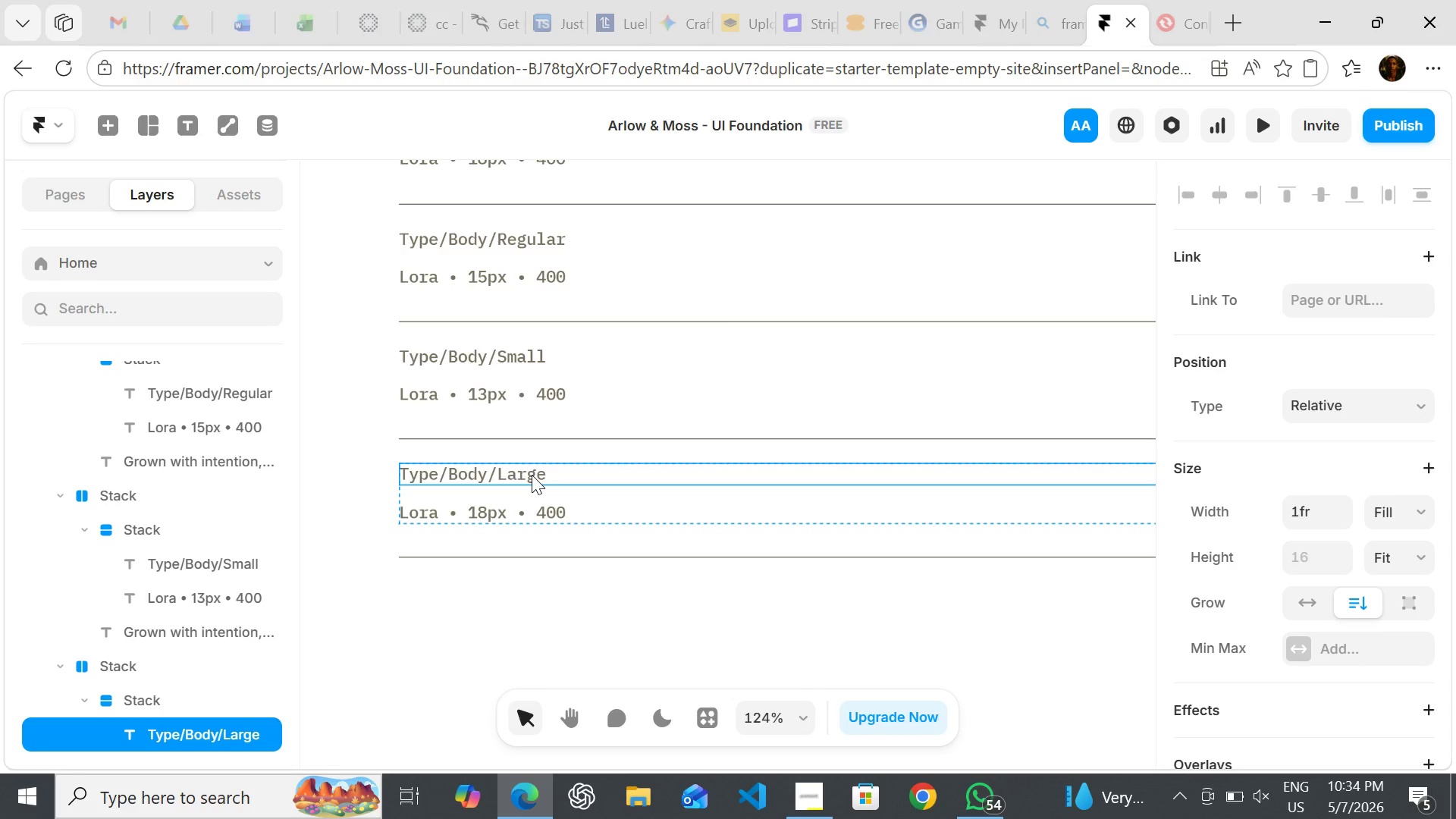 
triple_click([532, 475])
 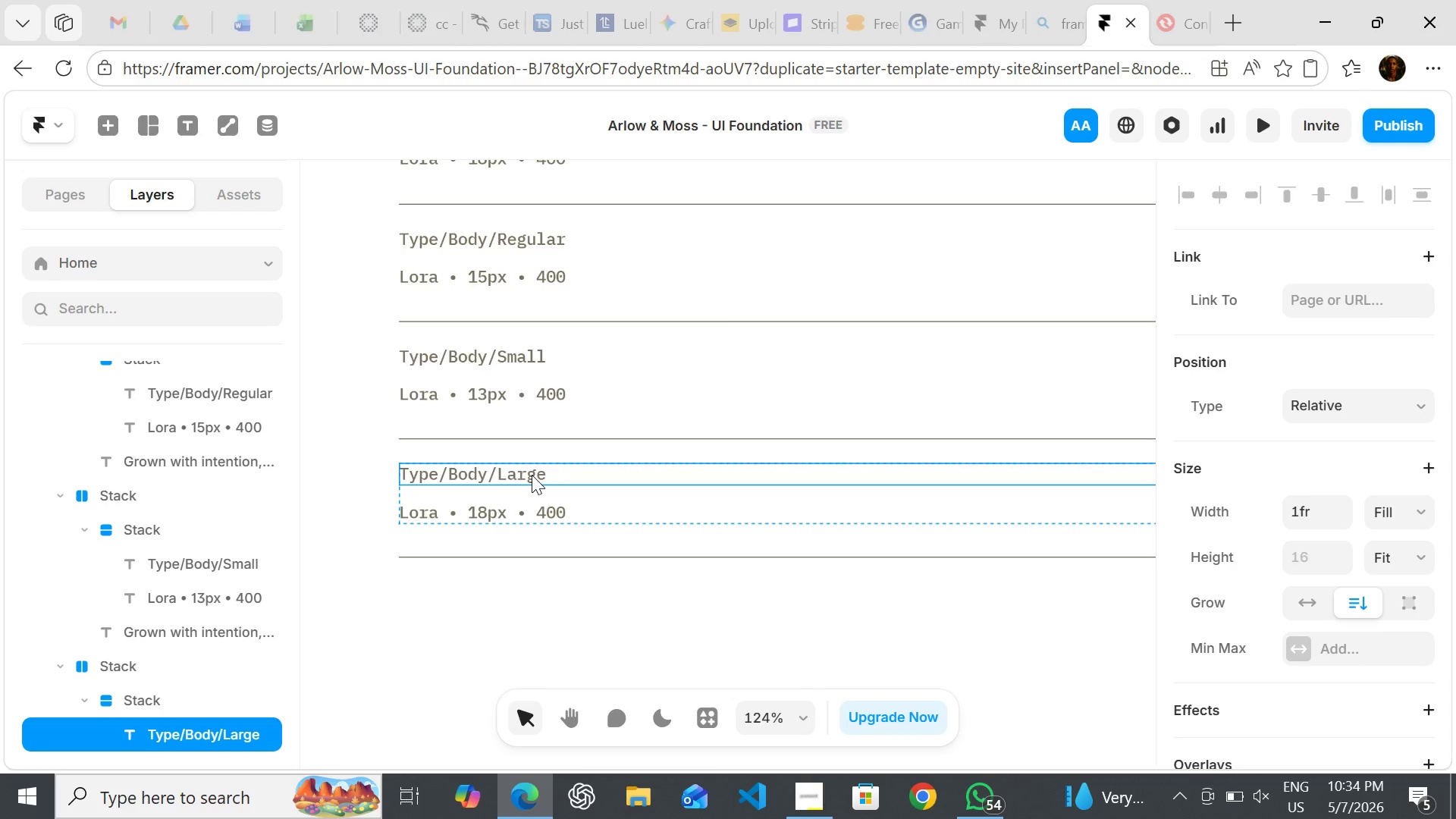 
triple_click([532, 475])
 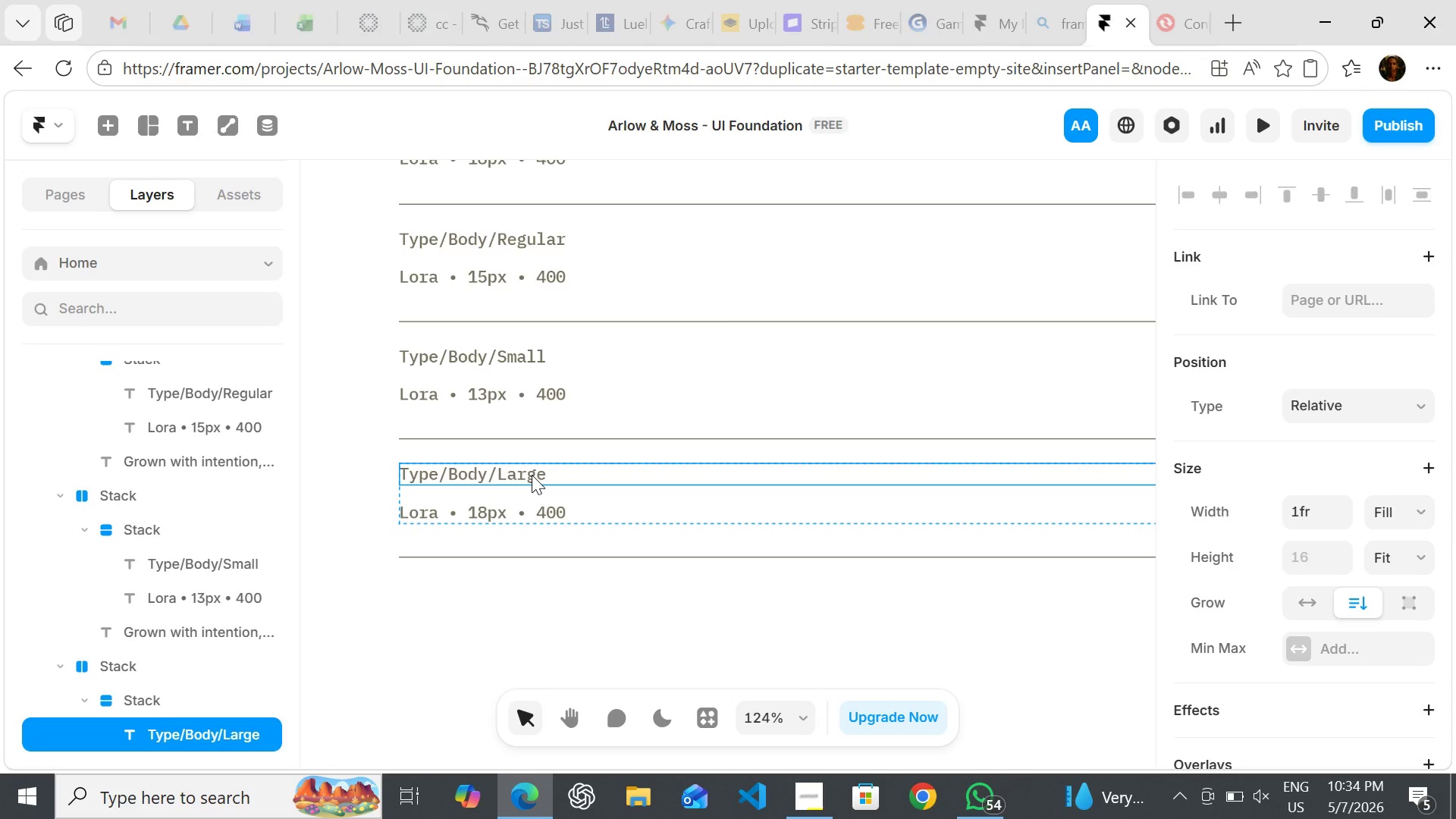 
triple_click([532, 475])
 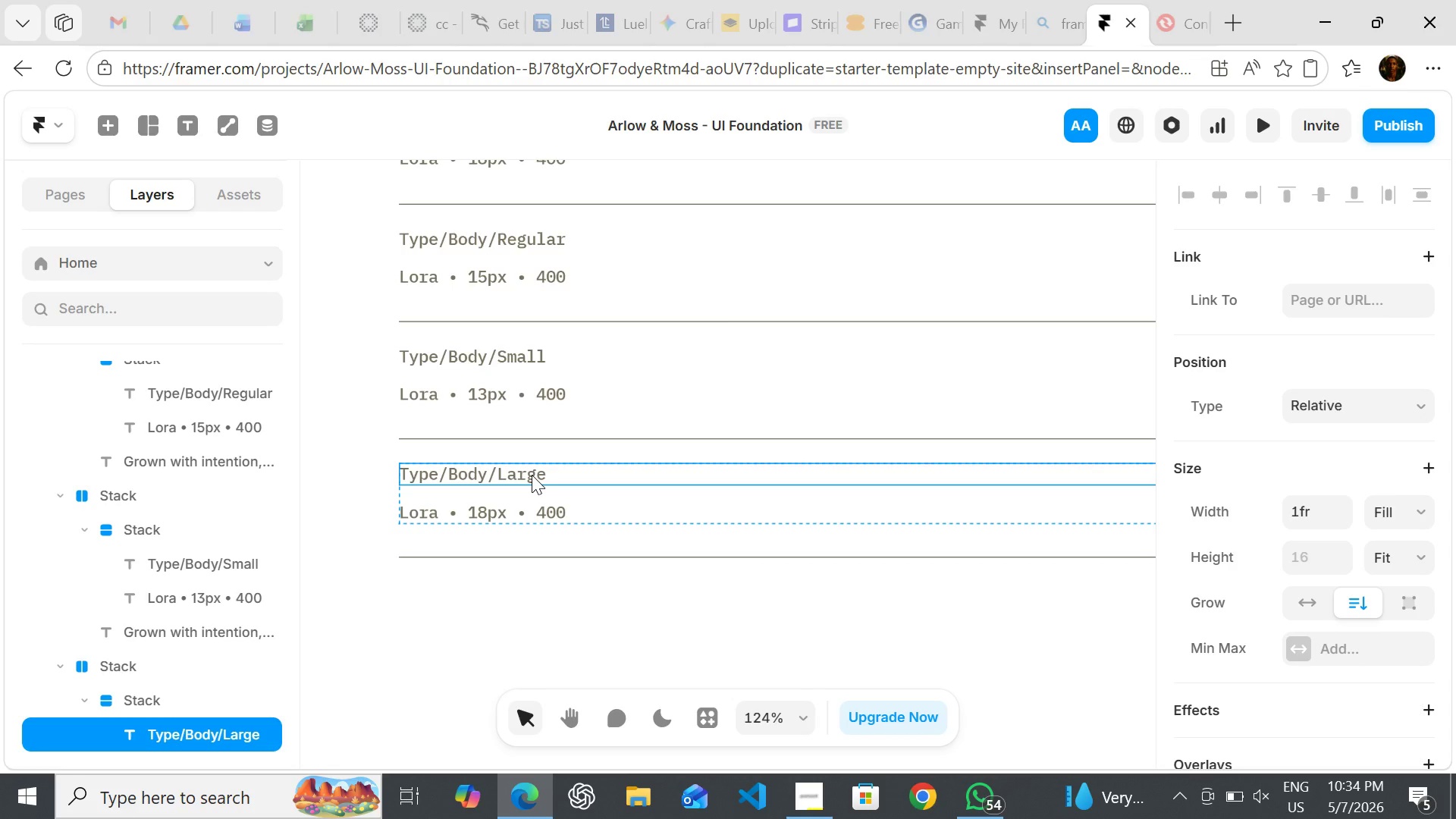 
triple_click([532, 475])
 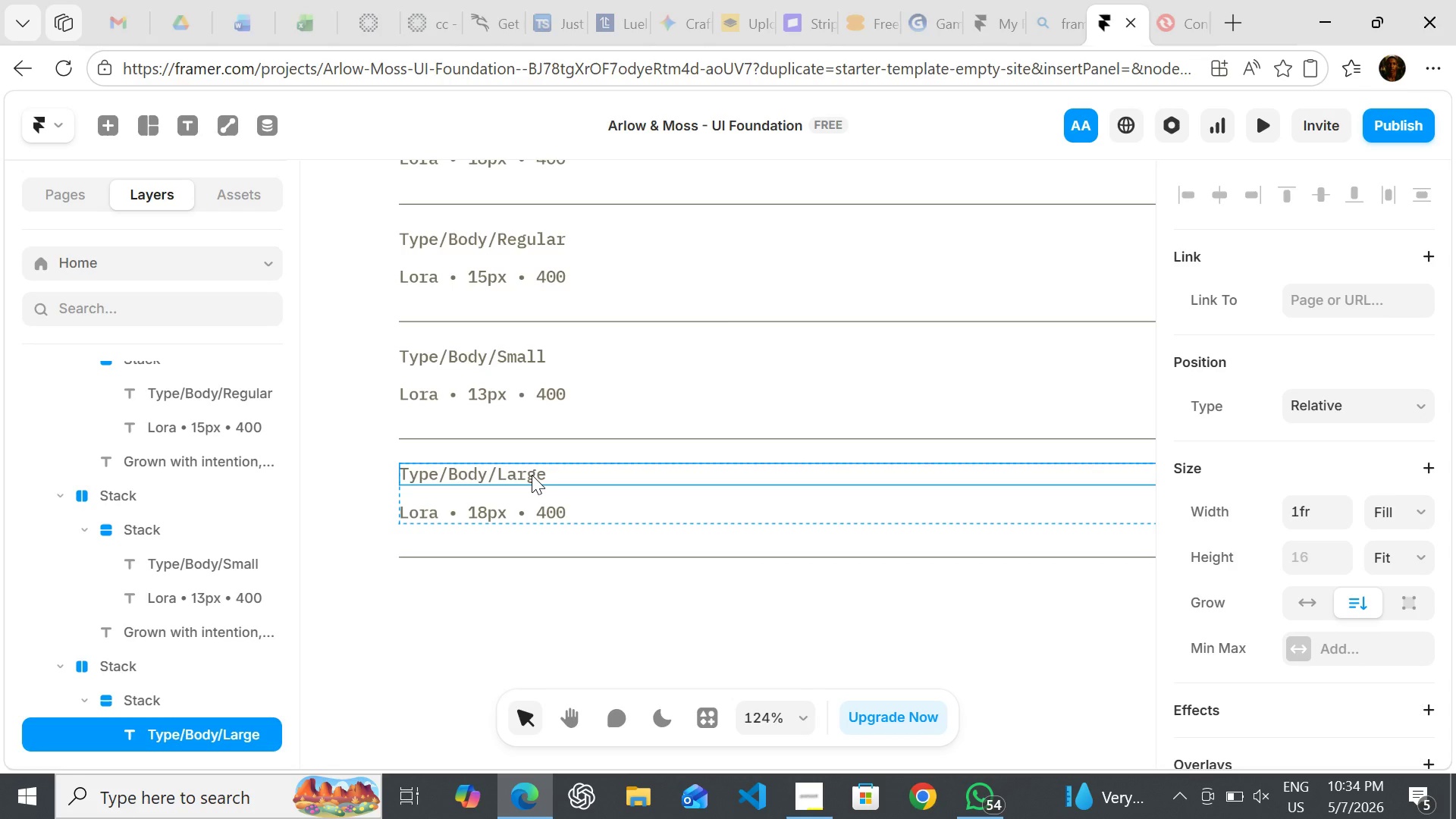 
triple_click([532, 475])
 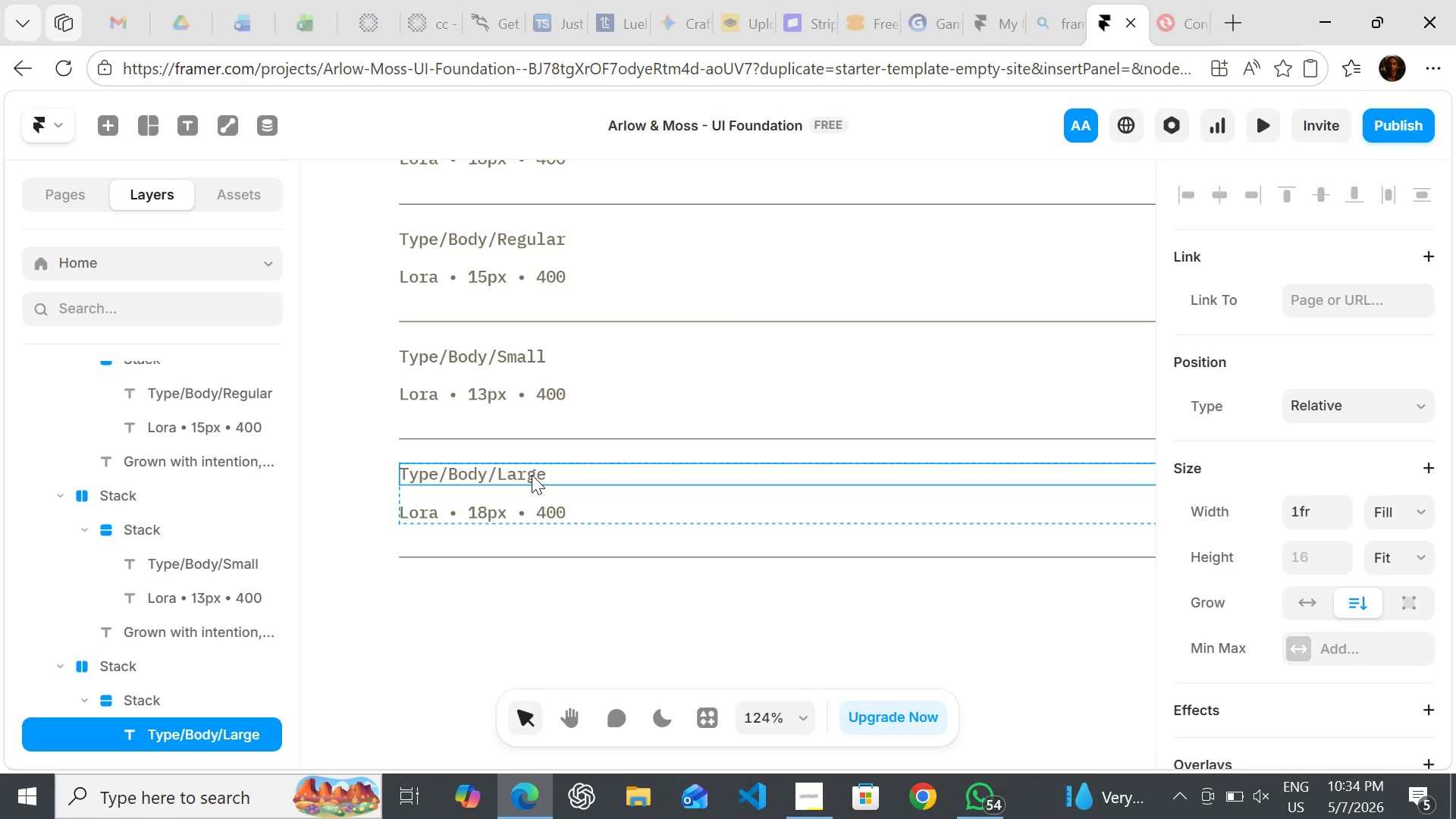 
key(Enter)
 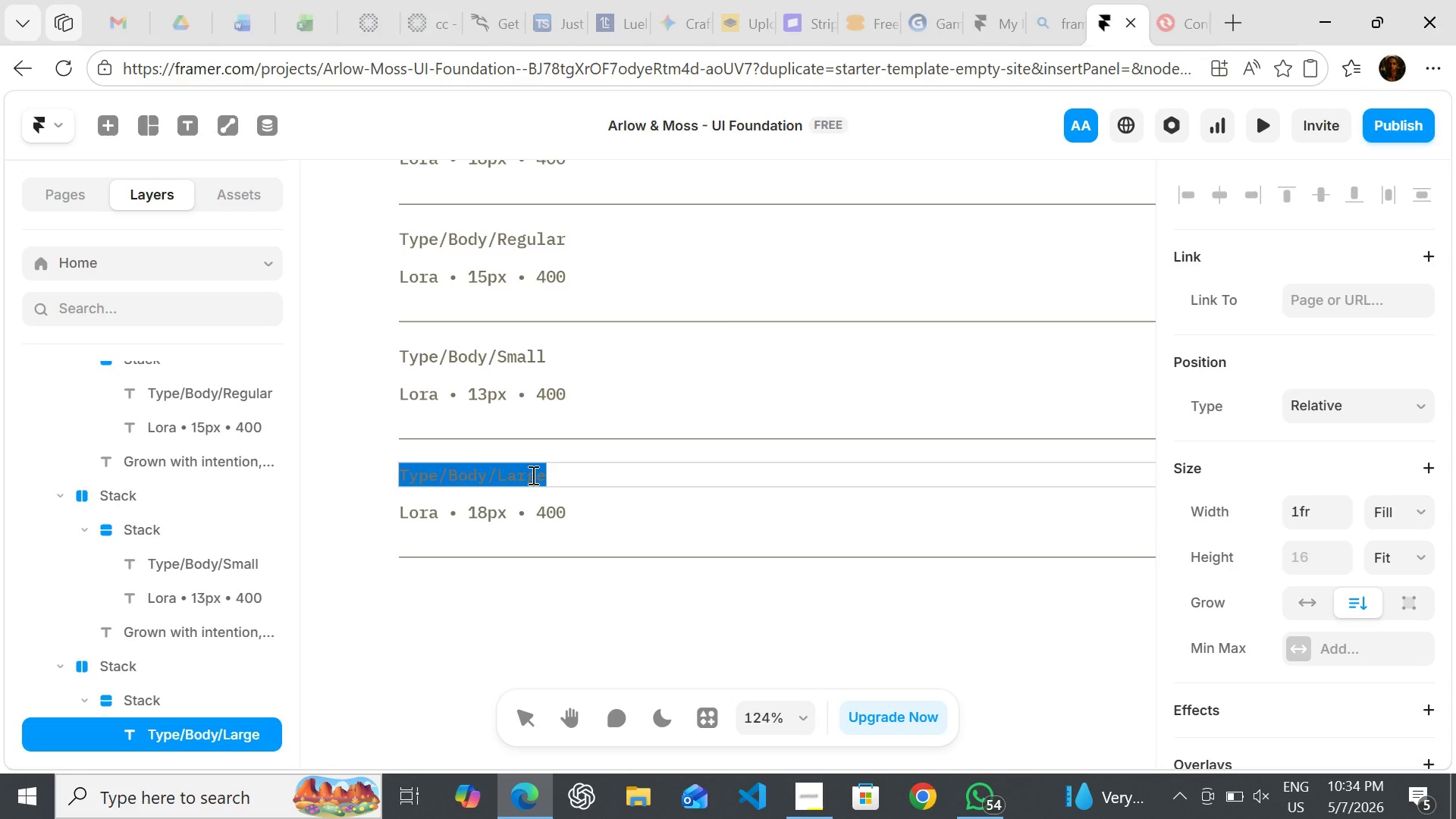 
double_click([532, 475])
 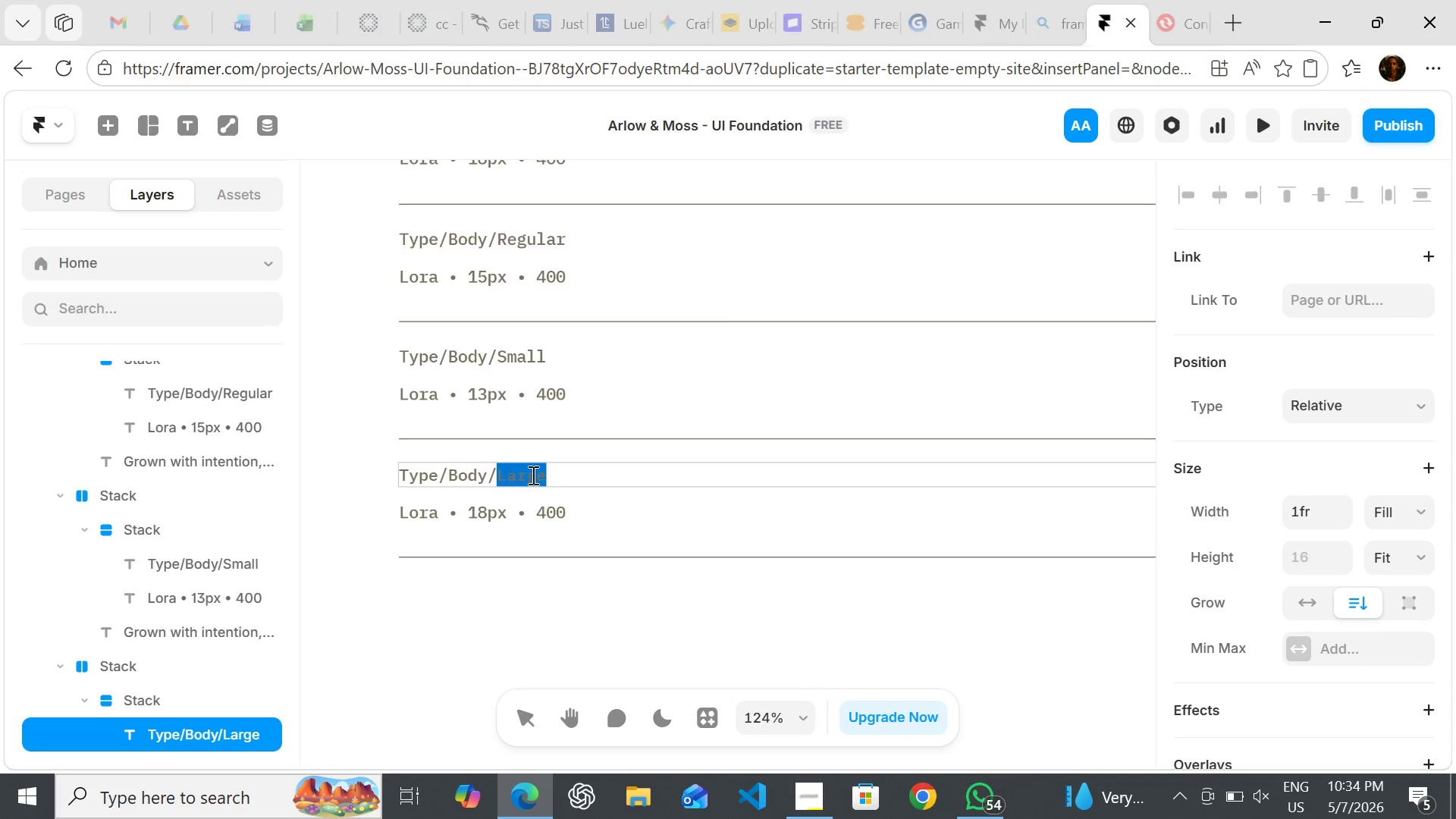 
key(Backspace)
 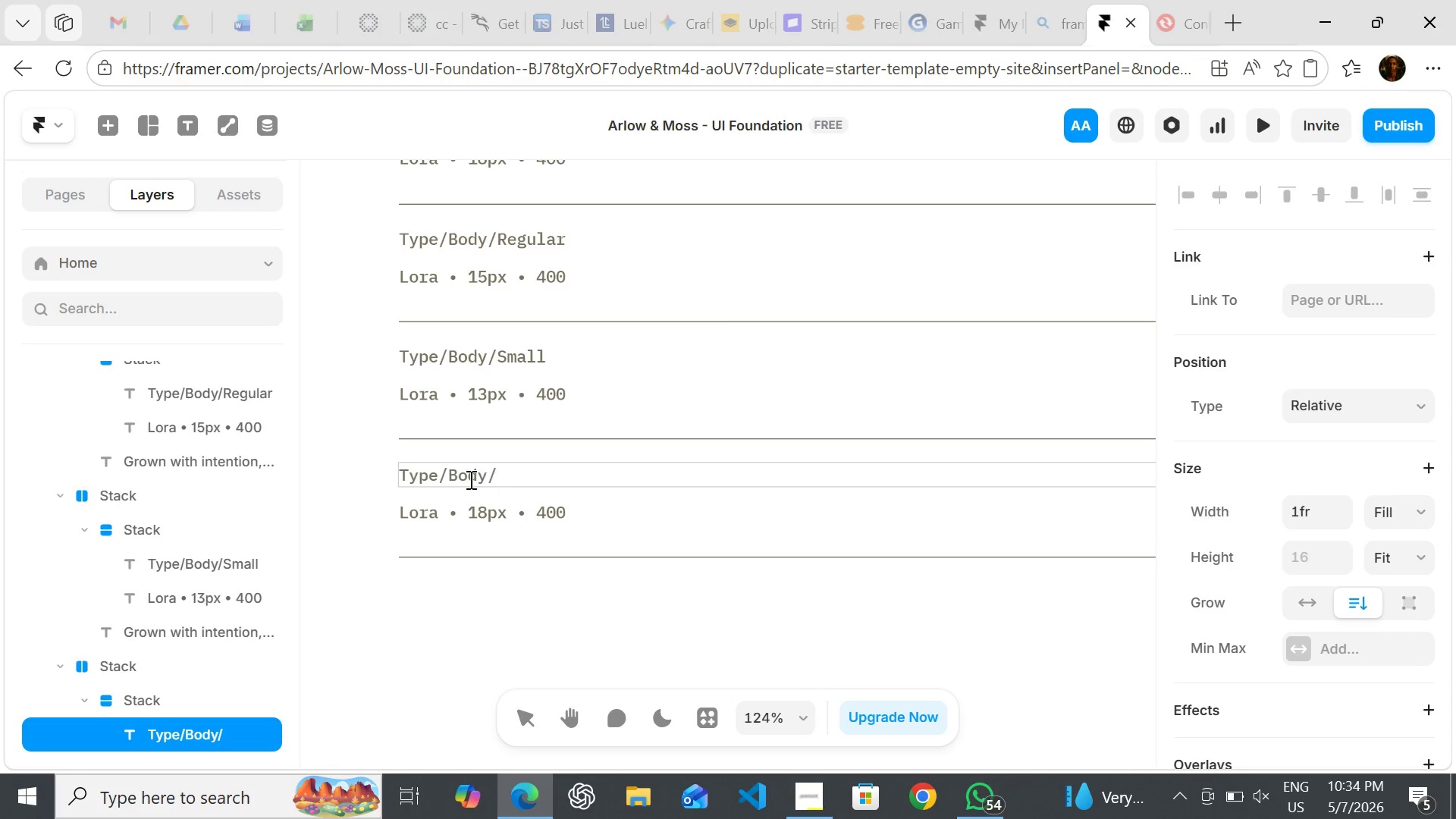 
double_click([463, 479])
 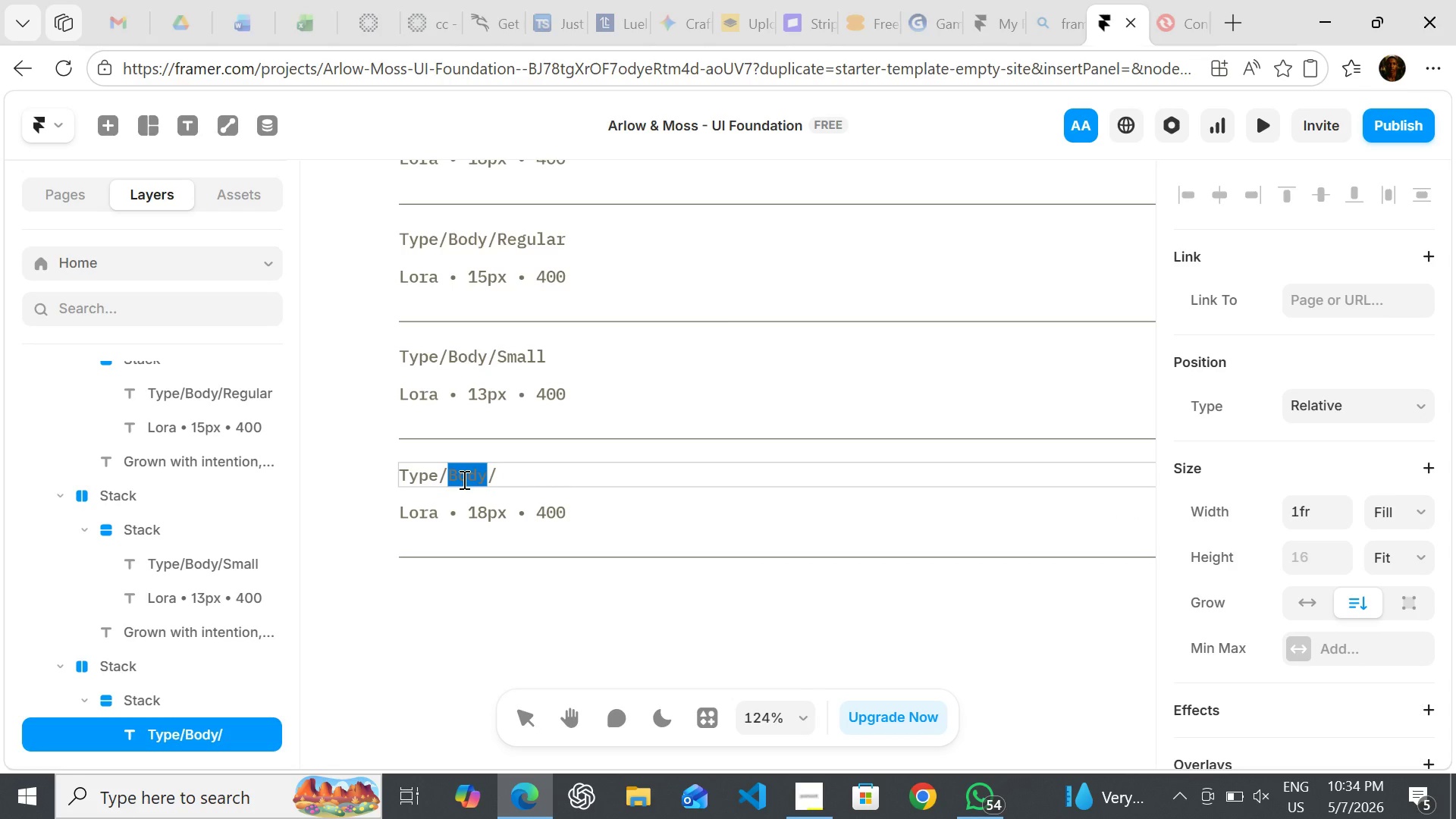 
type(Utility)
 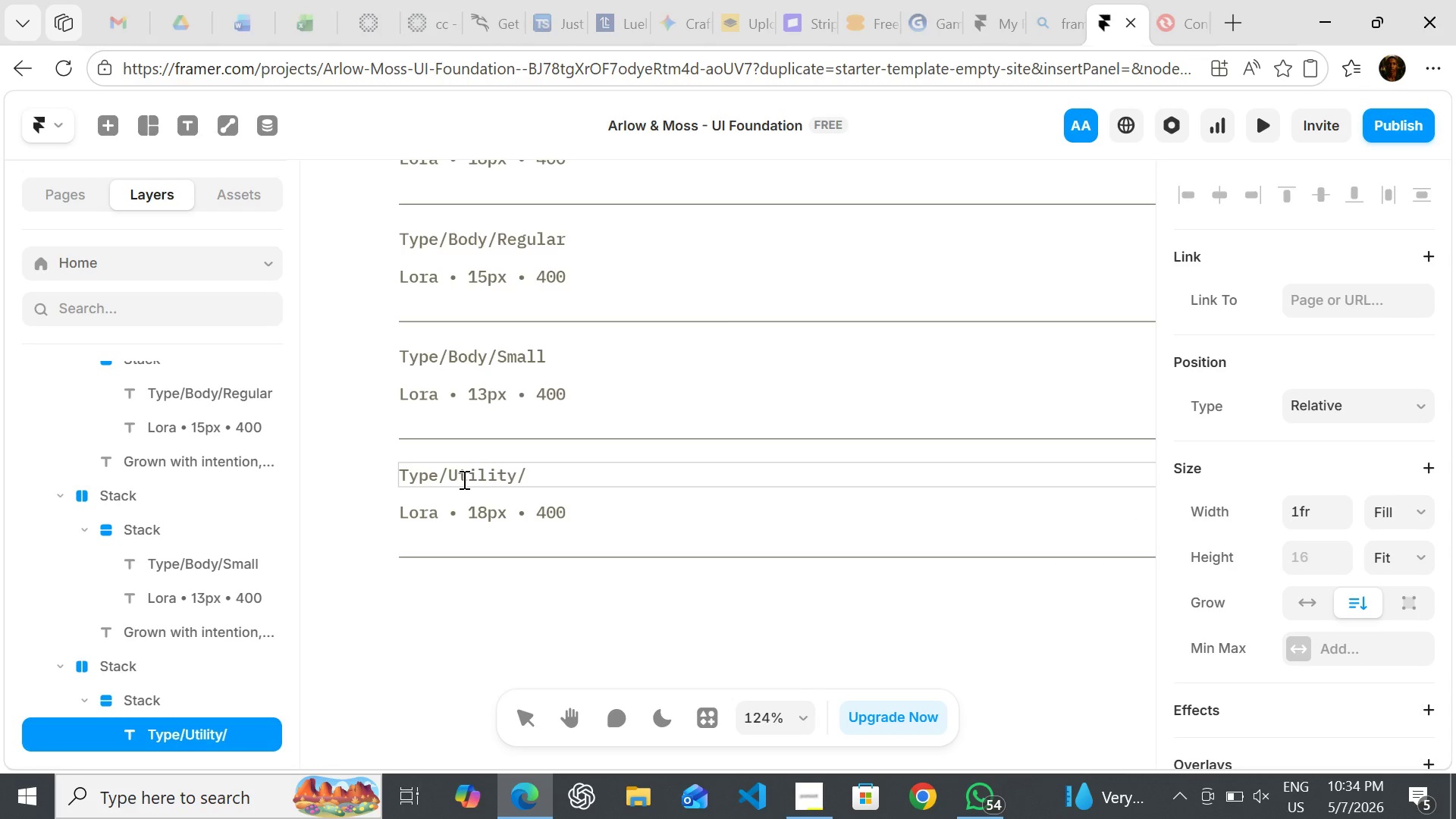 
key(ArrowRight)
 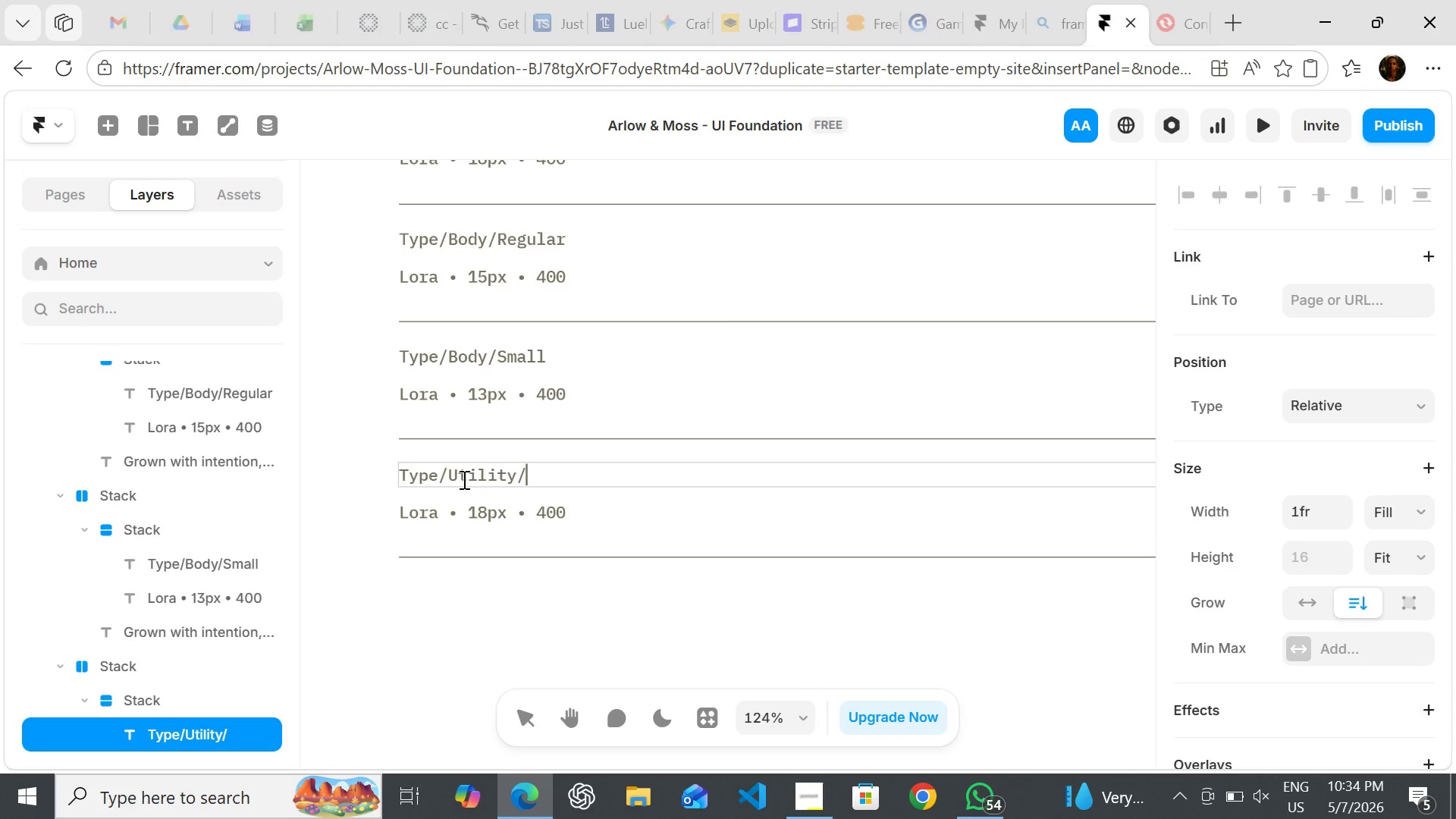 
type(Moo)
key(Backspace)
type(no)
 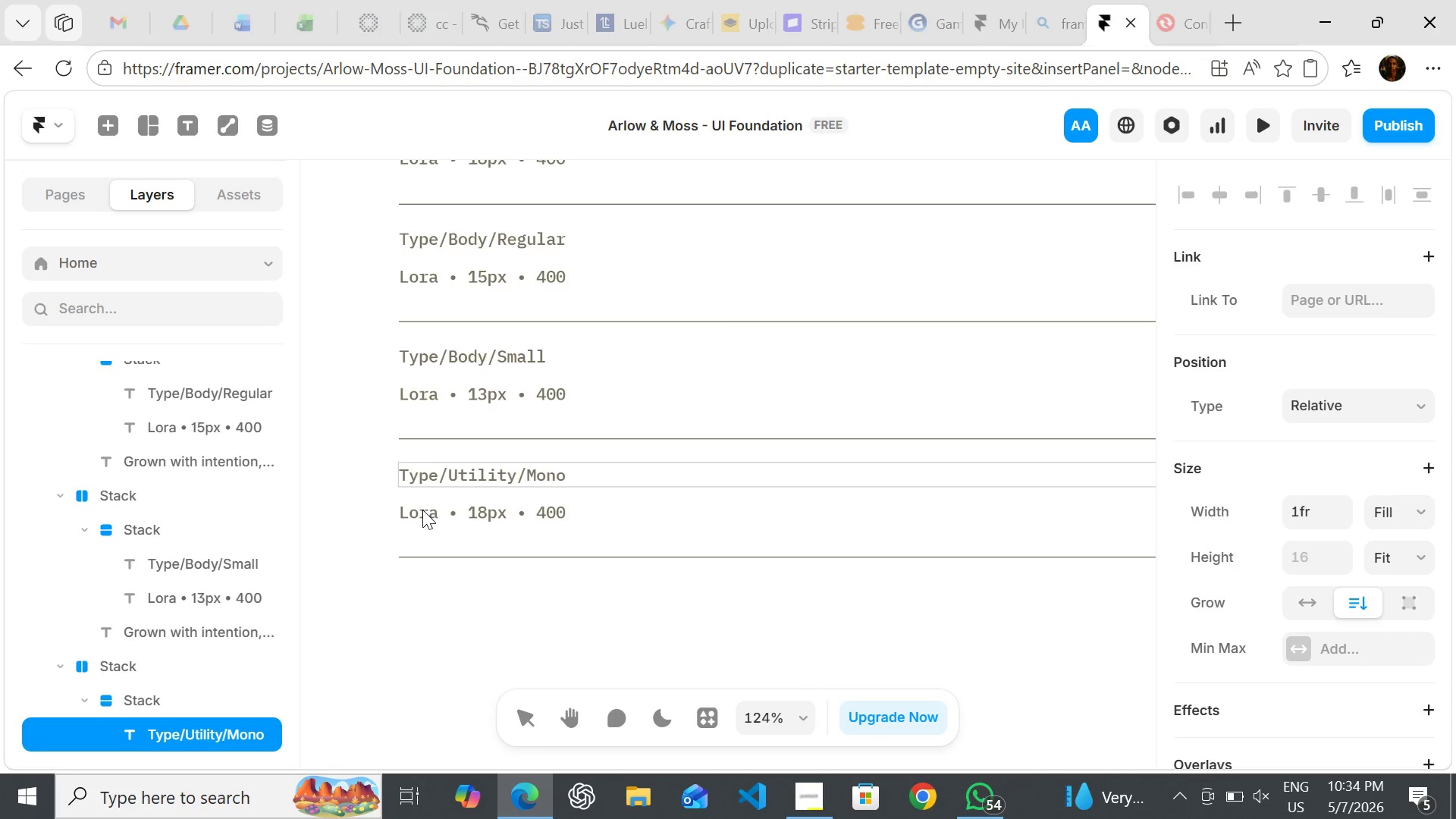 
double_click([422, 510])
 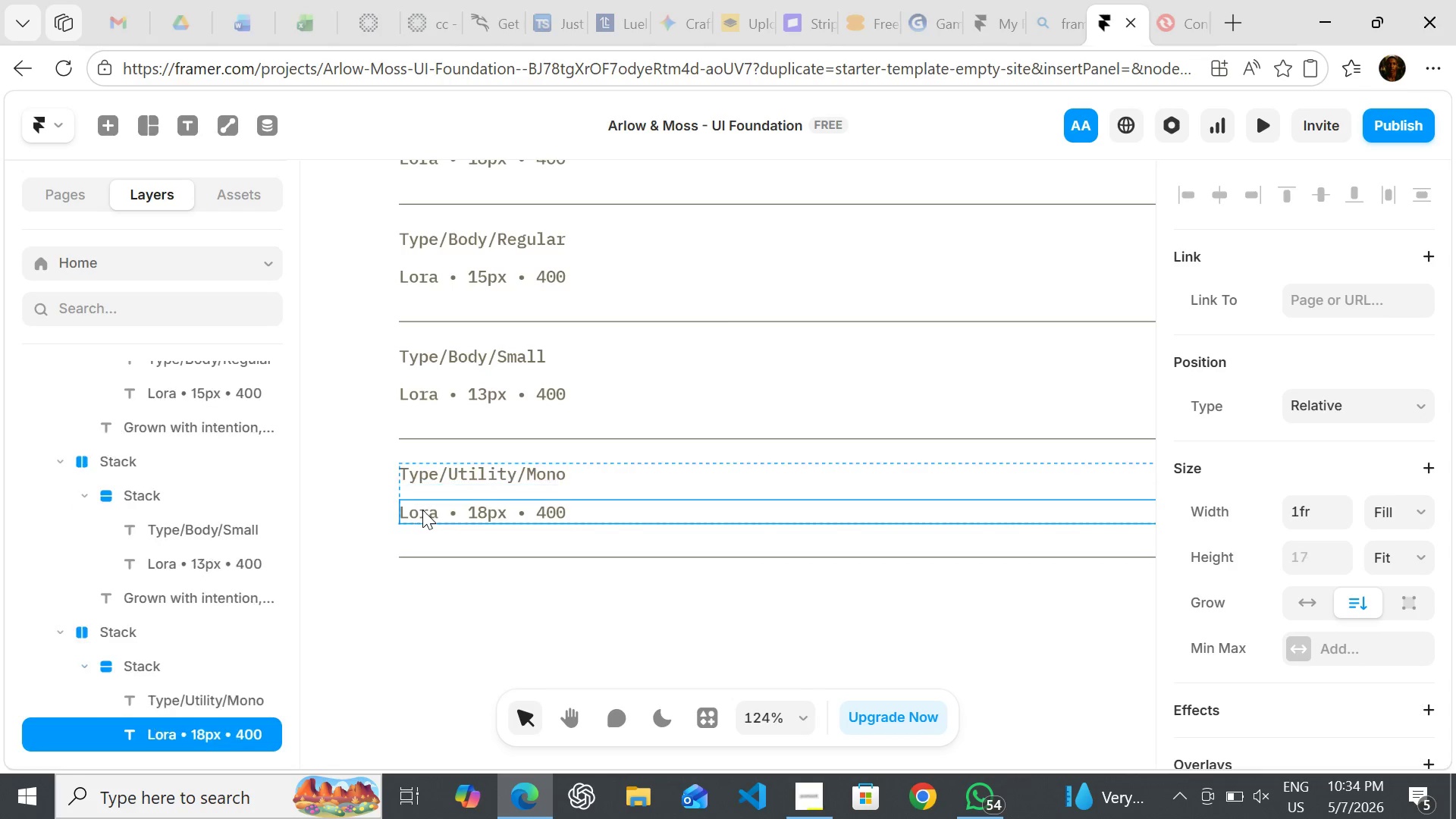 
triple_click([422, 510])
 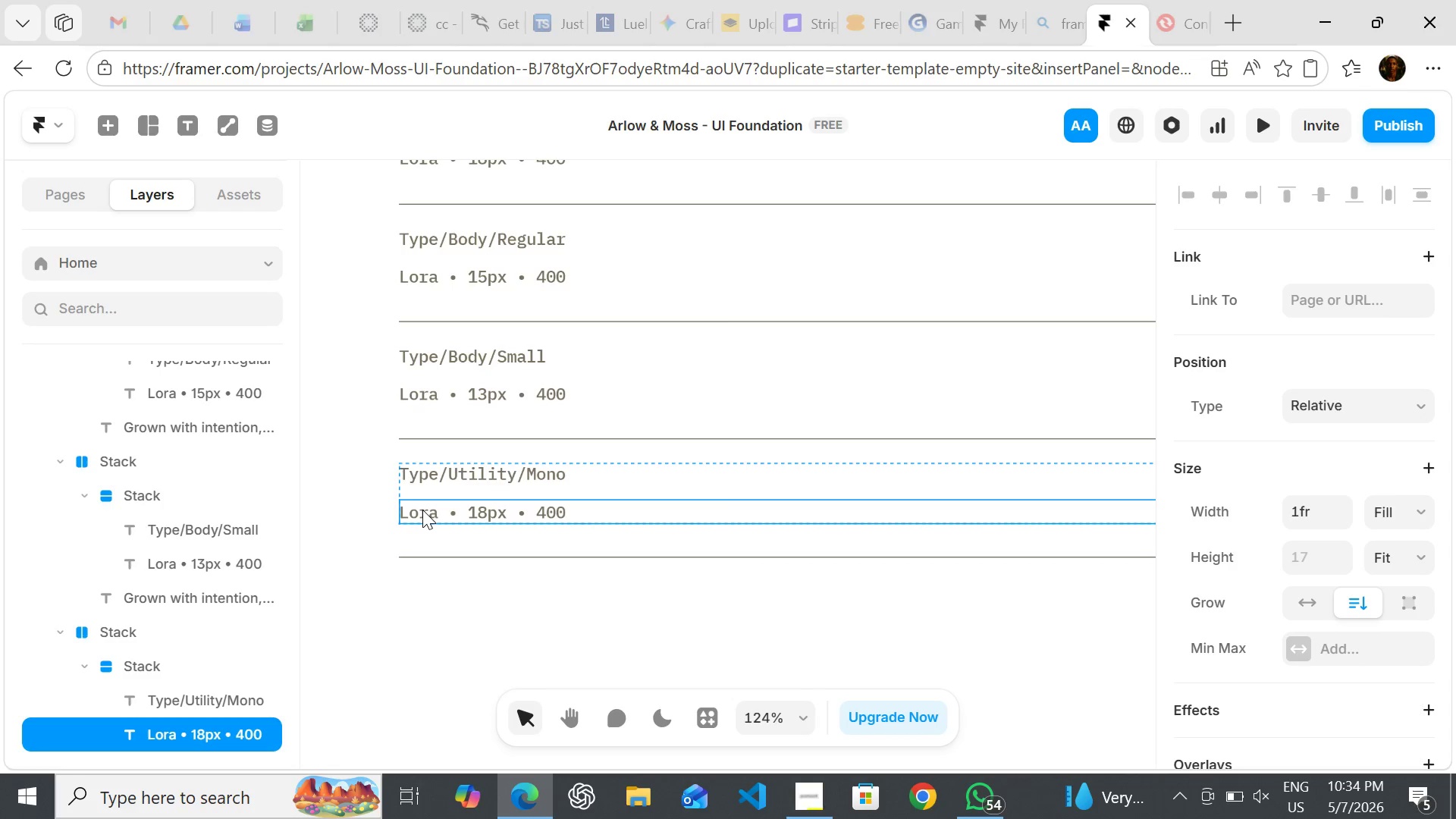 
triple_click([422, 510])
 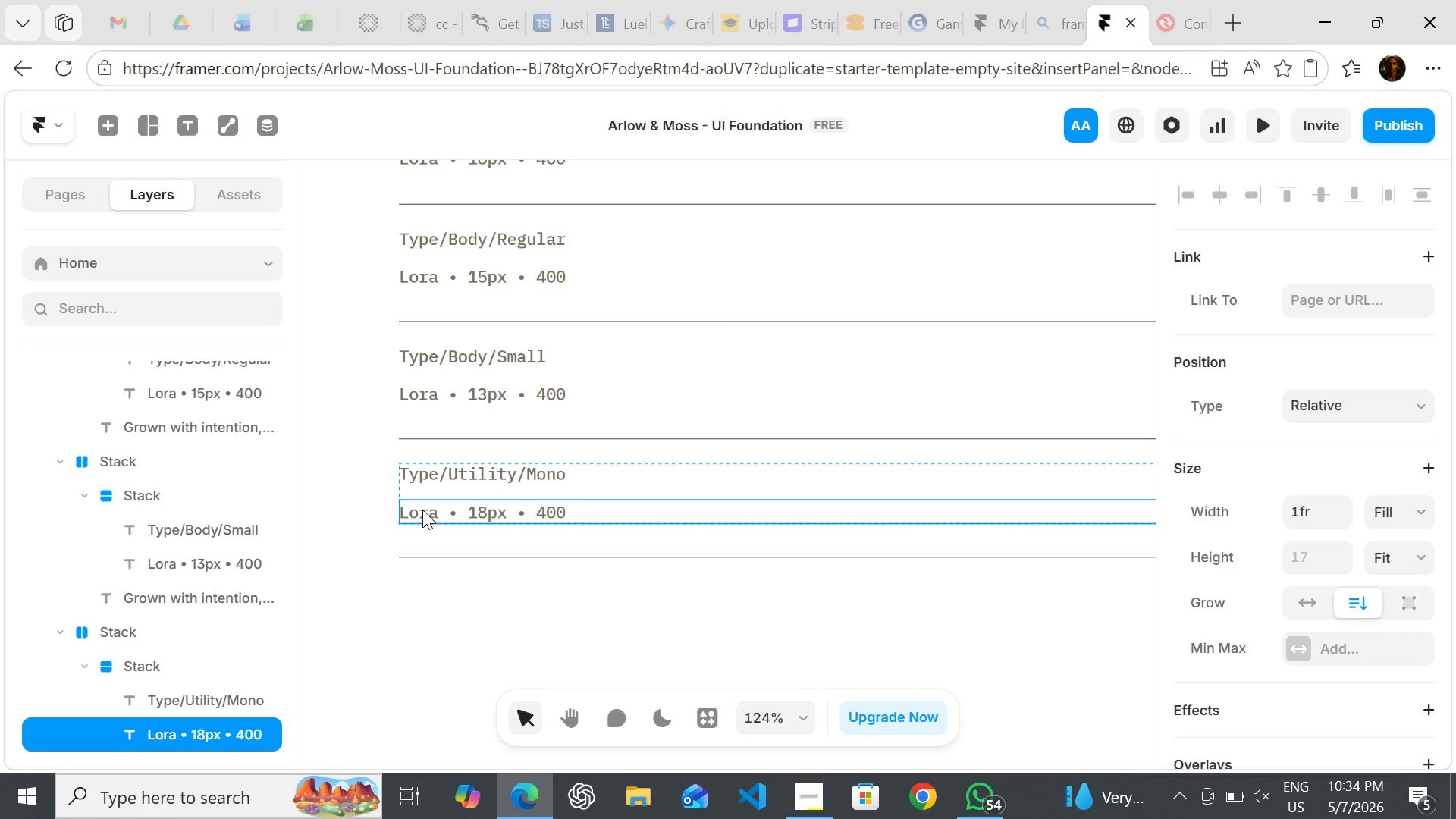 
triple_click([422, 510])
 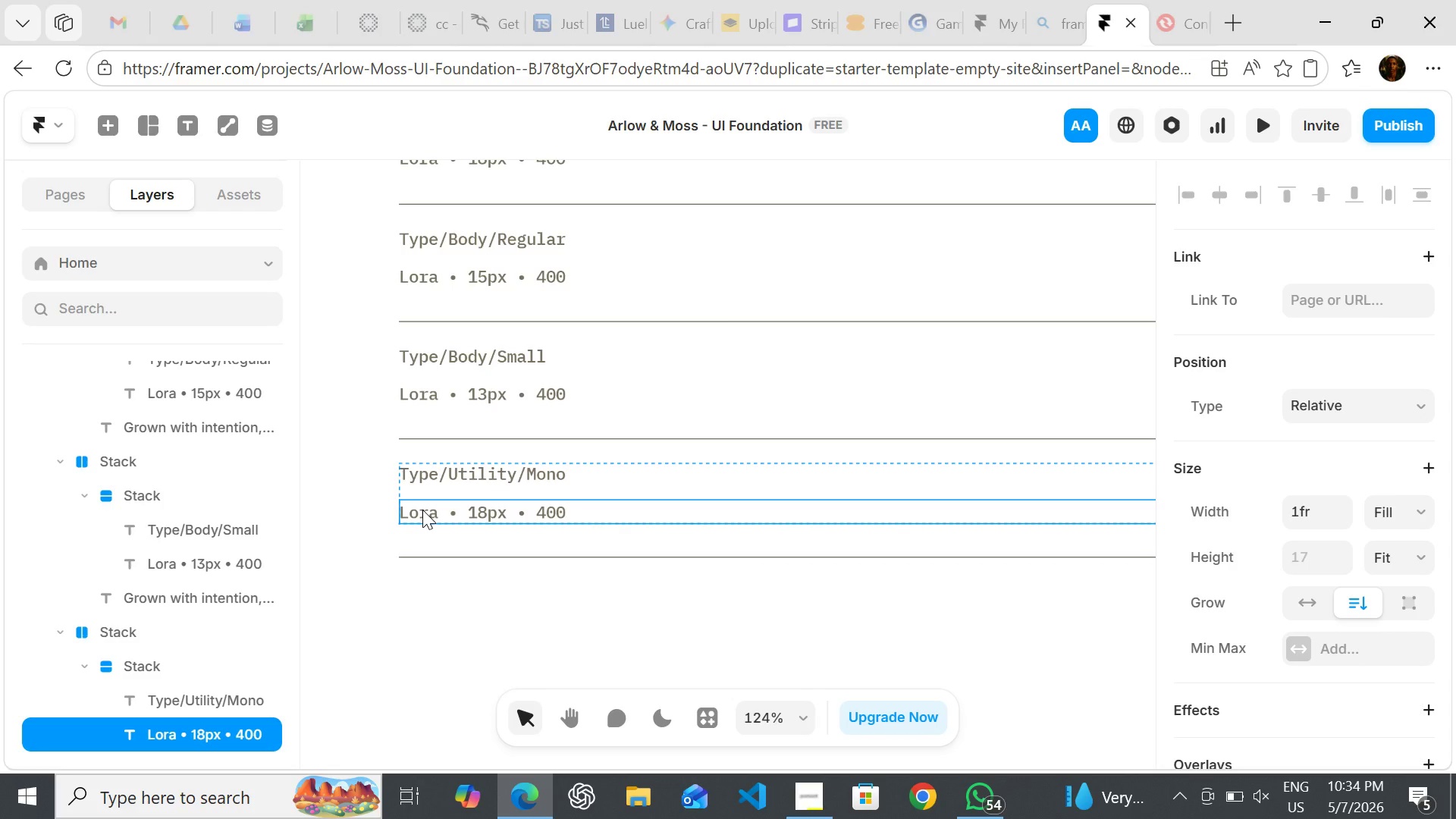 
triple_click([422, 510])
 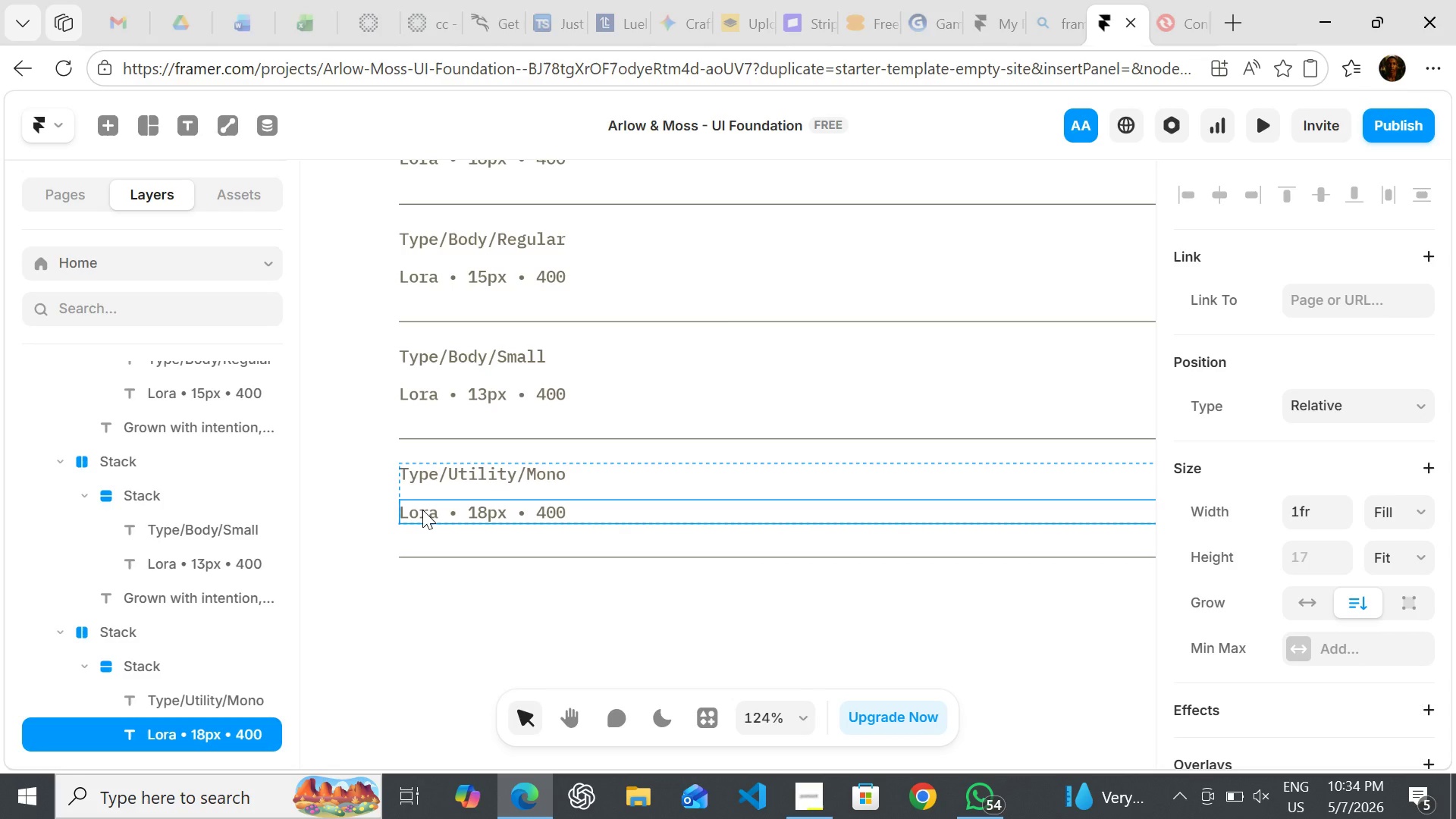 
triple_click([422, 510])
 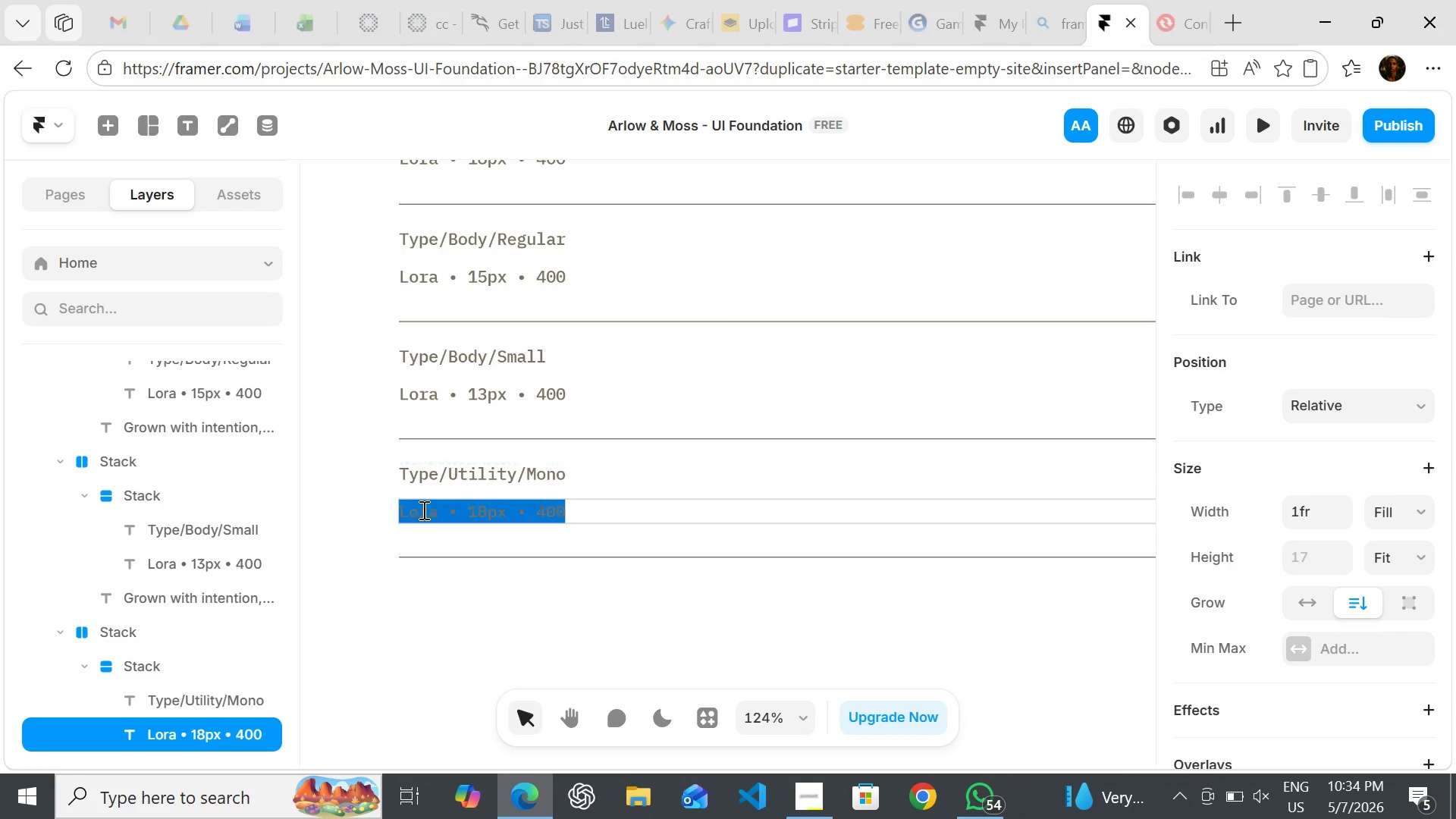 
key(Enter)
 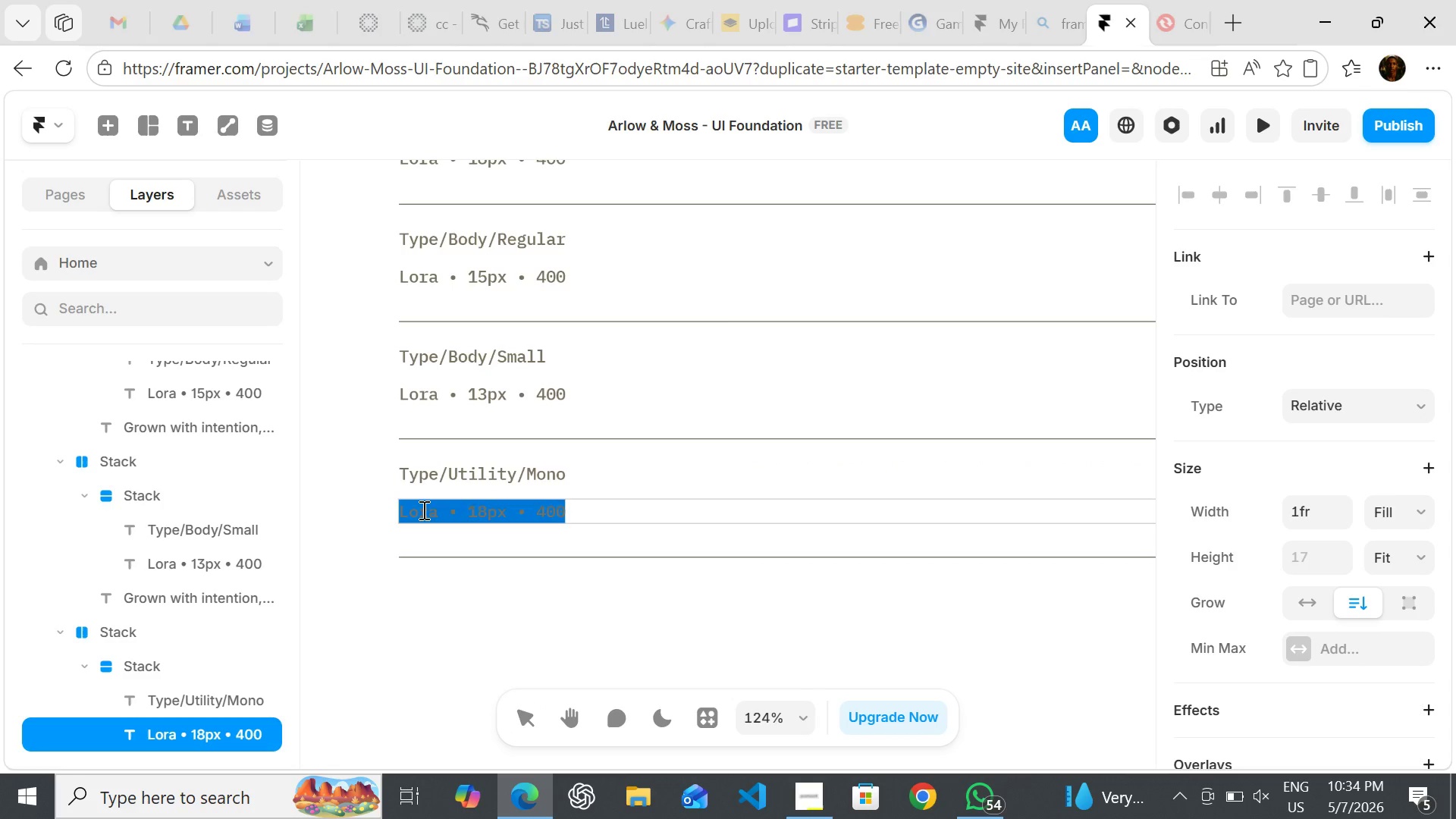 
double_click([422, 510])
 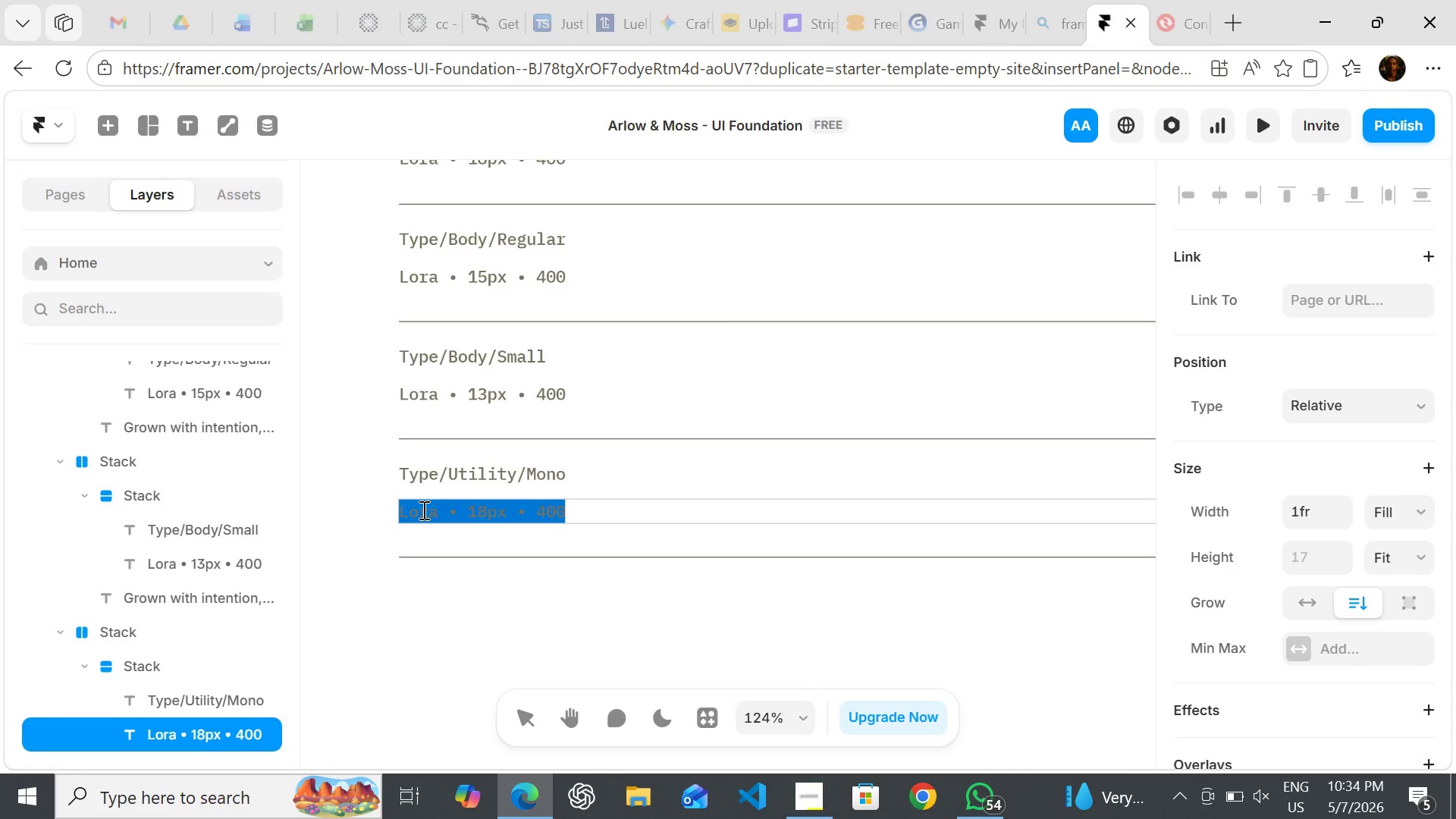 
triple_click([422, 510])
 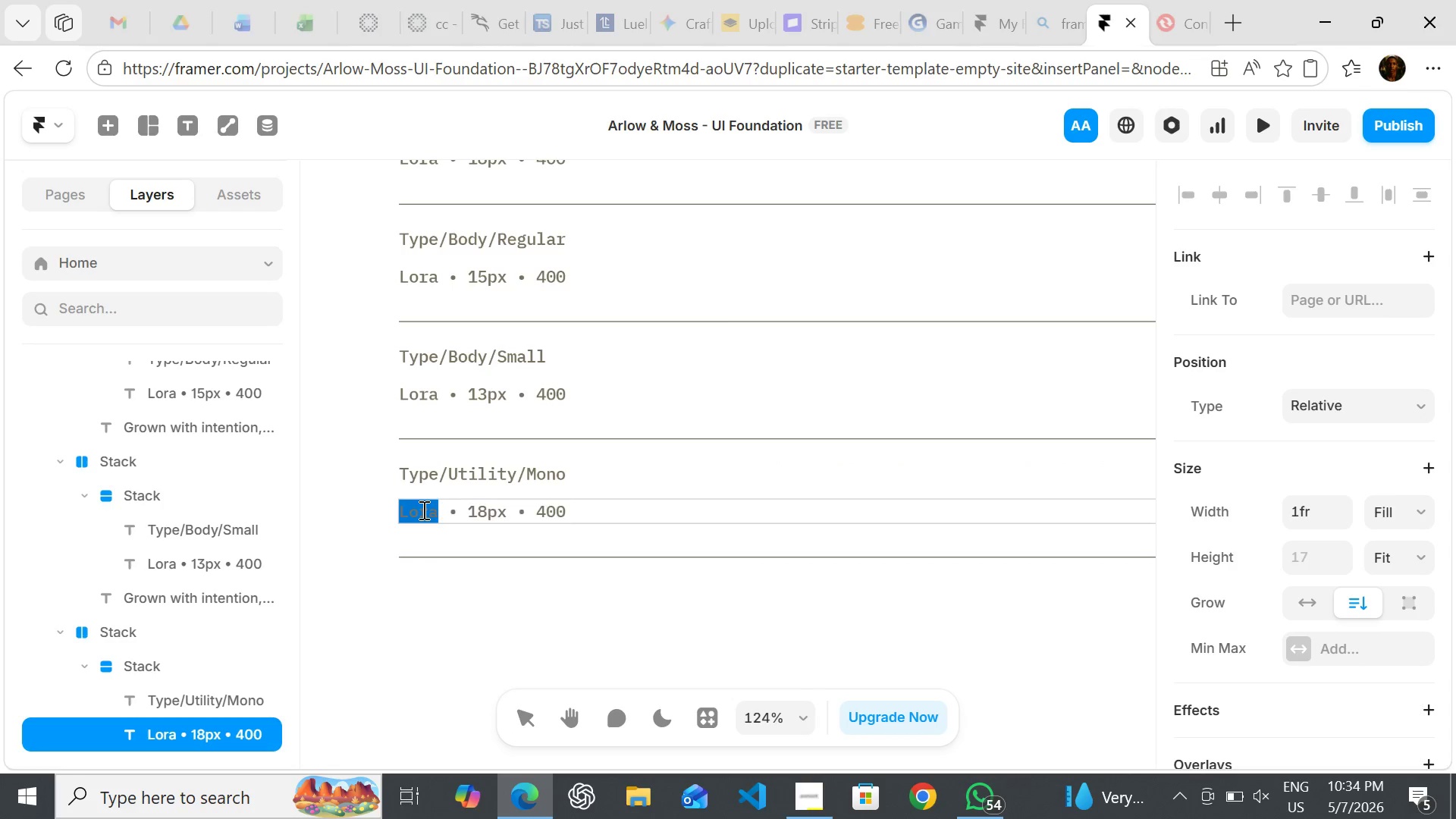 
double_click([422, 510])
 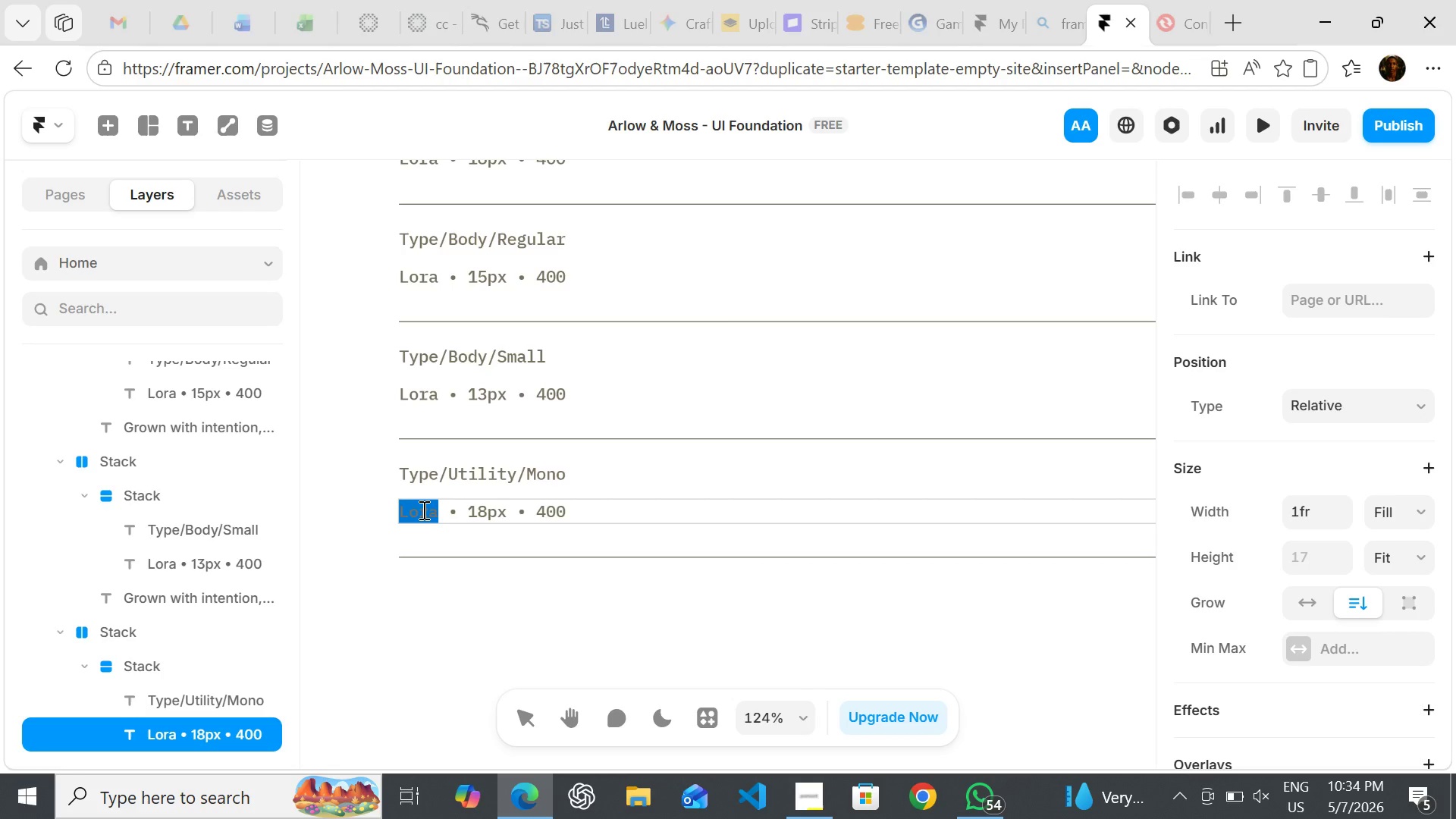 
type(IBM)
 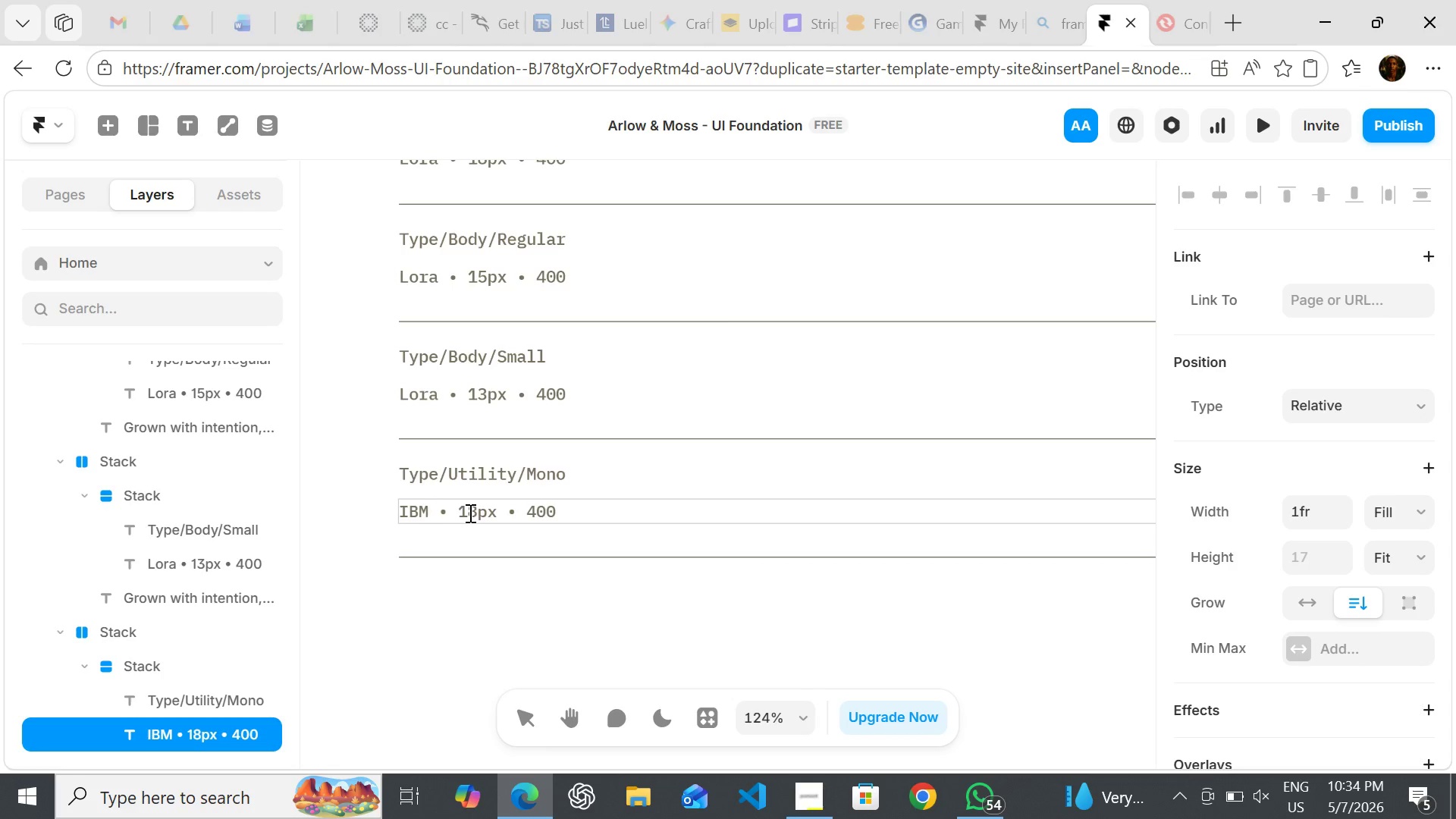 
double_click([469, 513])
 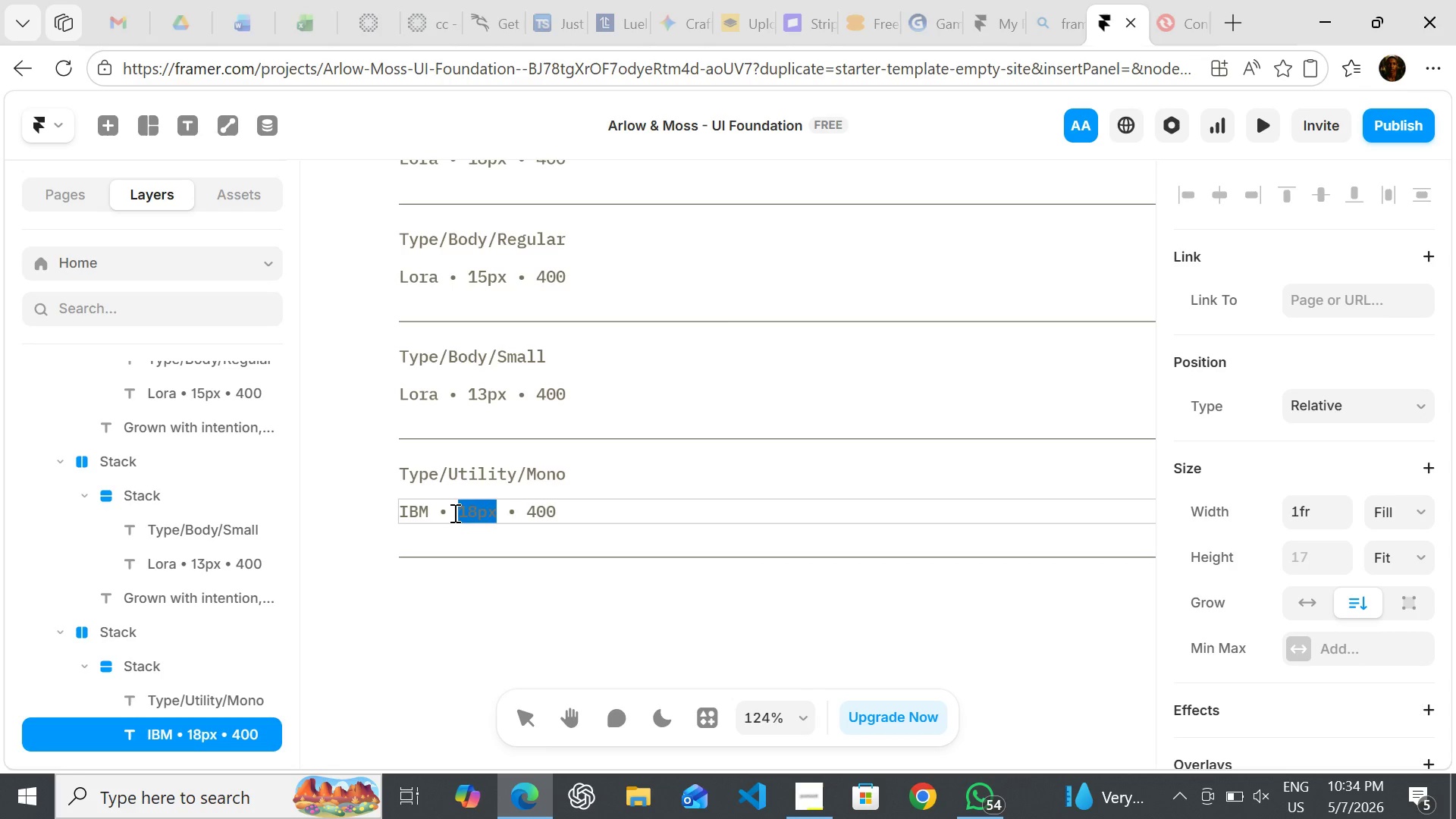 
left_click([425, 510])
 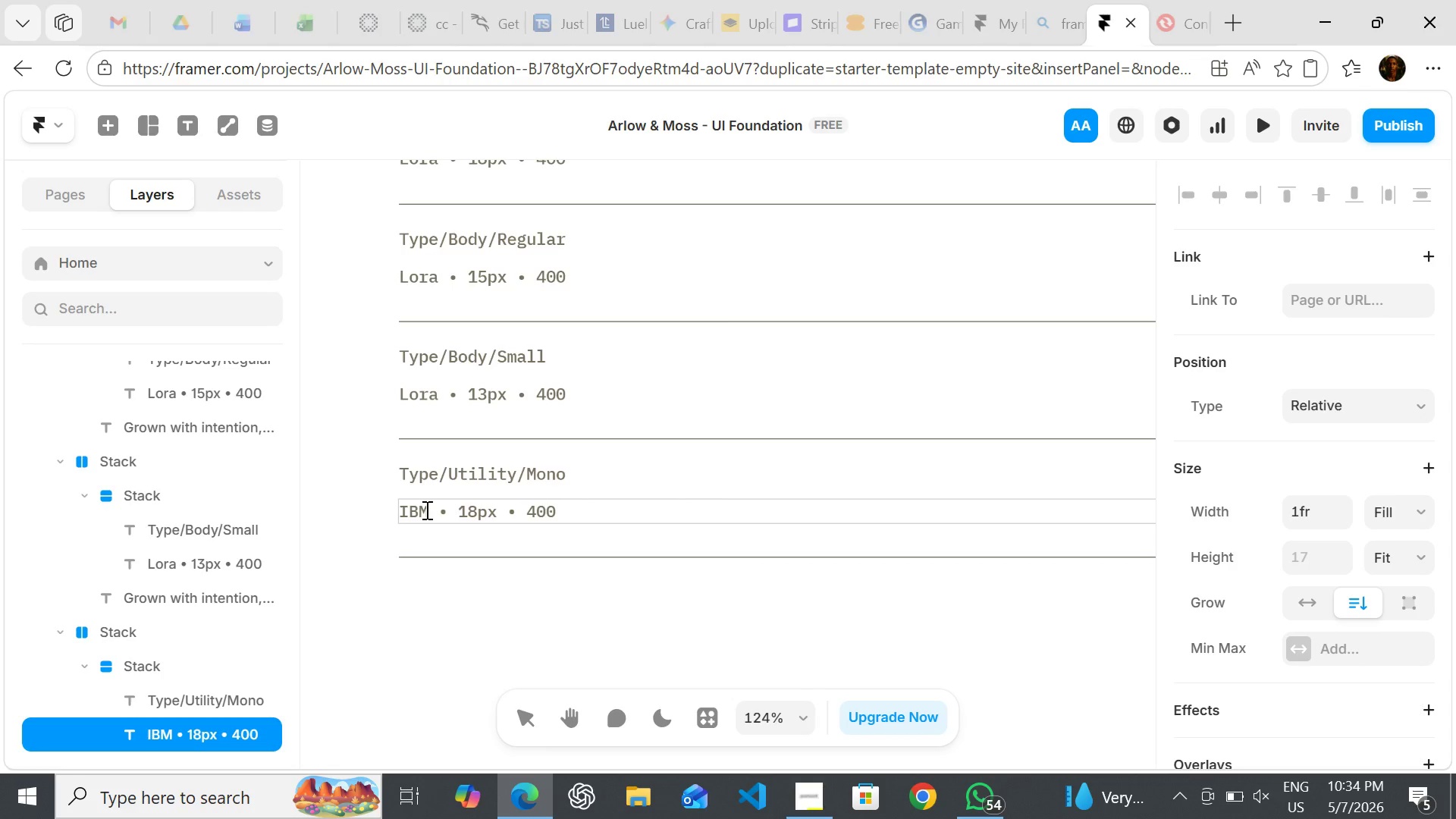 
type( PLe)
key(Backspace)
key(Backspace)
type(lex Mono)
 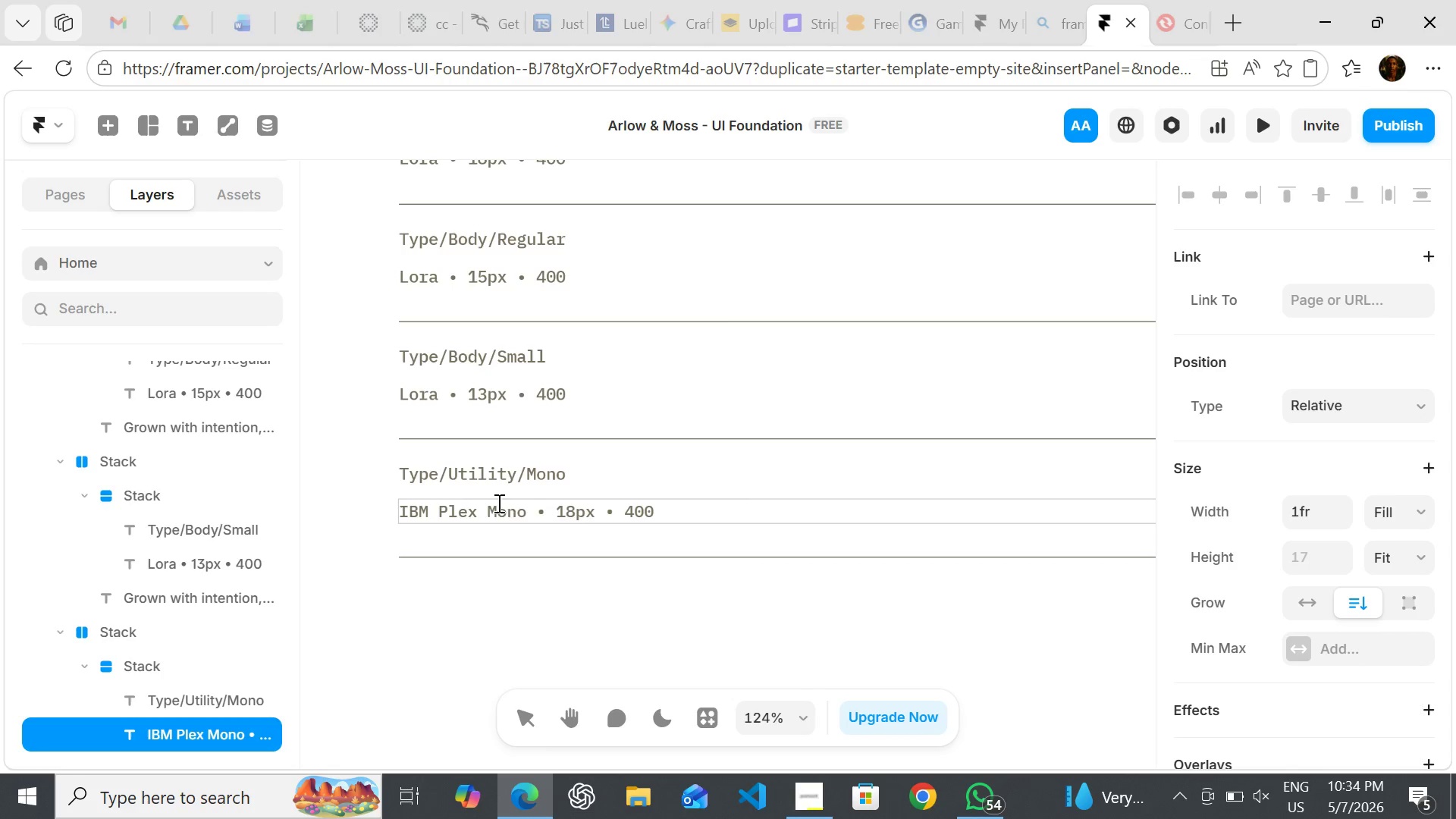 
left_click([578, 507])
 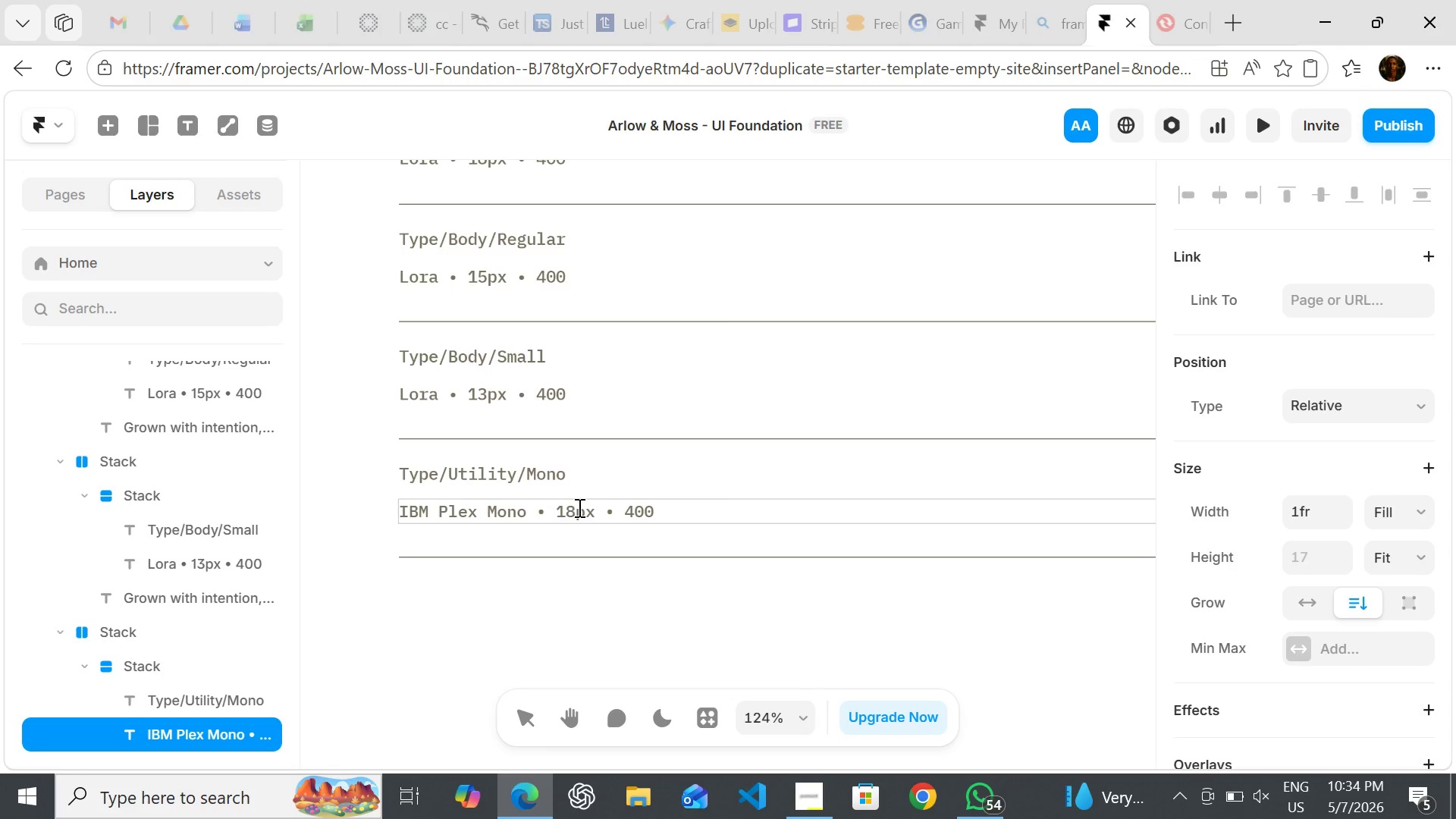 
key(Backspace)
 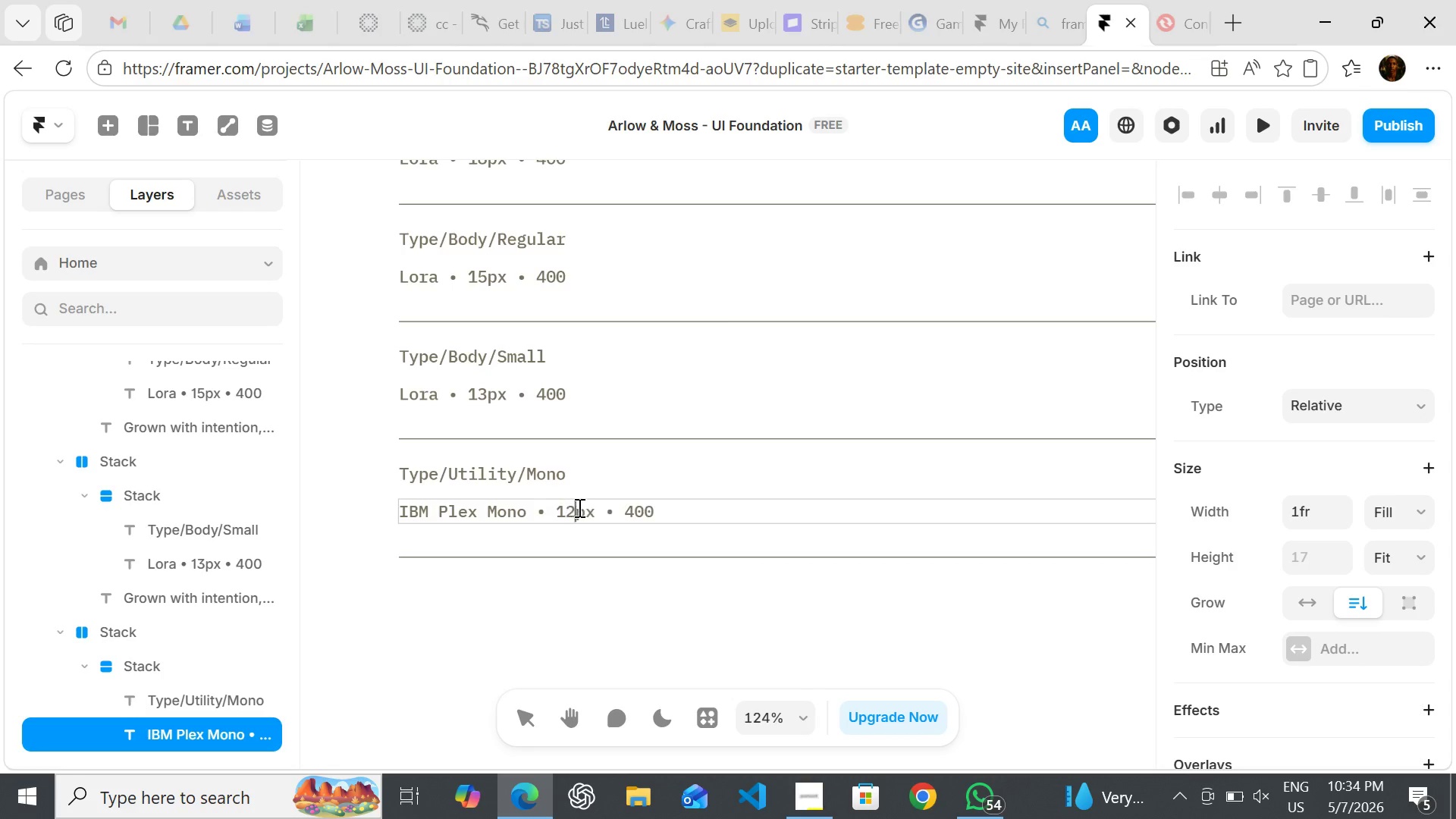 
key(2)
 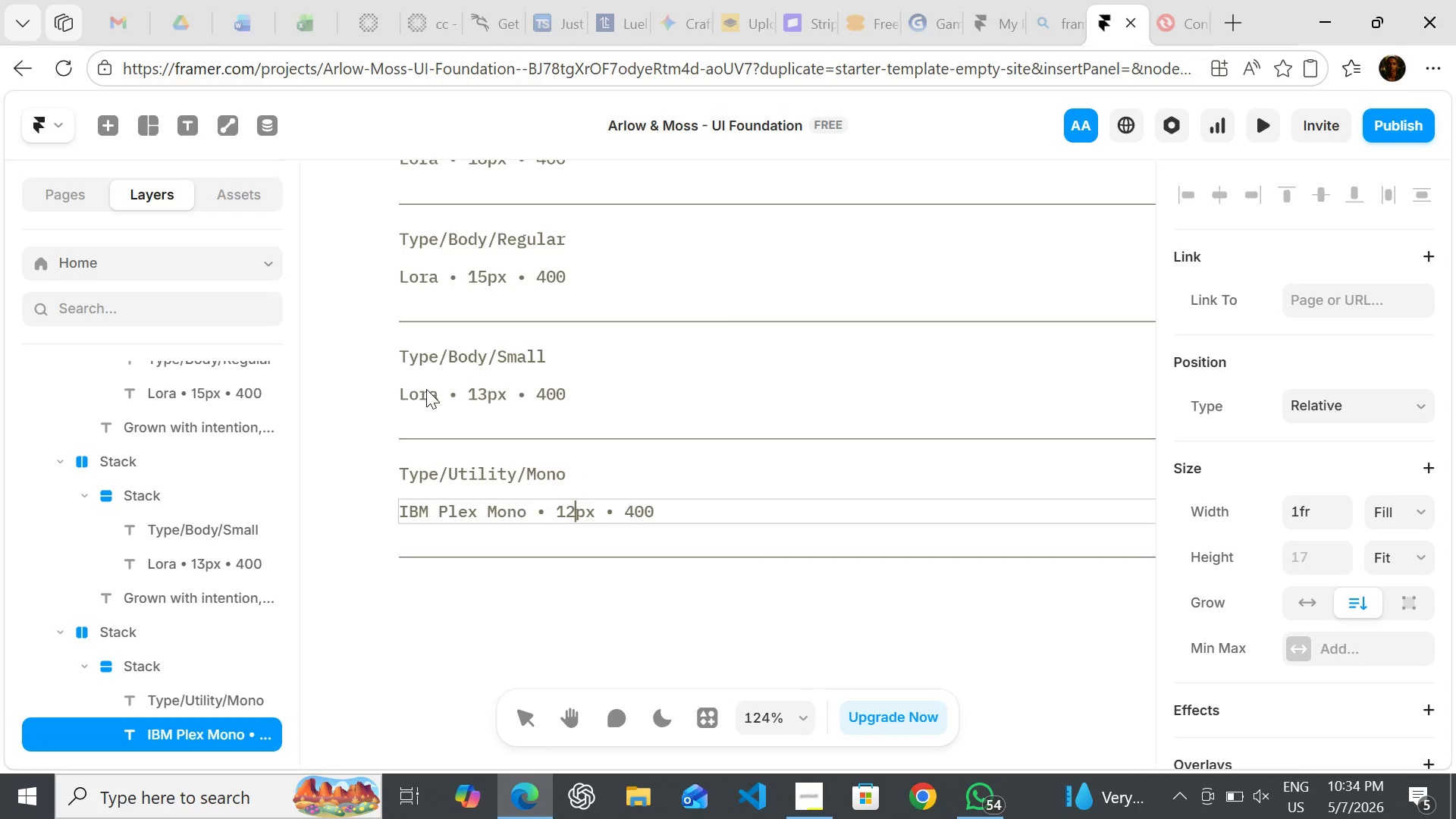 
double_click([426, 389])
 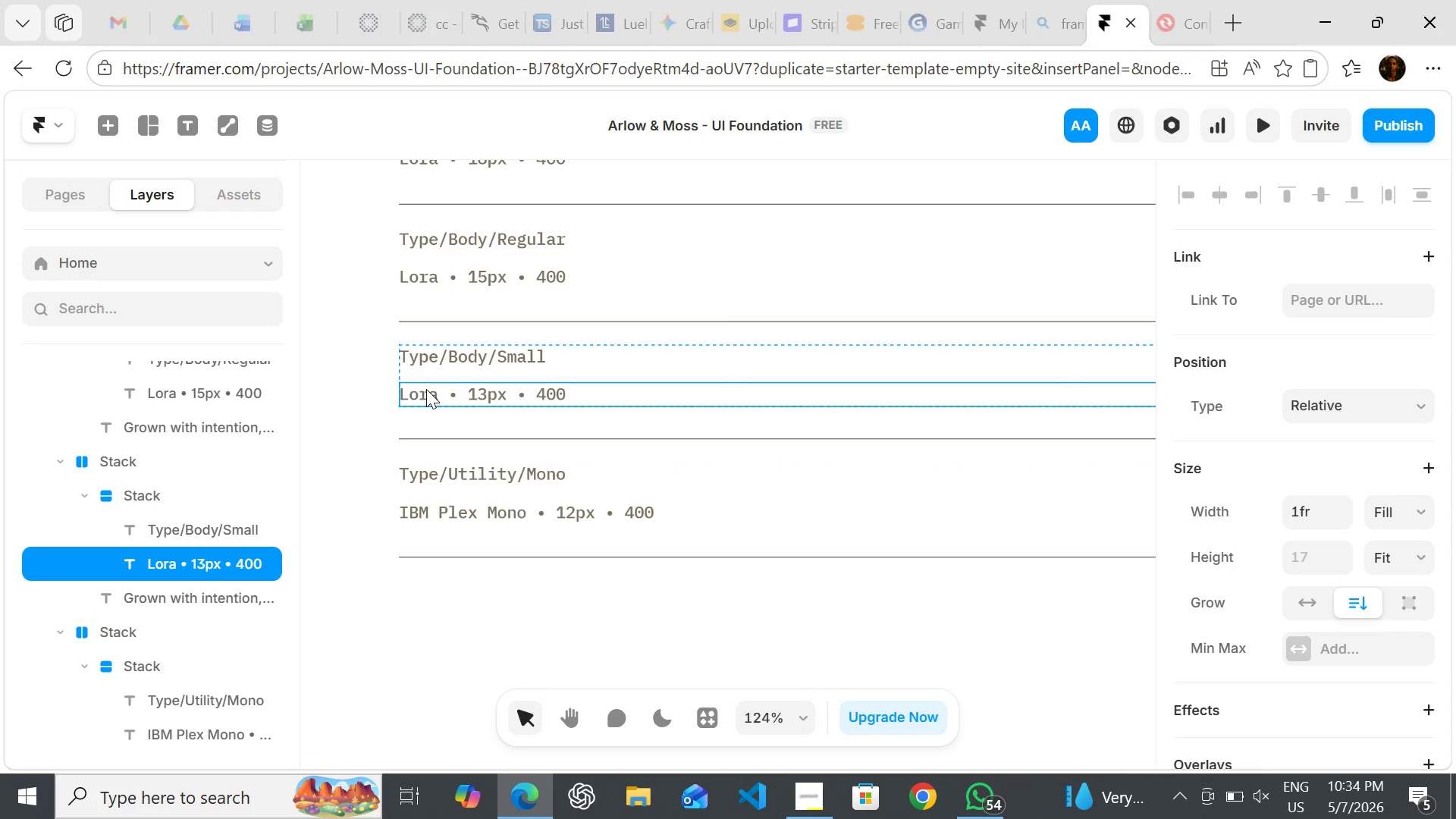 
triple_click([426, 389])
 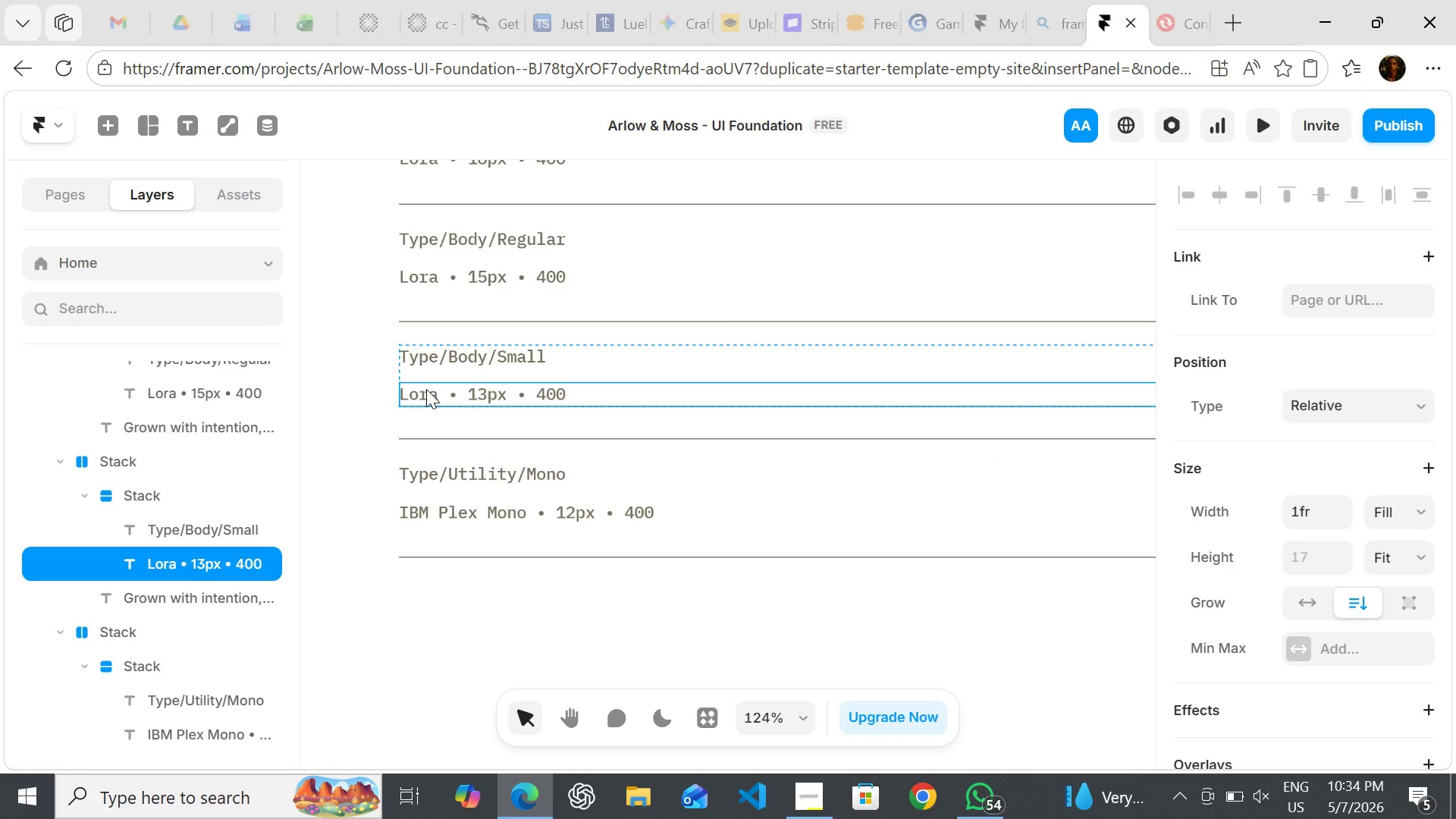 
triple_click([426, 389])
 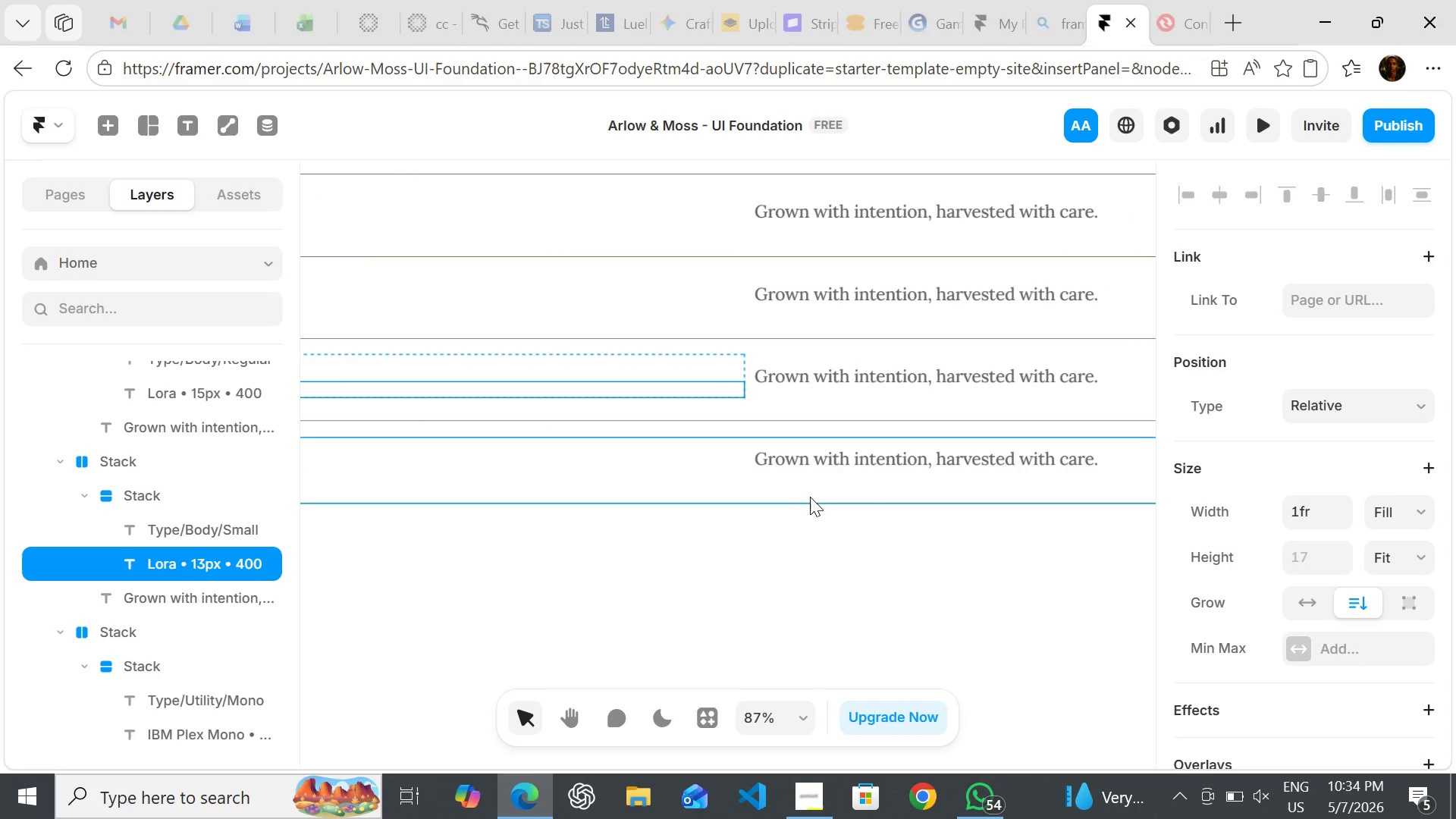 
wait(7.28)
 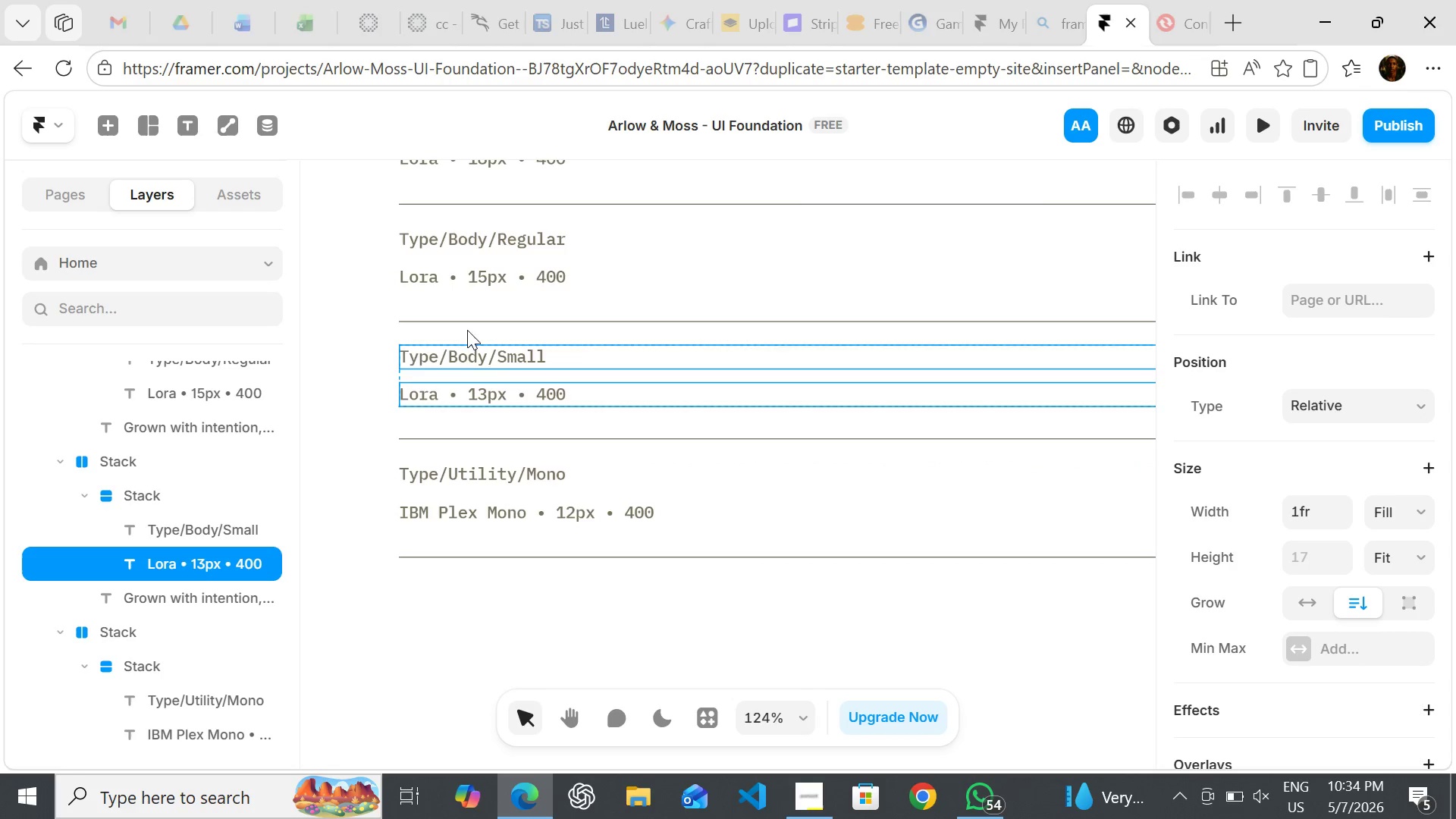 
left_click([799, 461])
 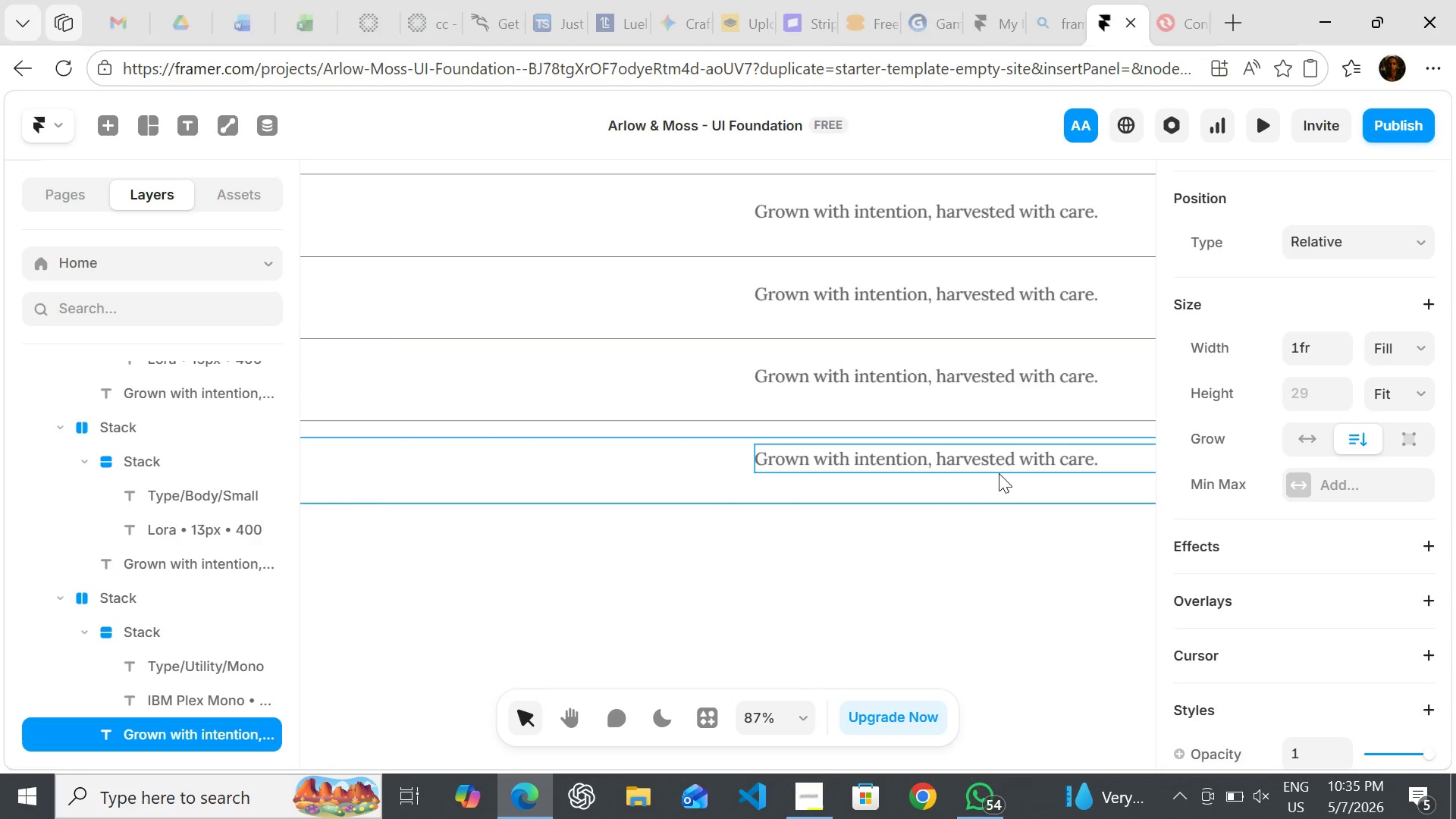 
double_click([999, 449])
 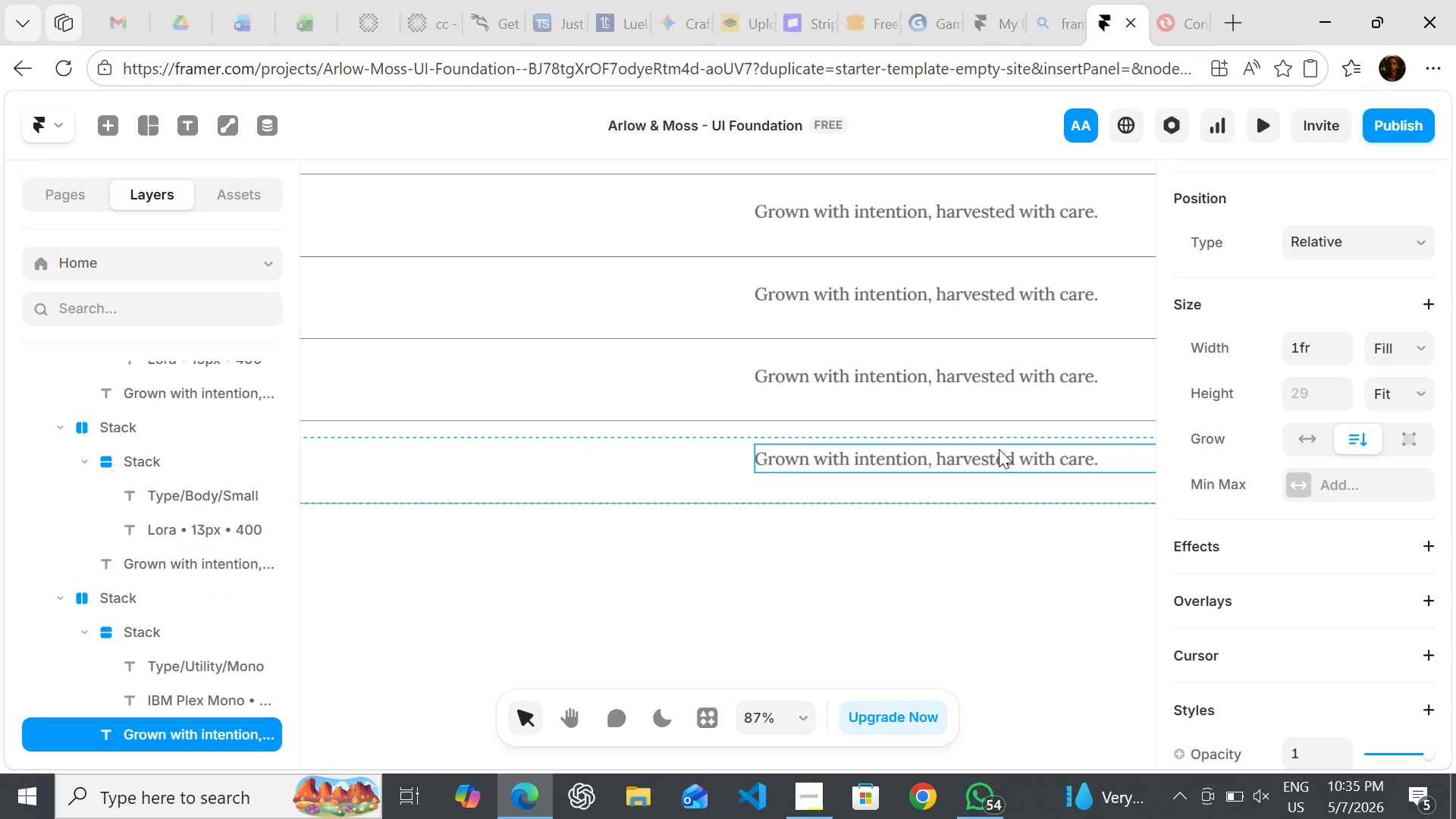 
triple_click([999, 449])
 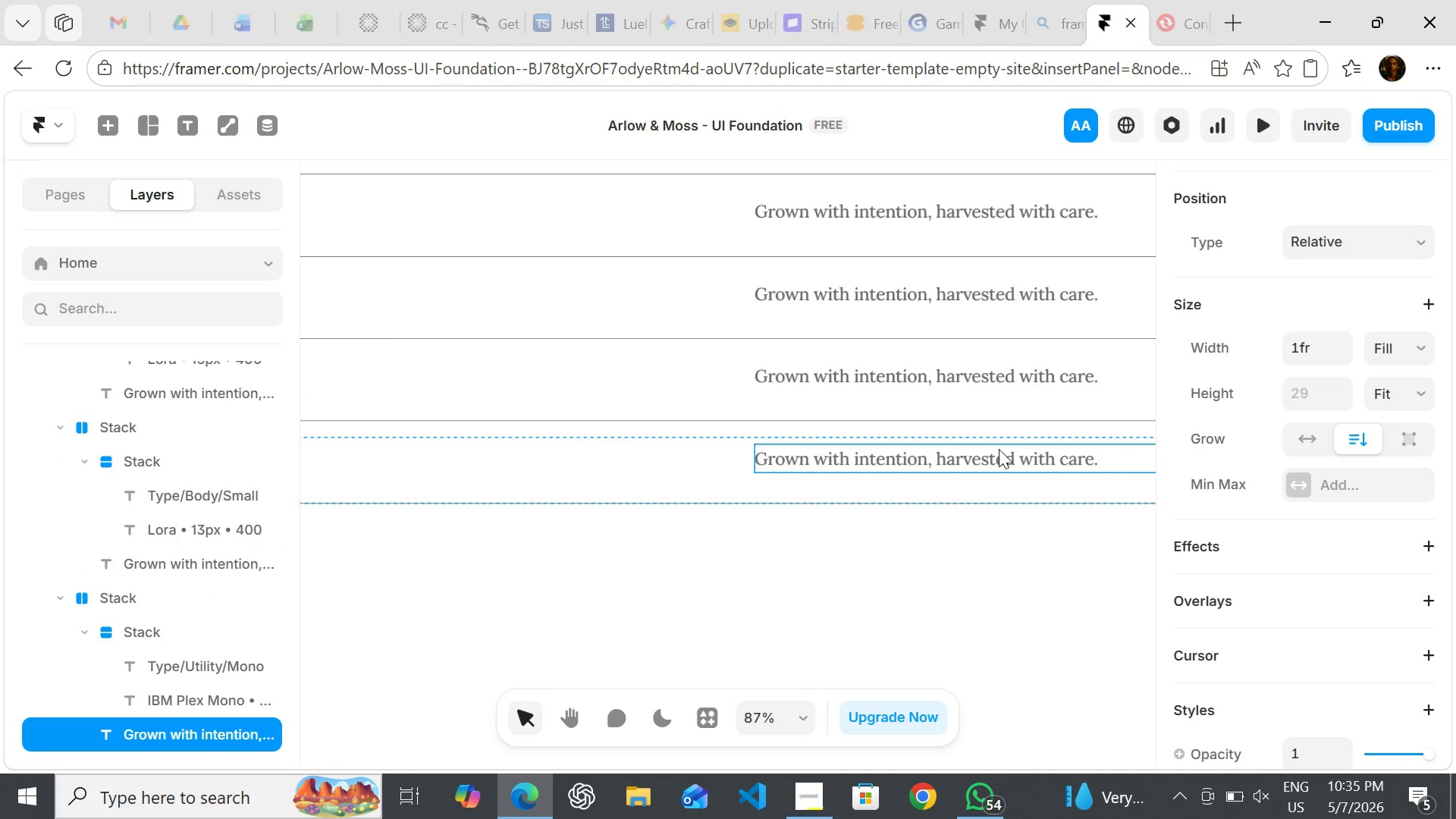 
triple_click([999, 449])
 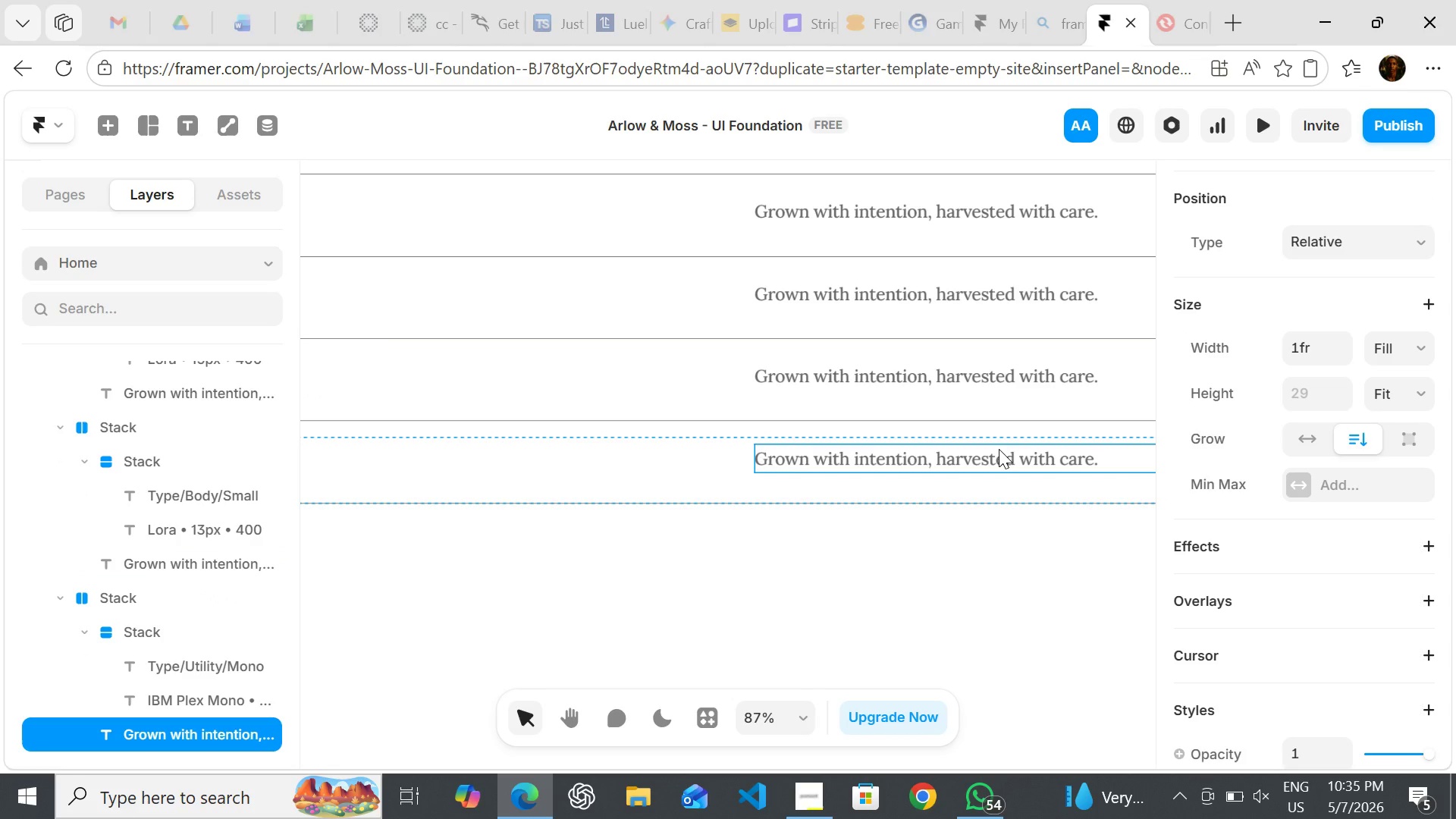 
triple_click([999, 449])
 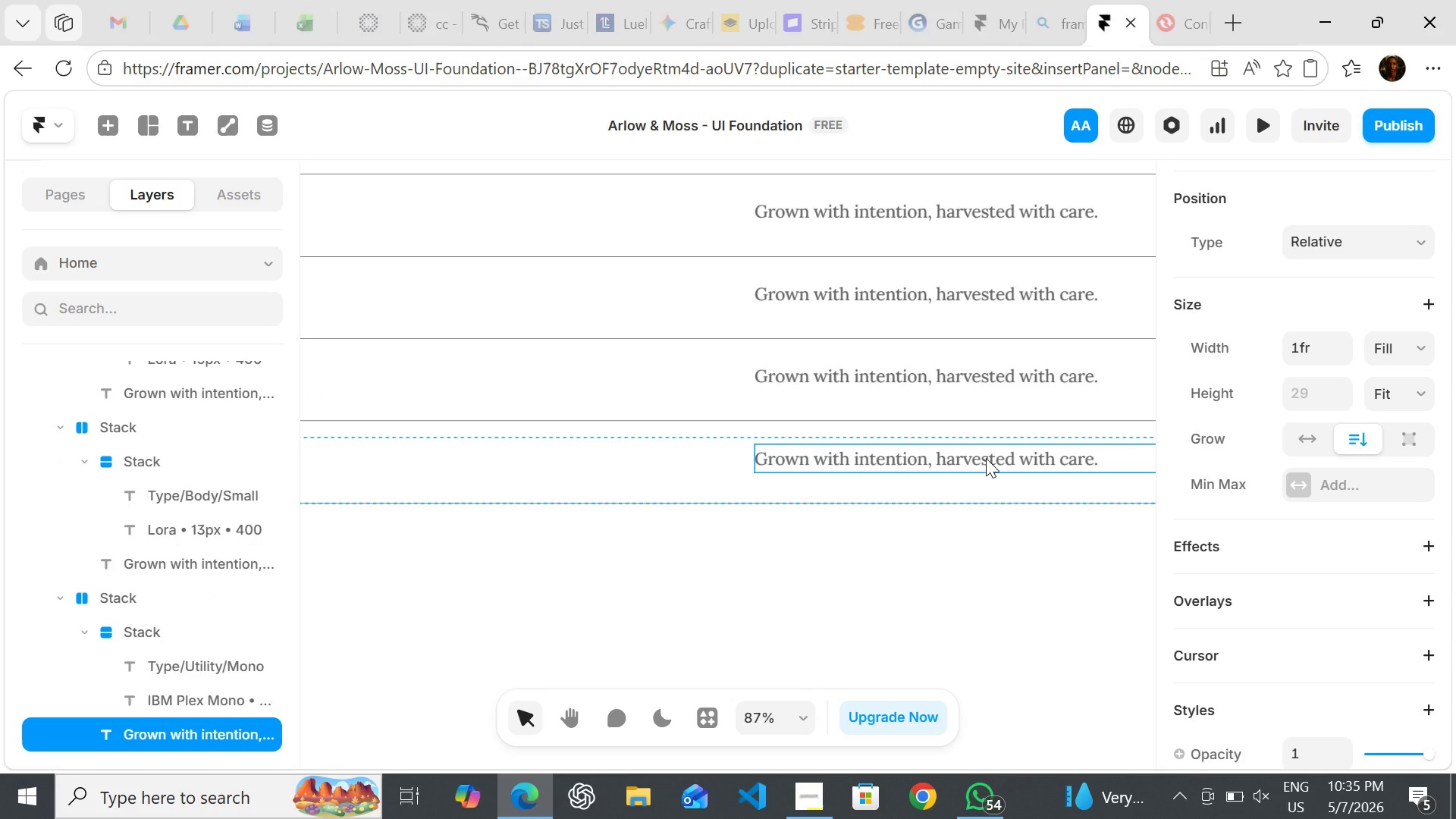 
double_click([986, 458])
 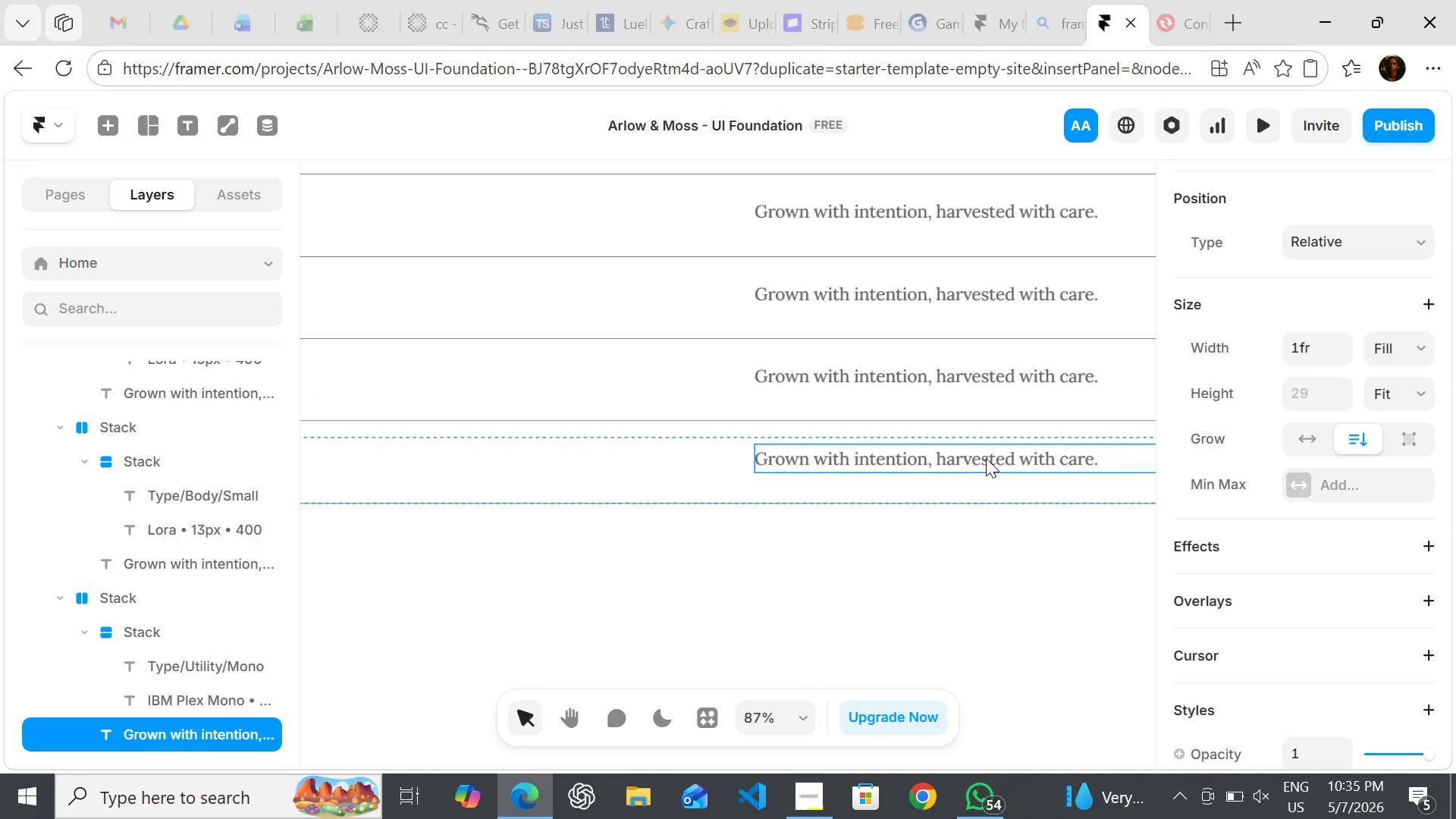 
triple_click([986, 458])
 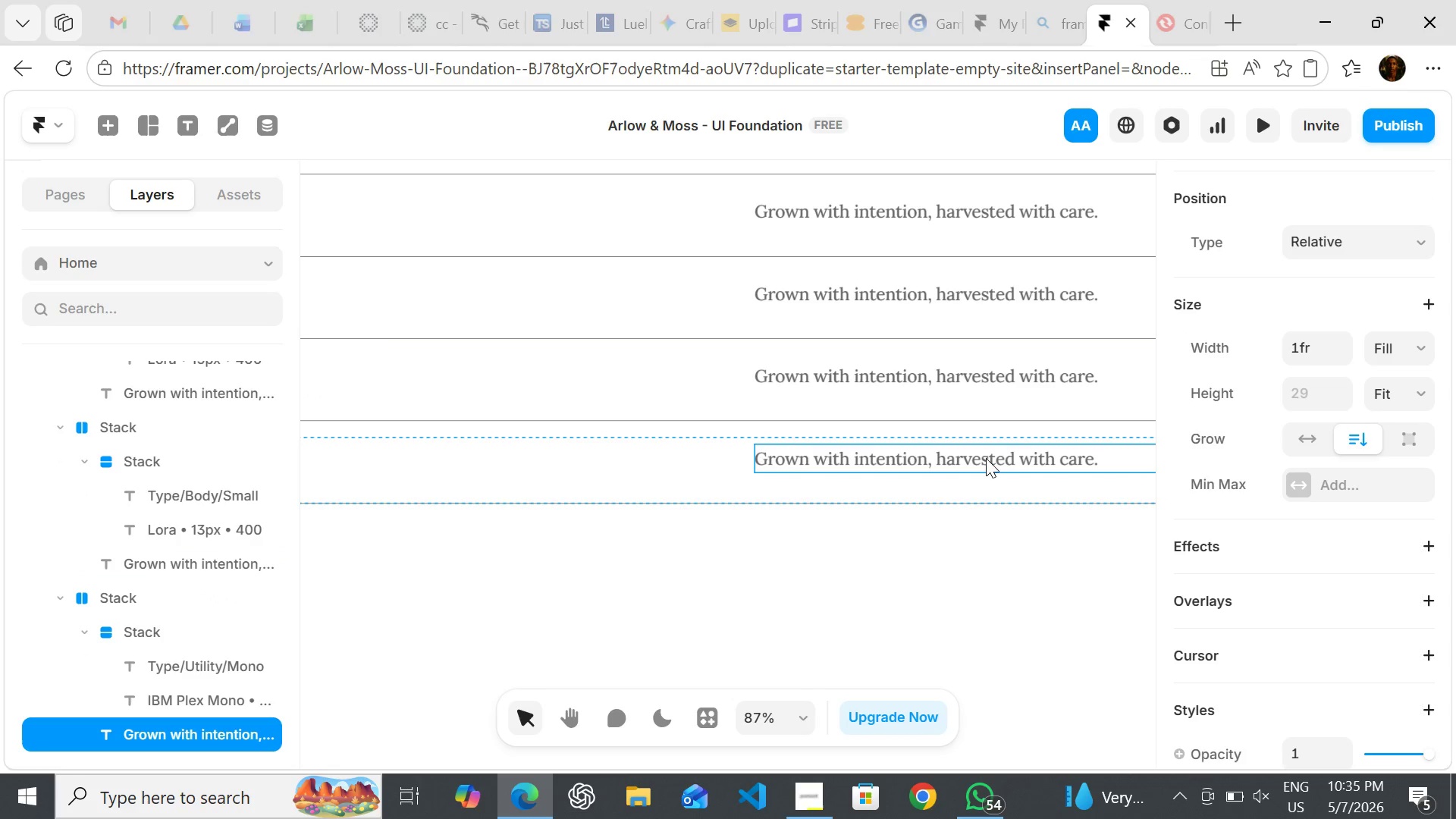 
triple_click([986, 458])
 